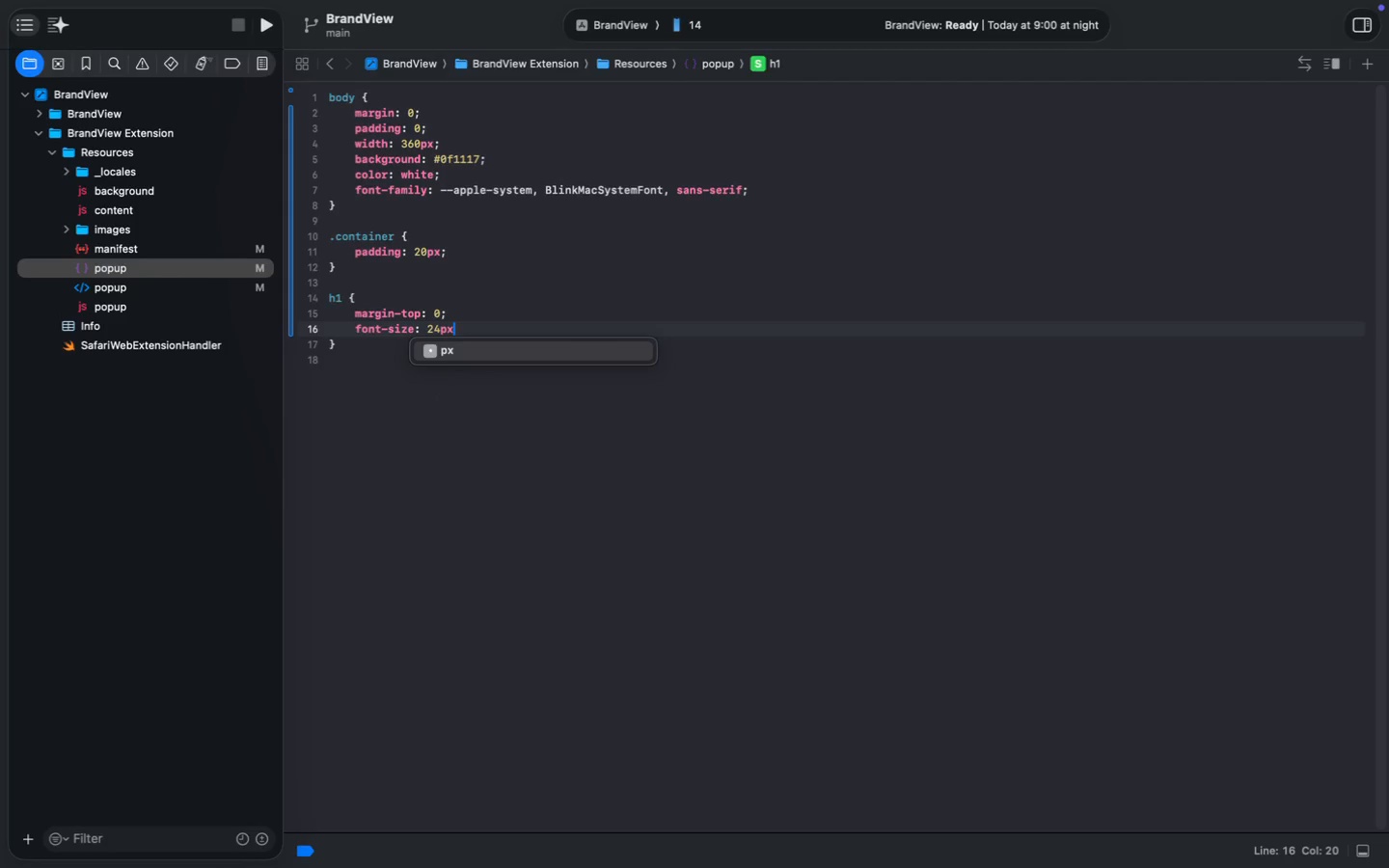 
key(Enter)
 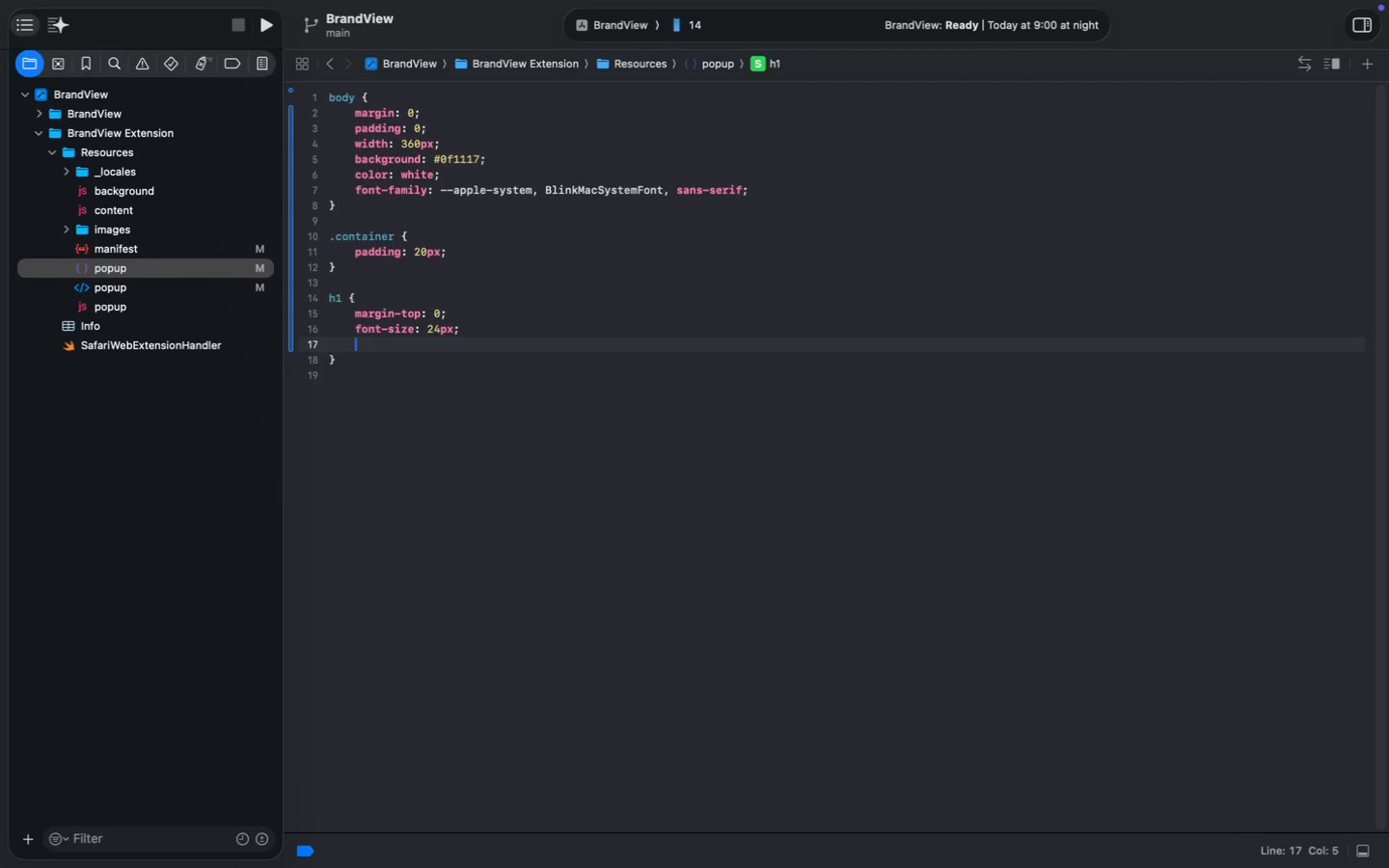 
key(Backspace)
 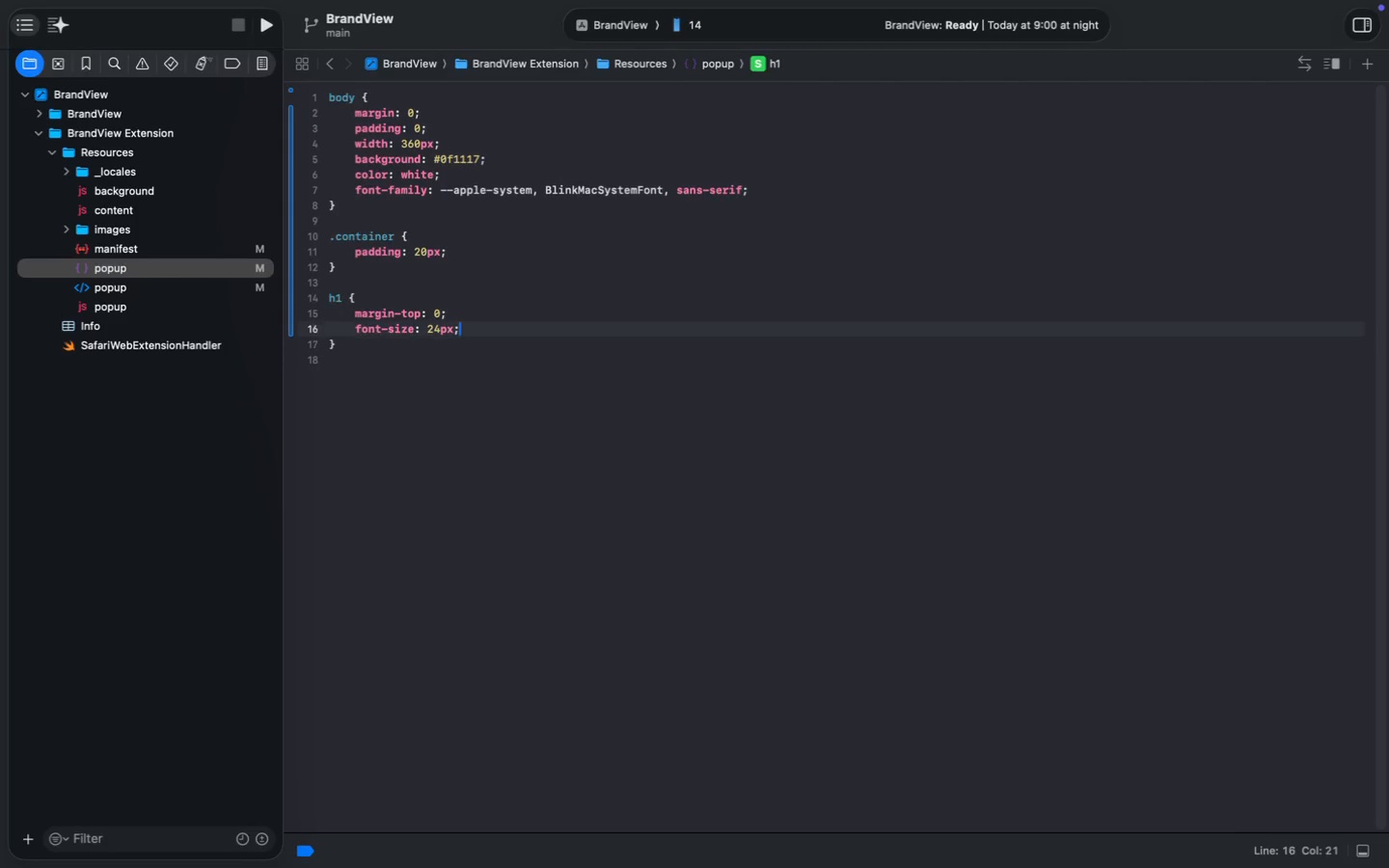 
key(Backspace)
 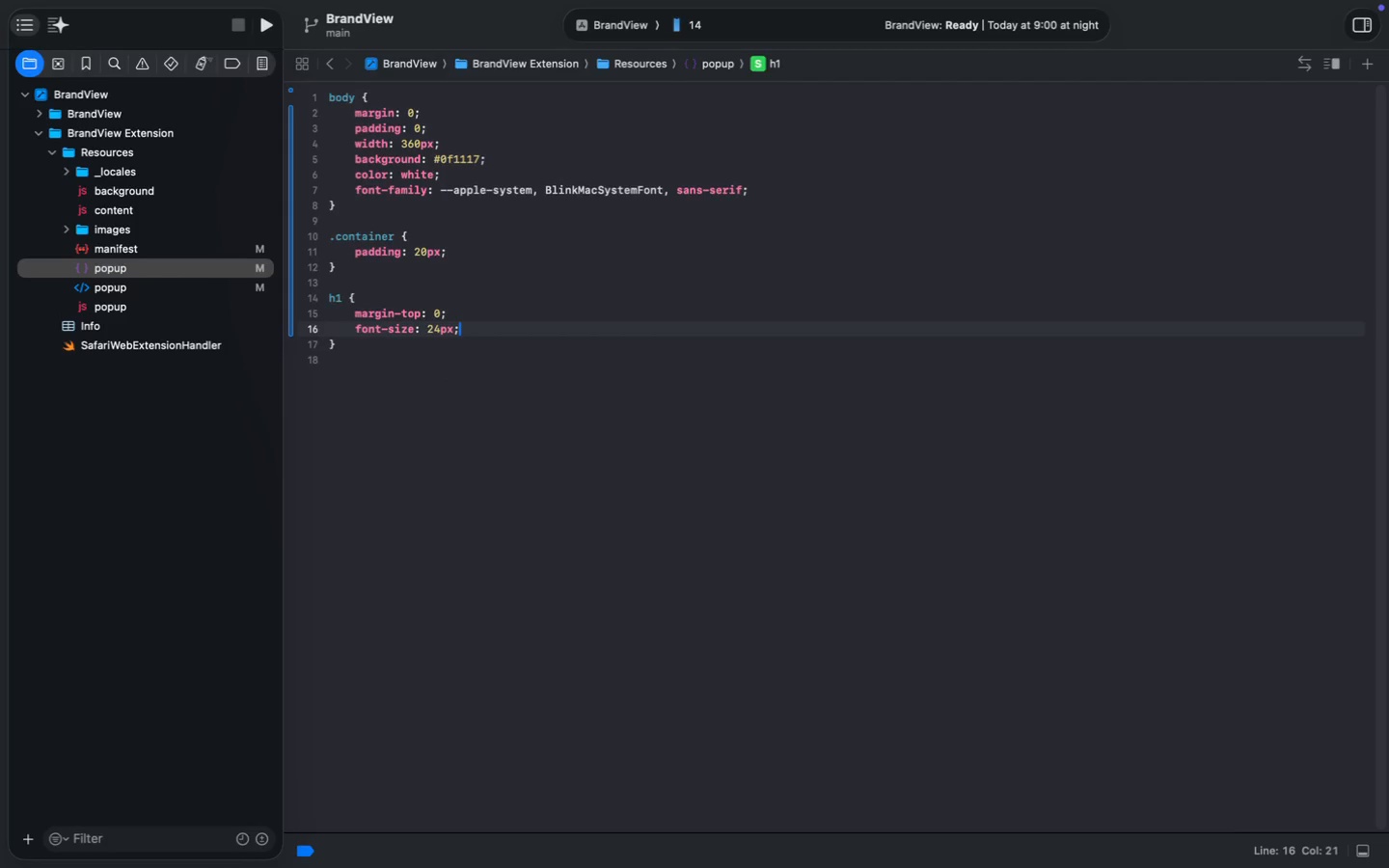 
key(ArrowDown)
 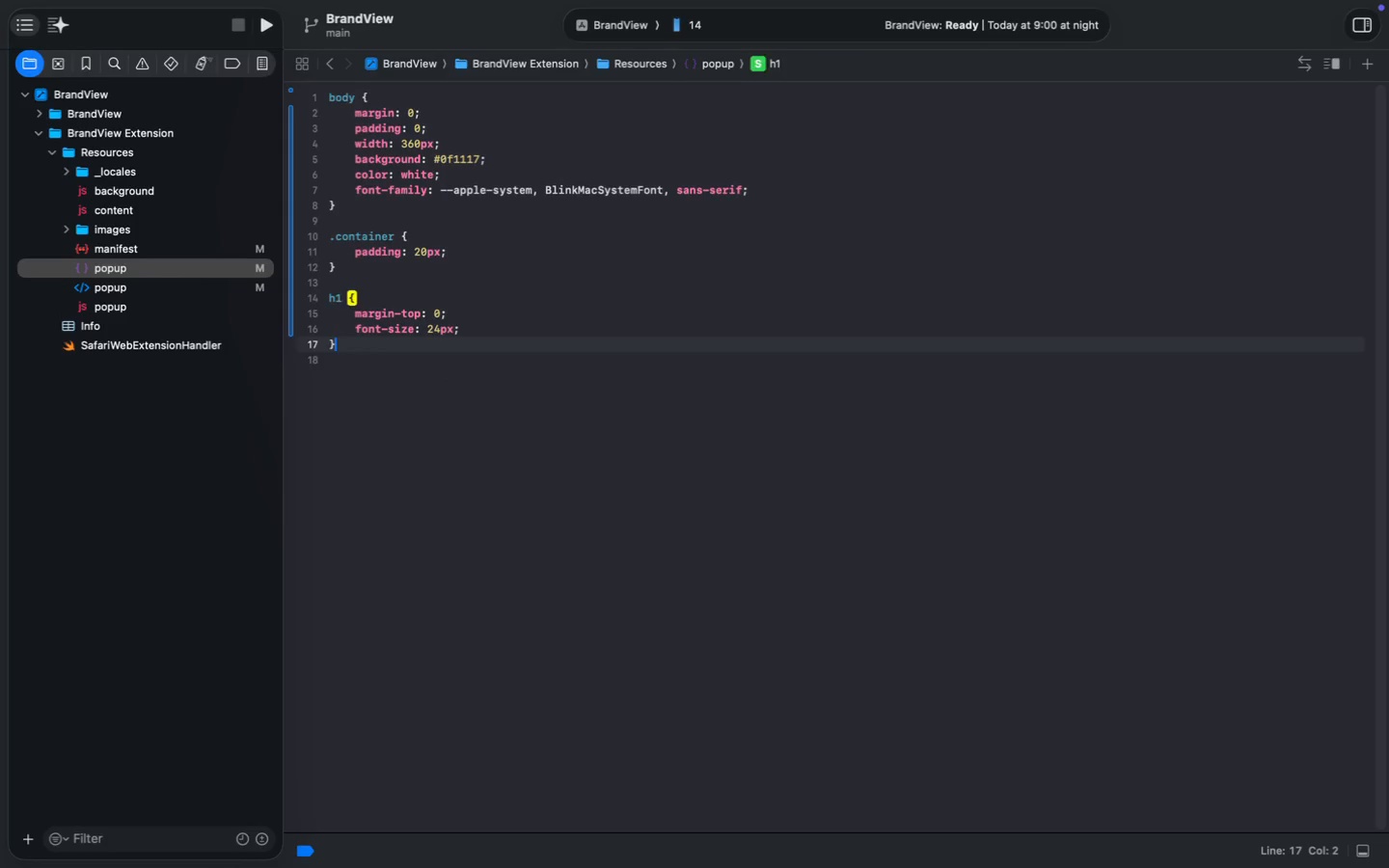 
key(Enter)
 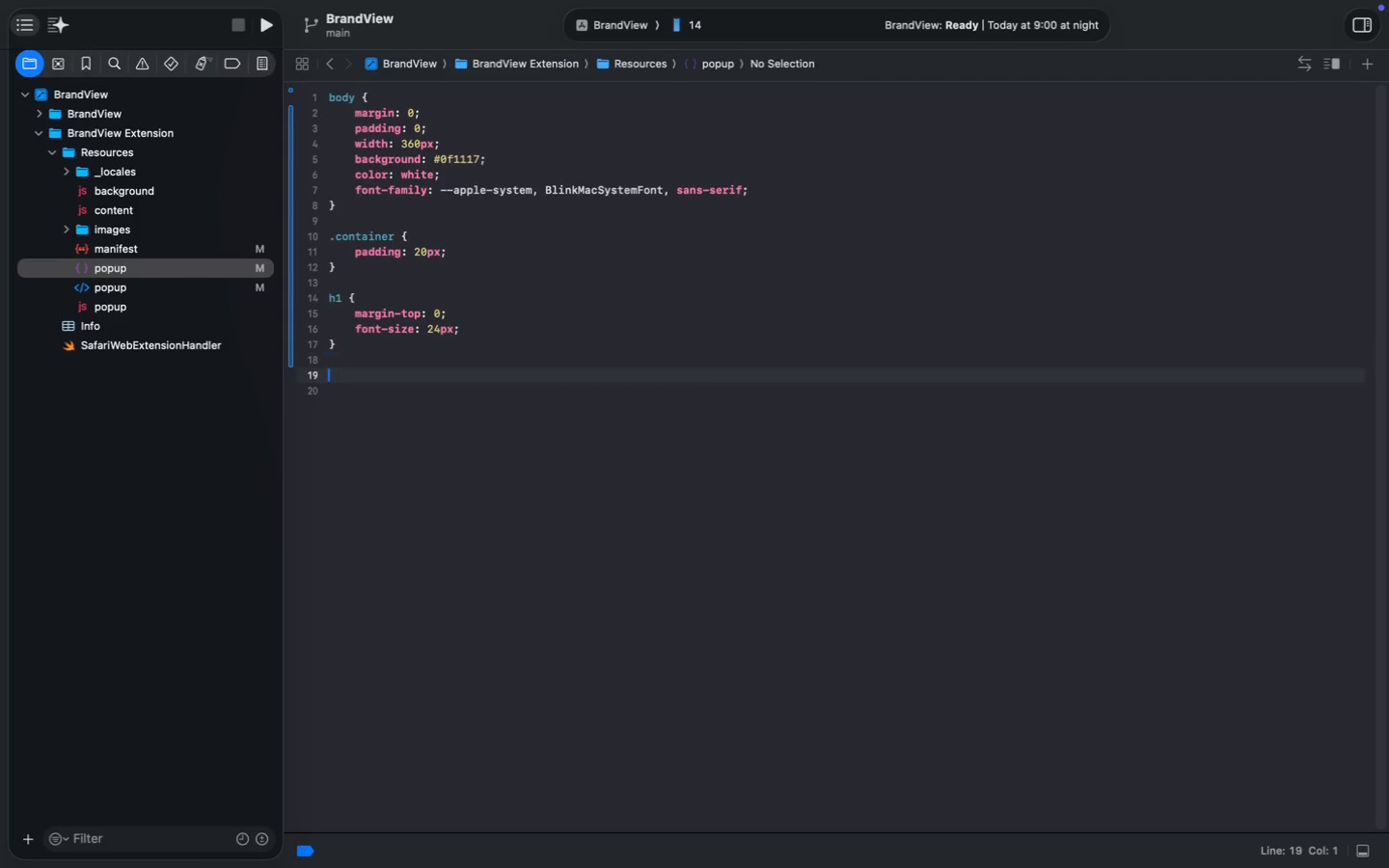 
key(Enter)
 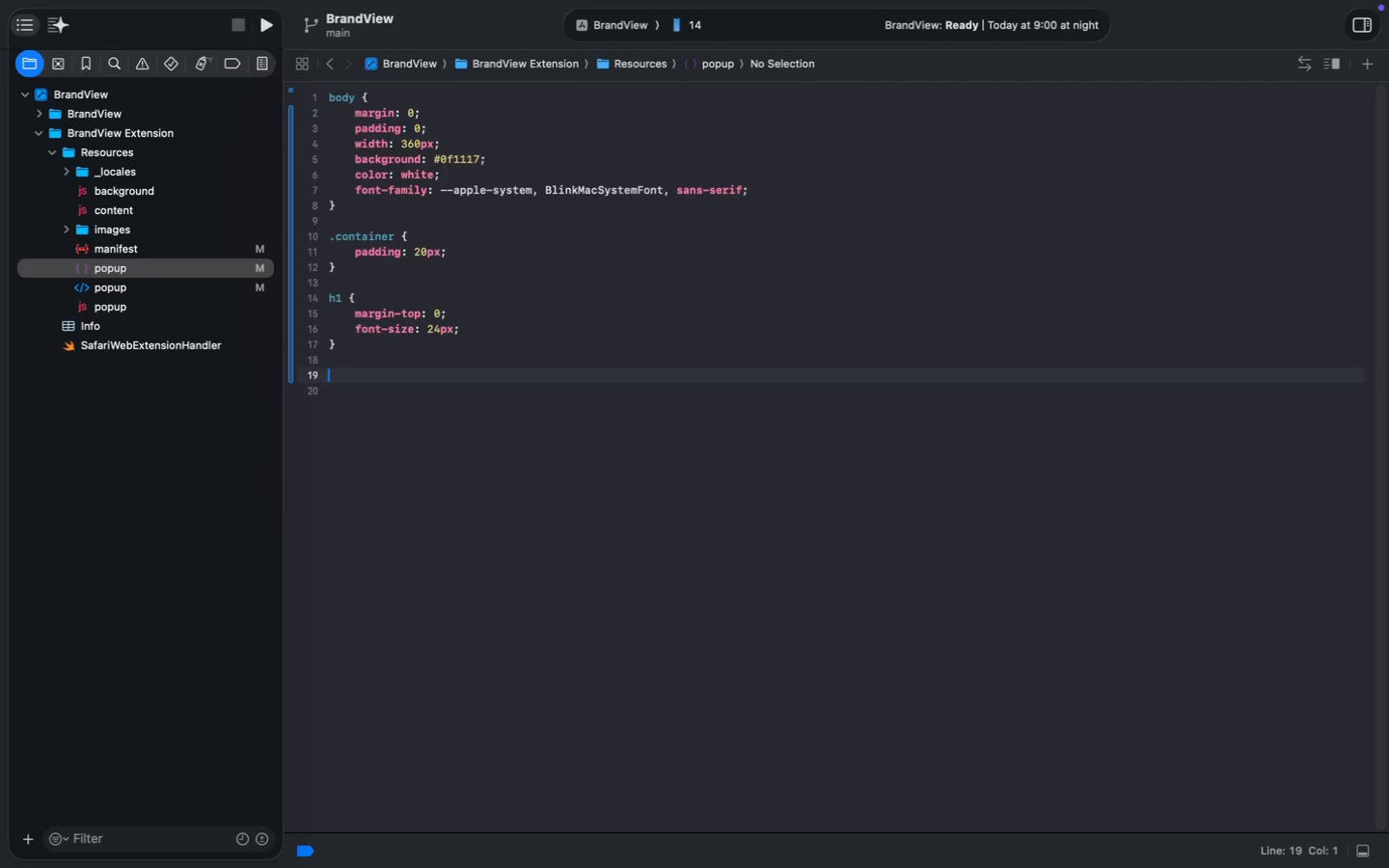 
type(button {)
 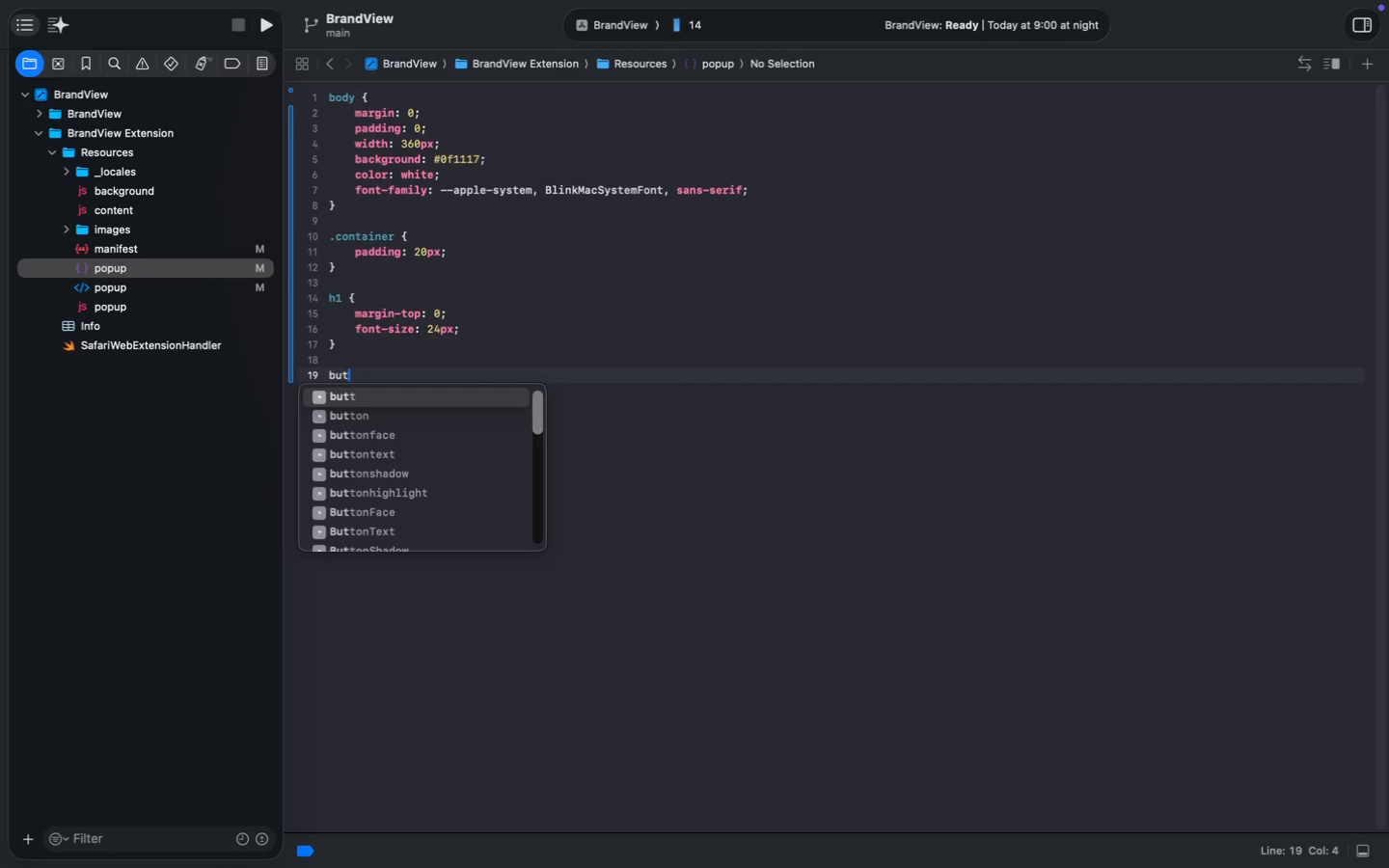 
 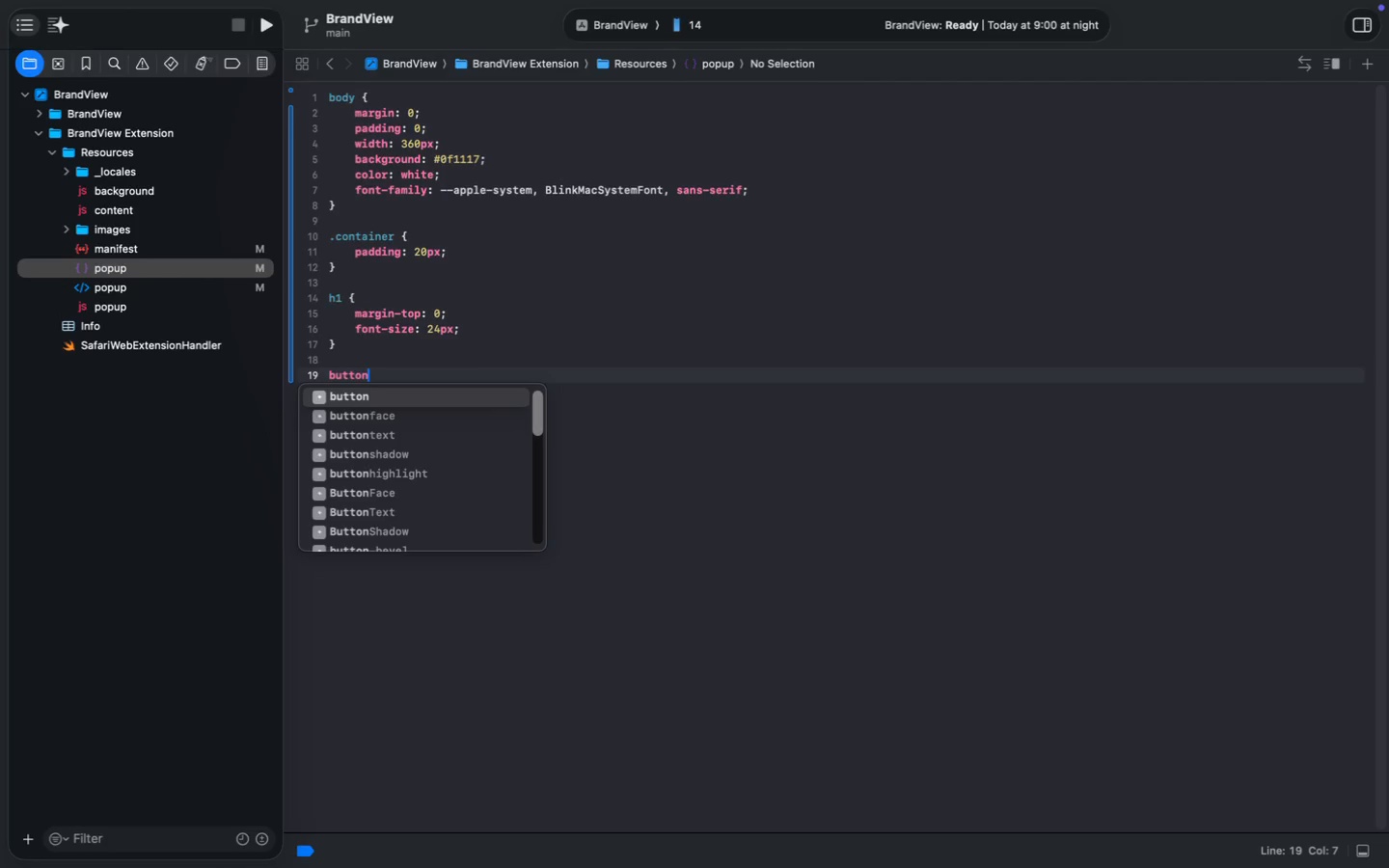 
key(Enter)
 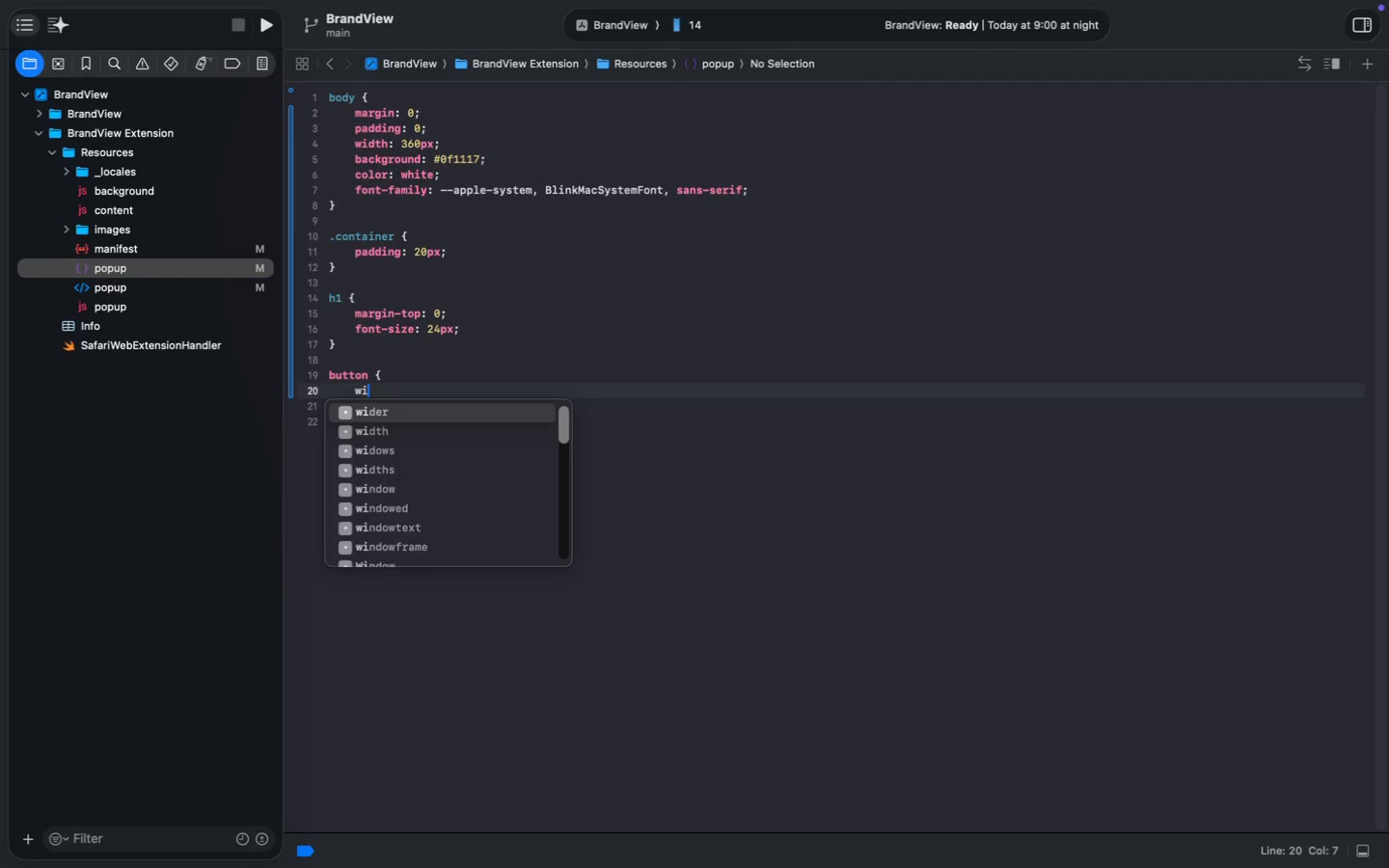 
type(width: 100%;)
 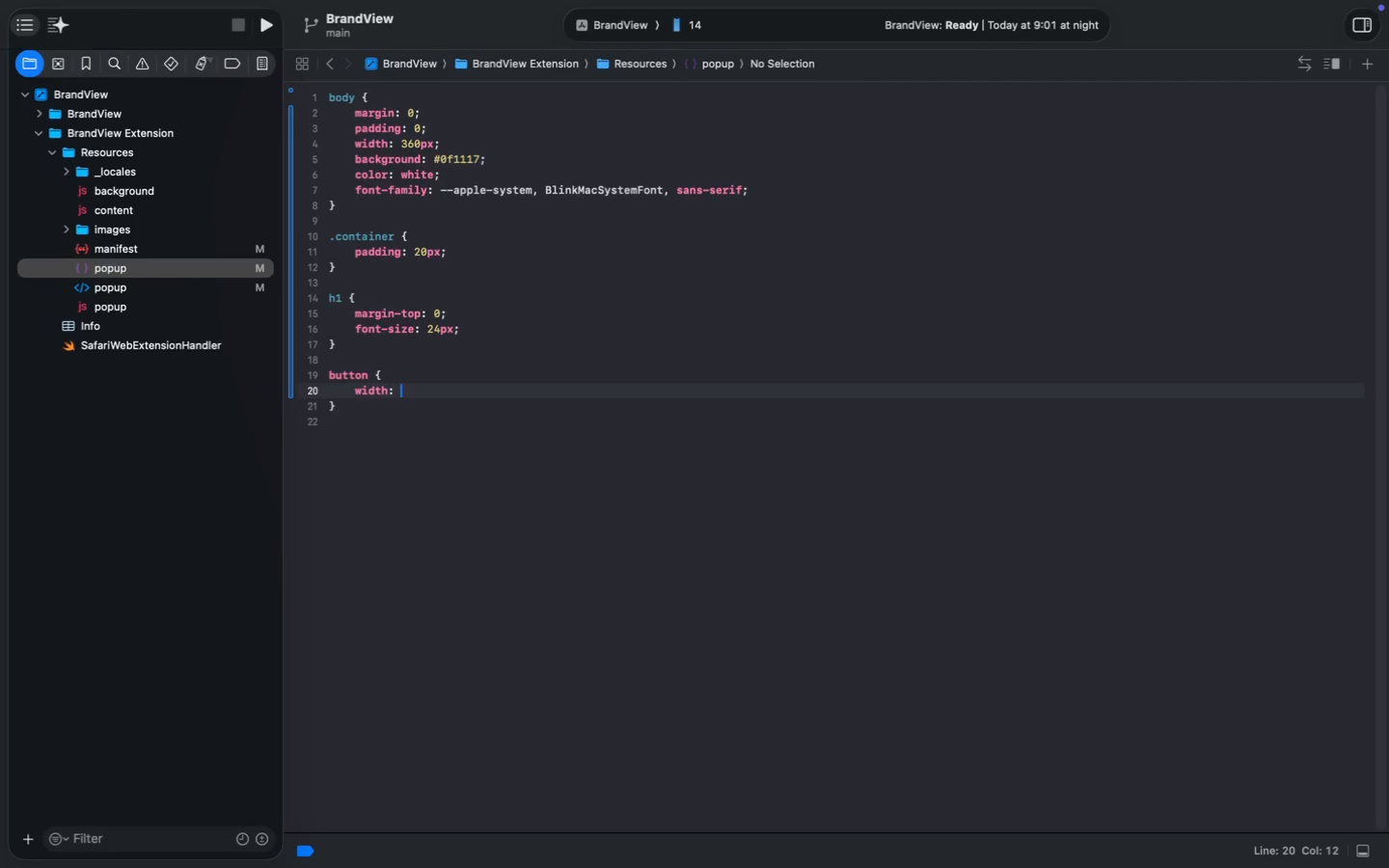 
key(Enter)
 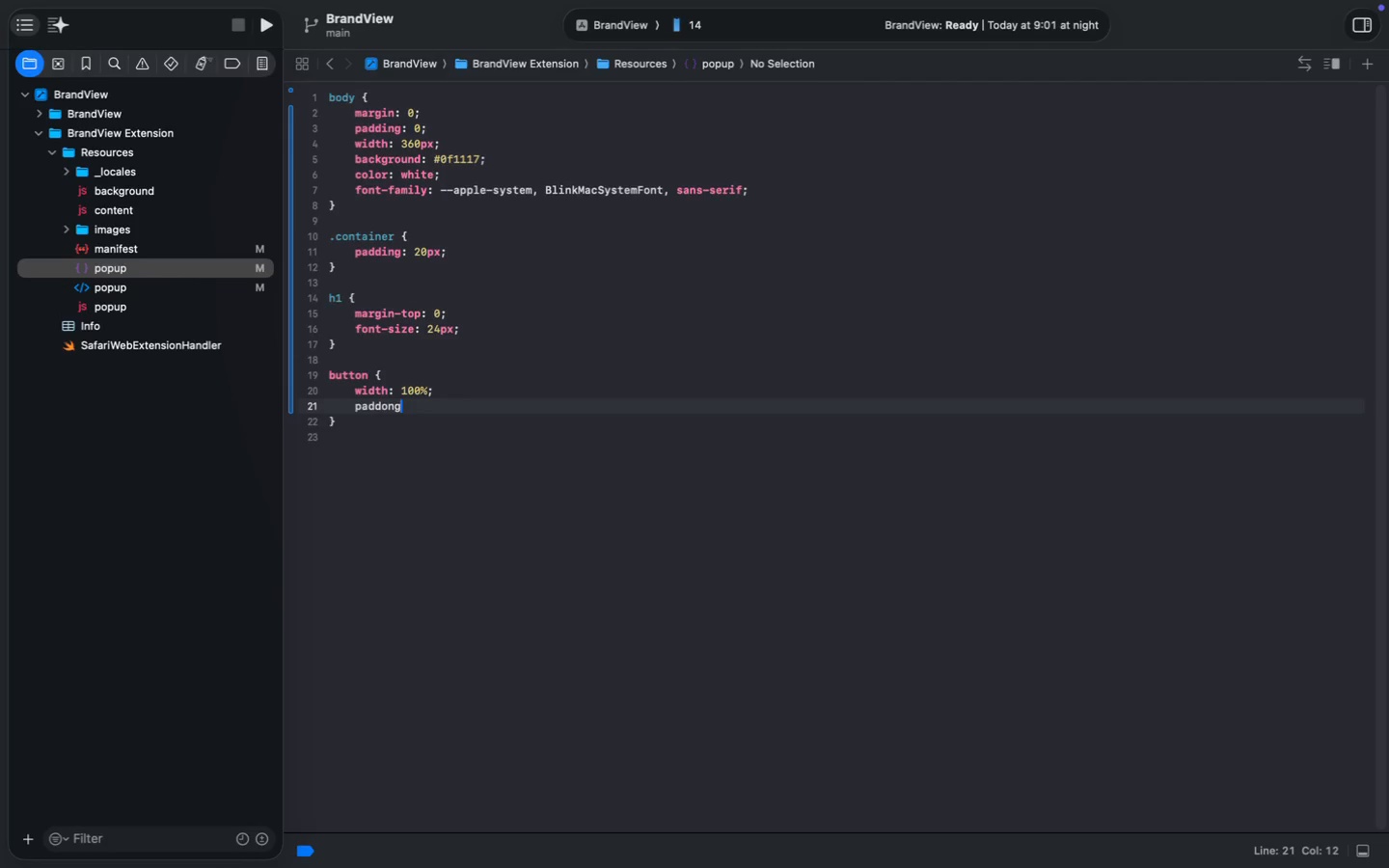 
type(paddong)
key(Backspace)
key(Backspace)
key(Backspace)
type(ing)
key(Tab)
type(: 14px;)
 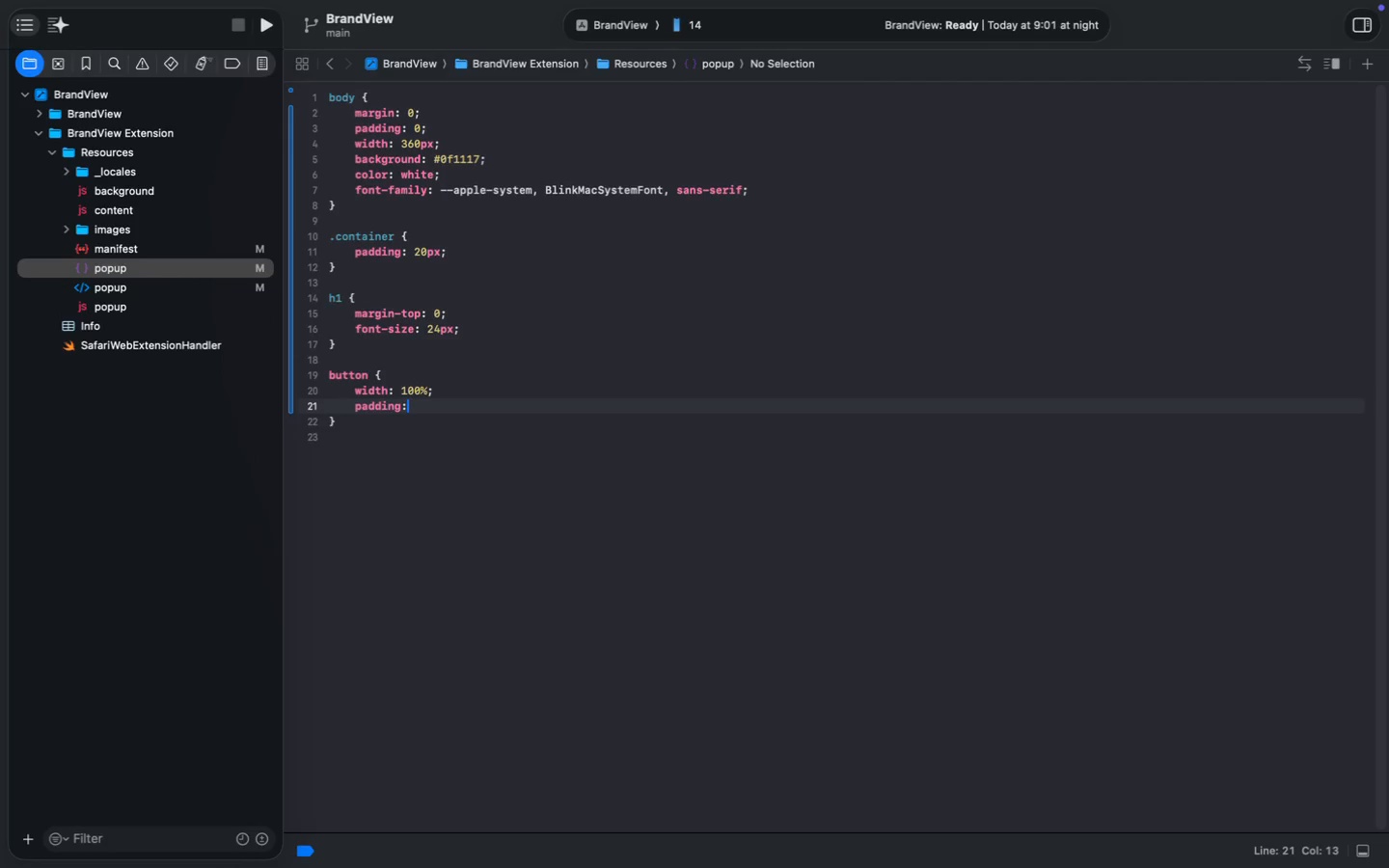 
 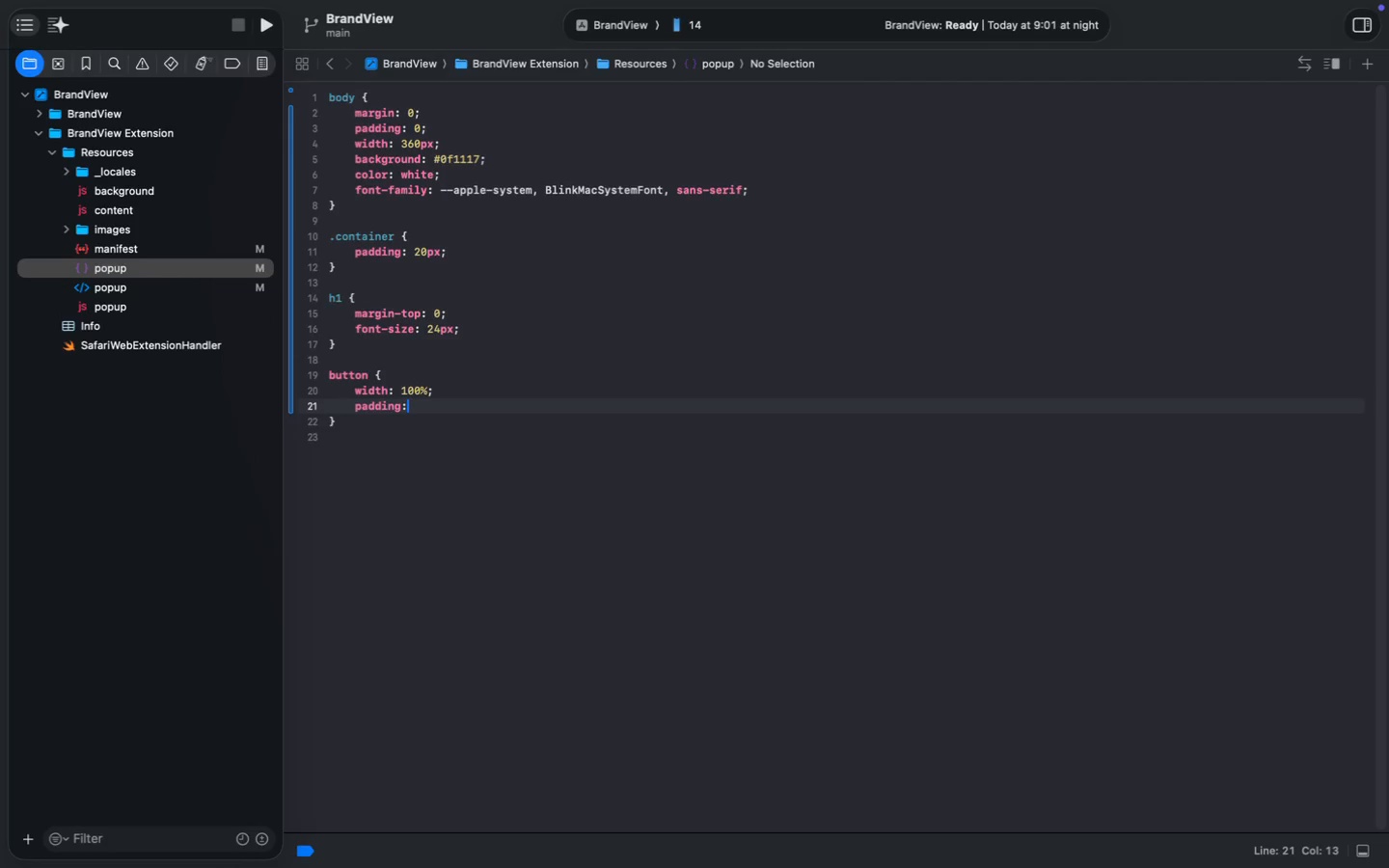 
key(Enter)
 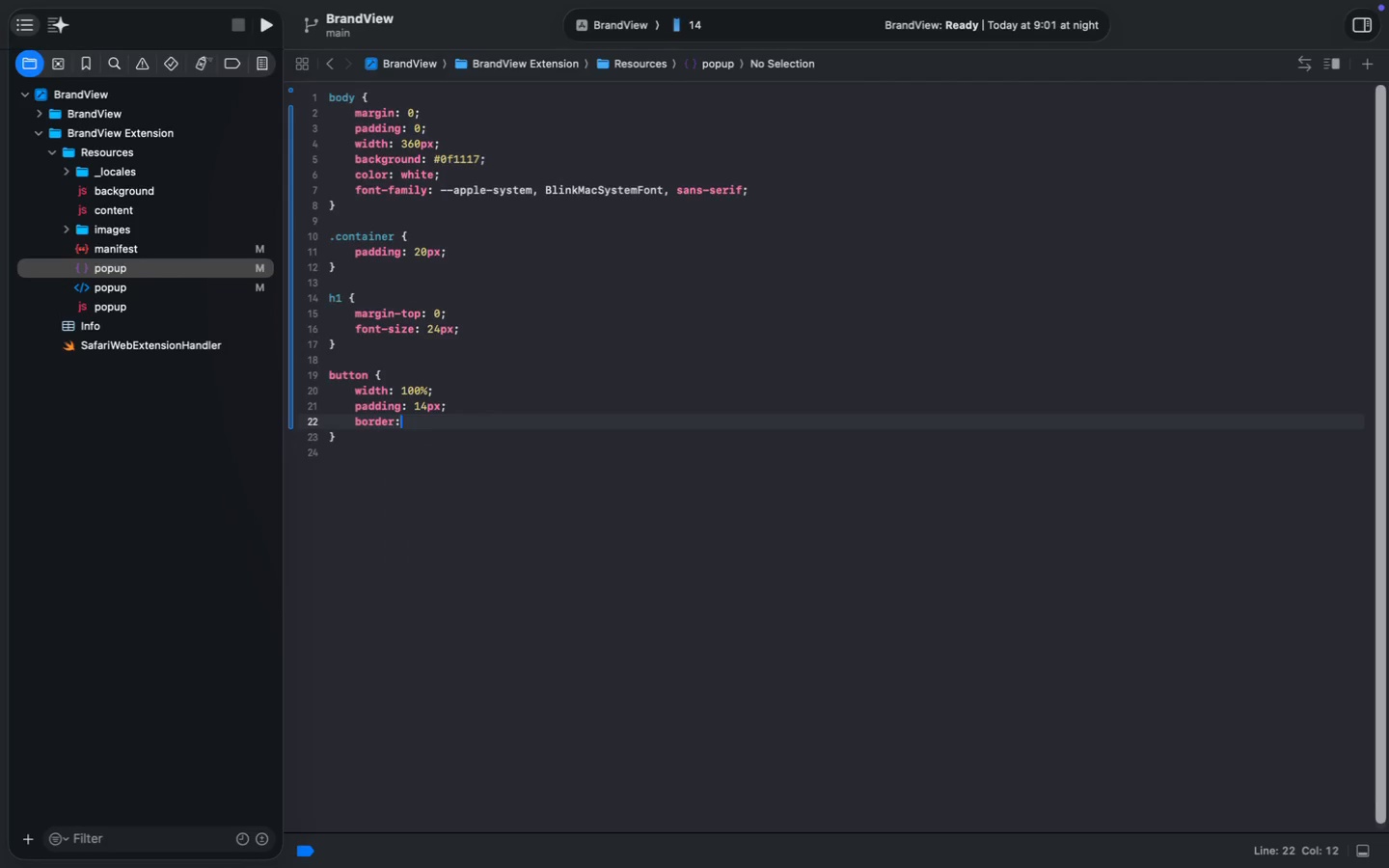 
type(border: none;)
 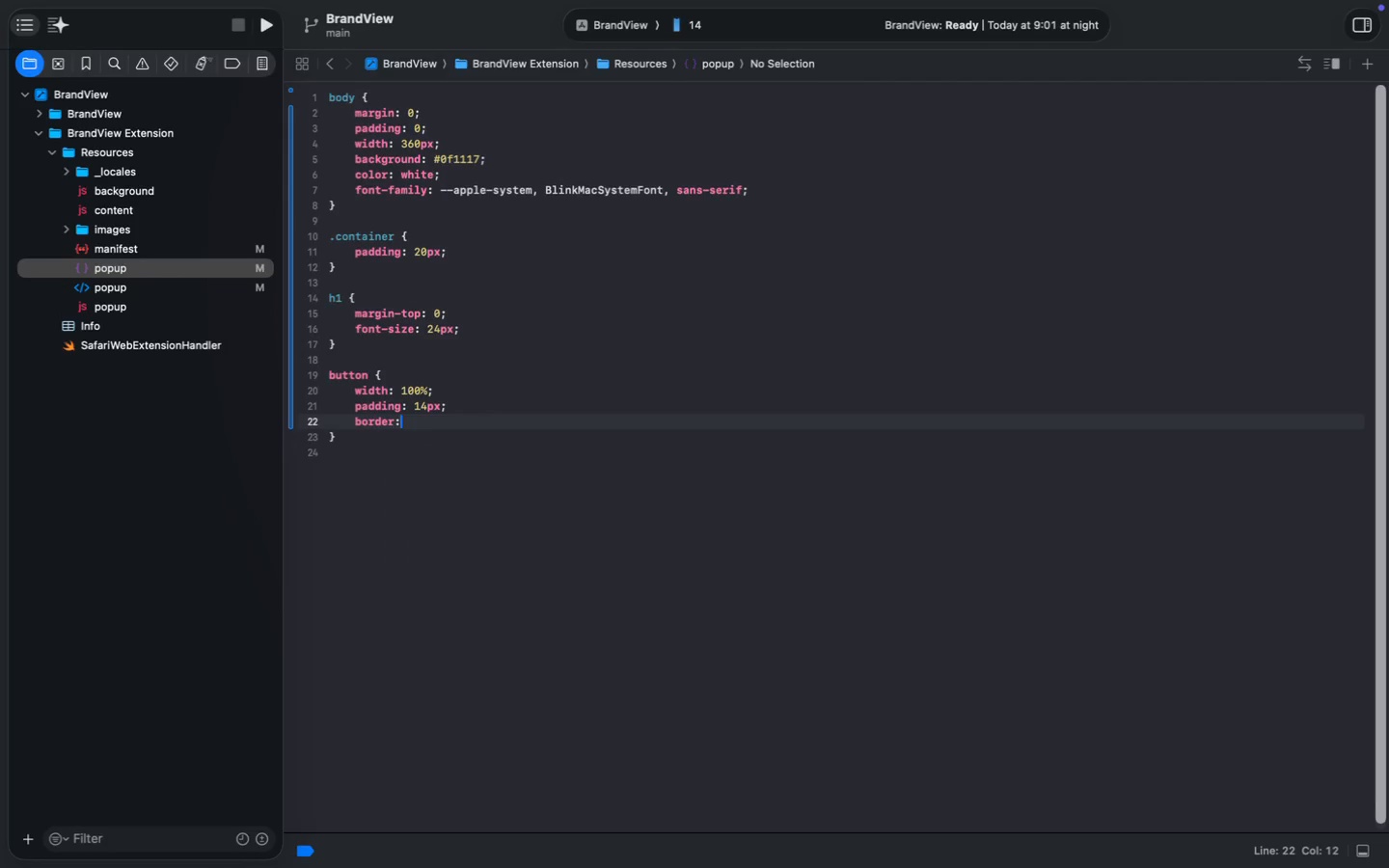 
key(Enter)
 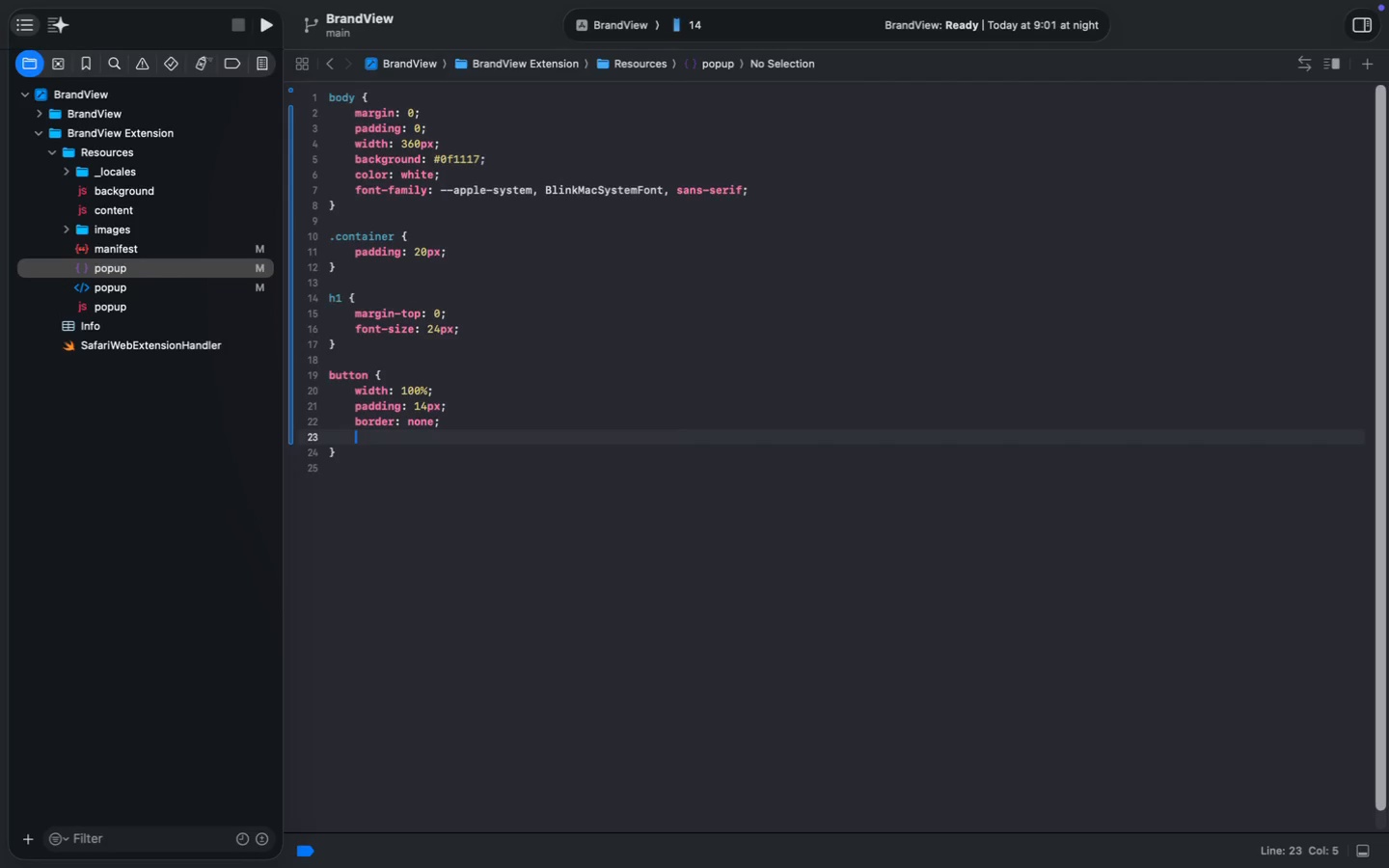 
type(borderra)
key(Tab)
type(: 14px;)
 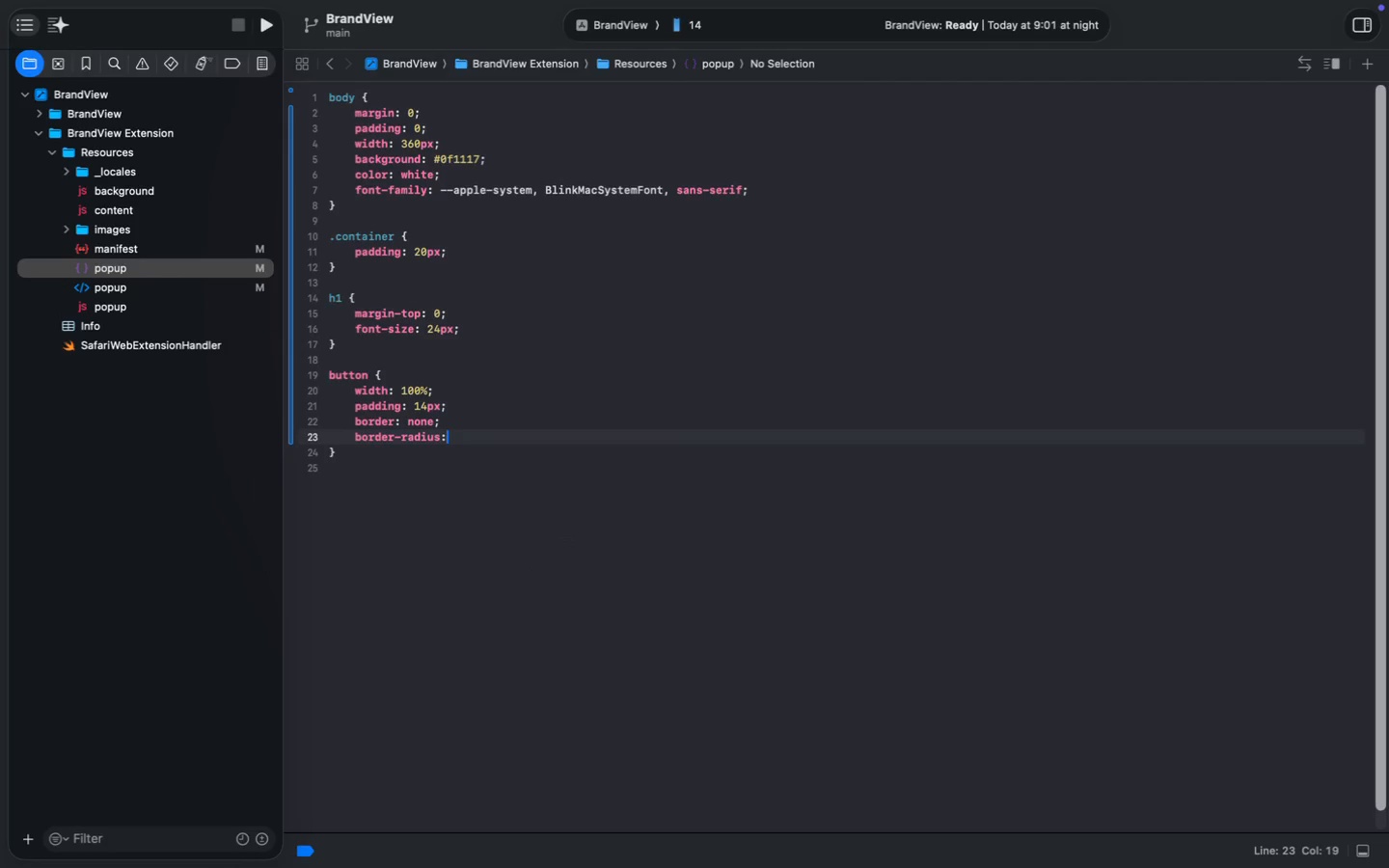 
 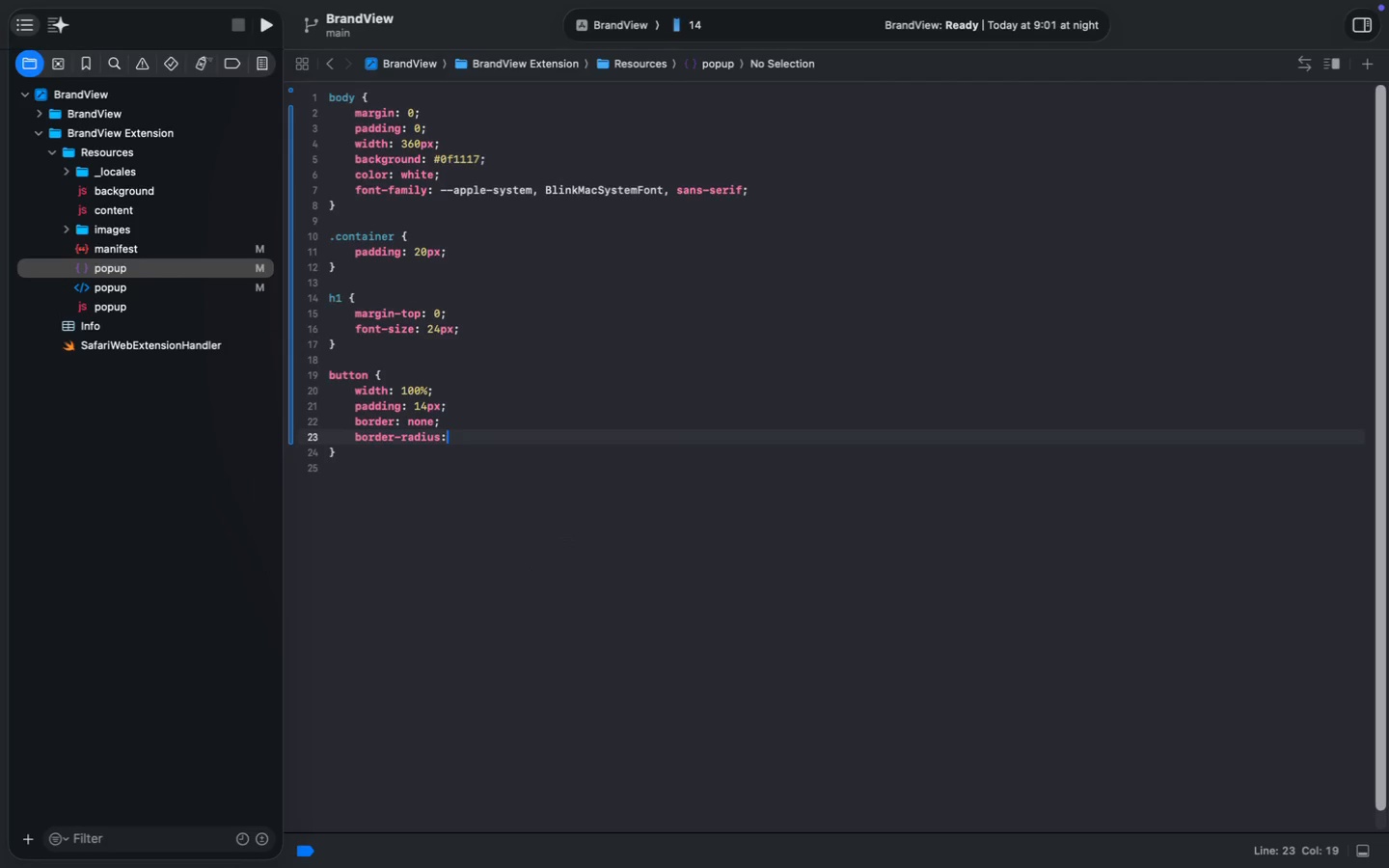 
key(Enter)
 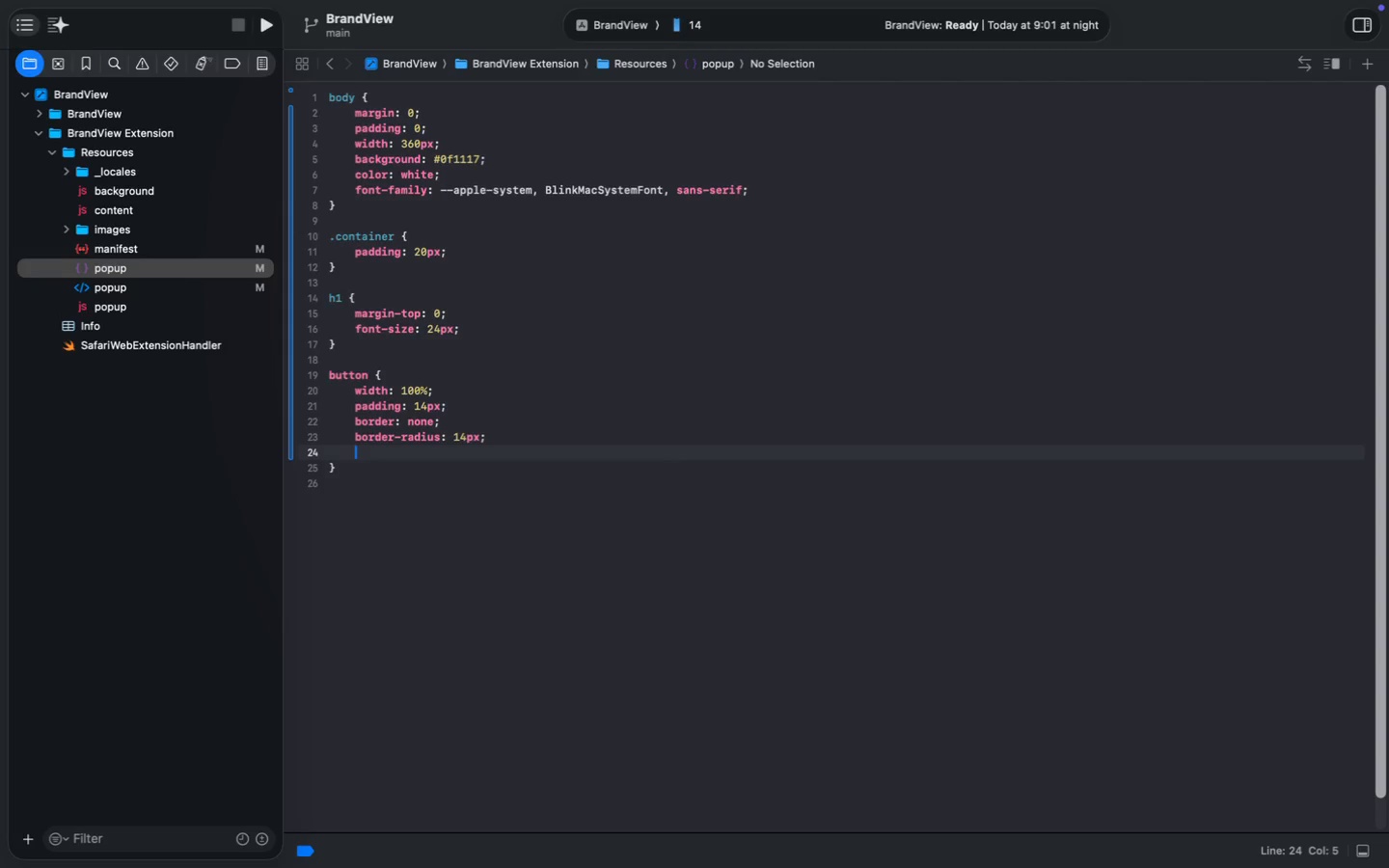 
type(backg)
 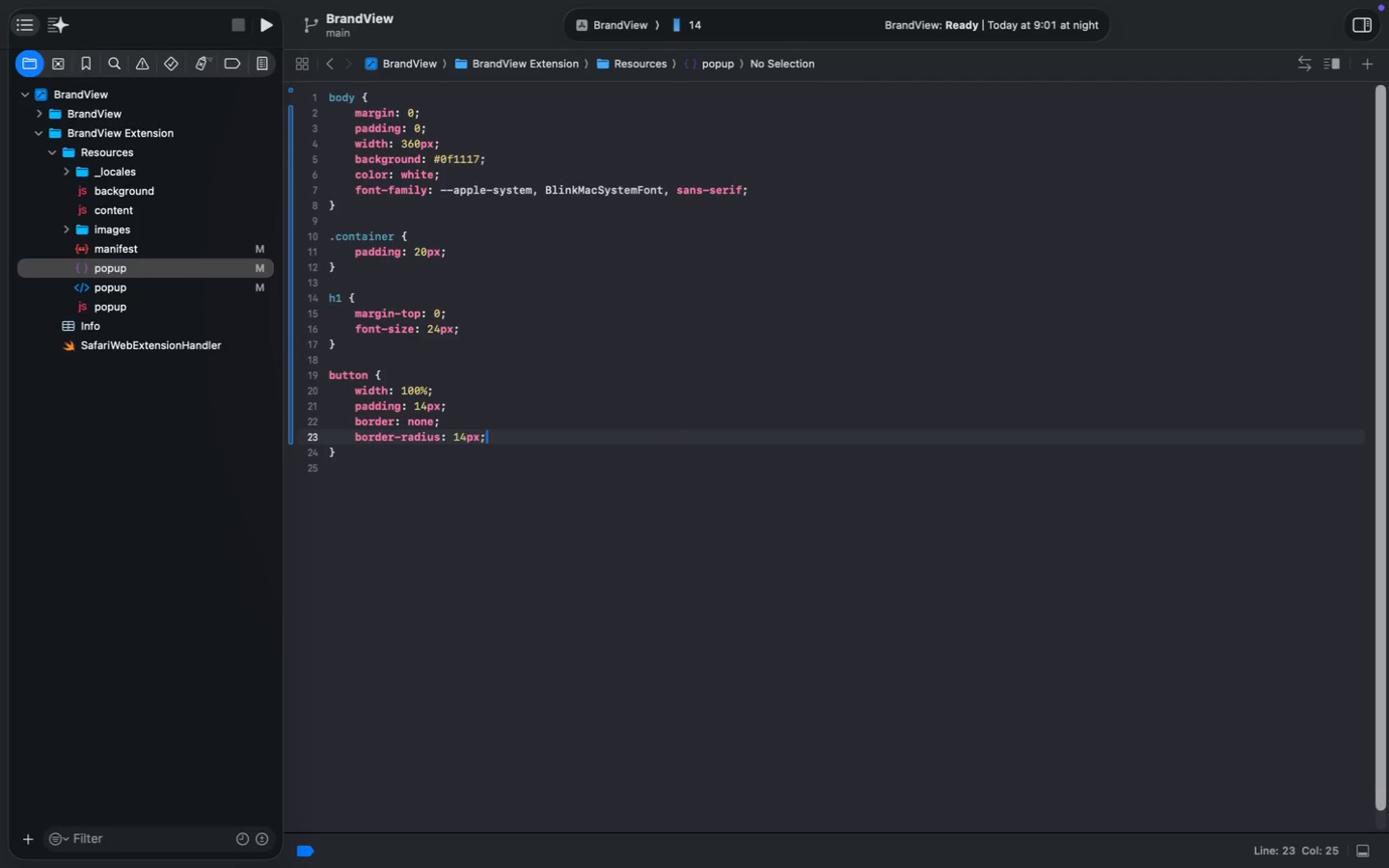 
key(Enter)
 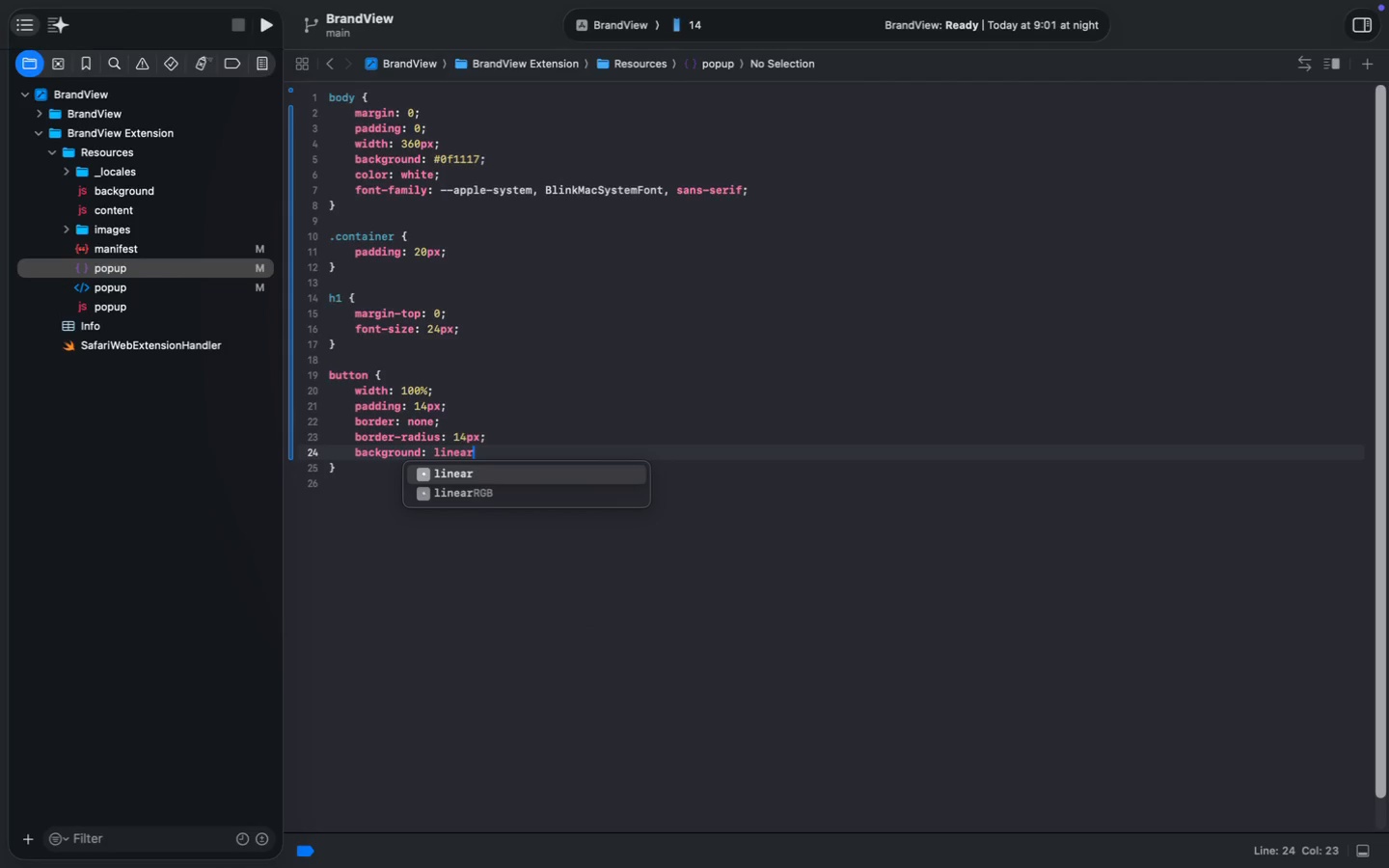 
type(: linear-gradient(135deg, #5b5df0, #38bdf8)
 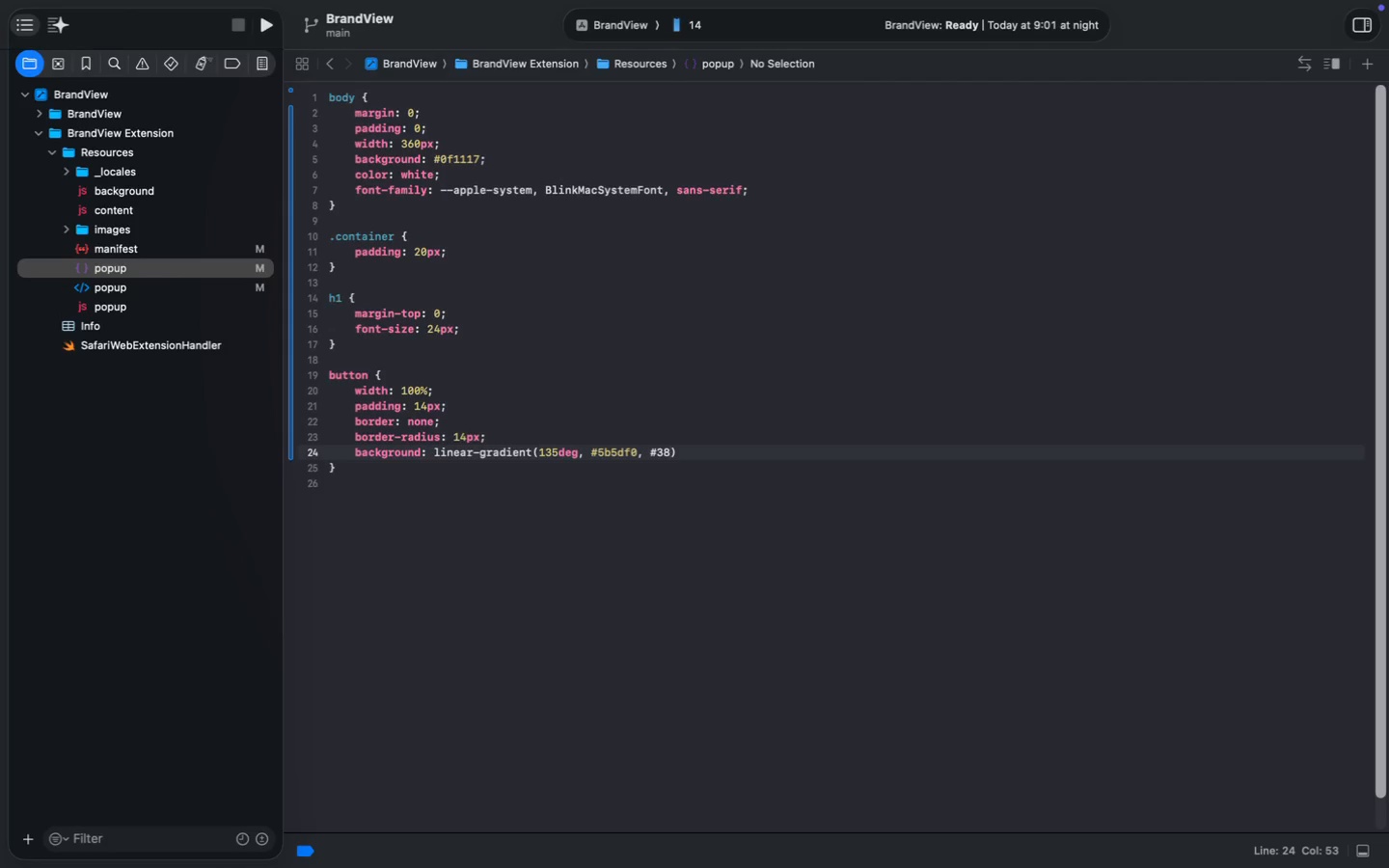 
key(ArrowRight)
 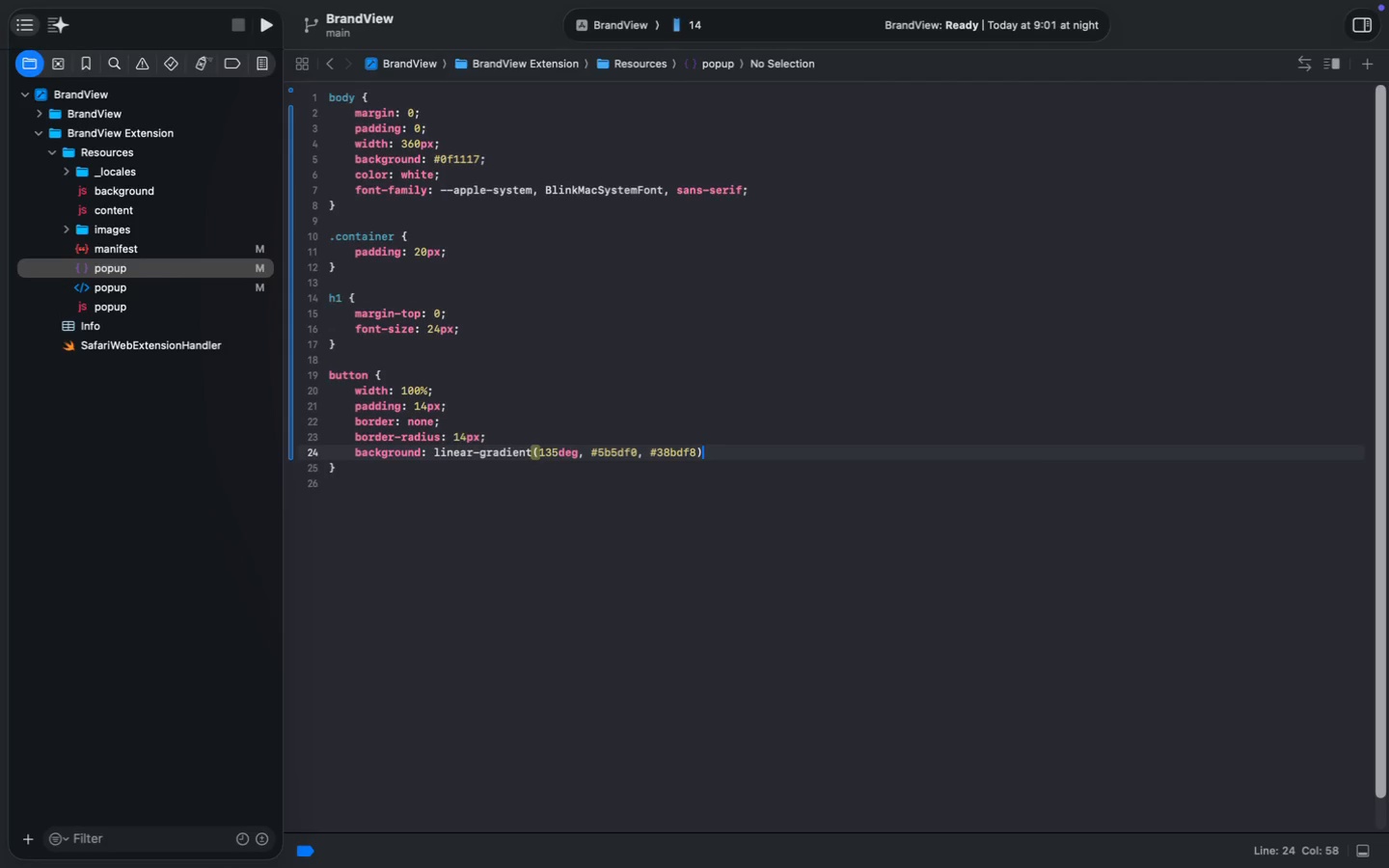 
key(Semicolon)
 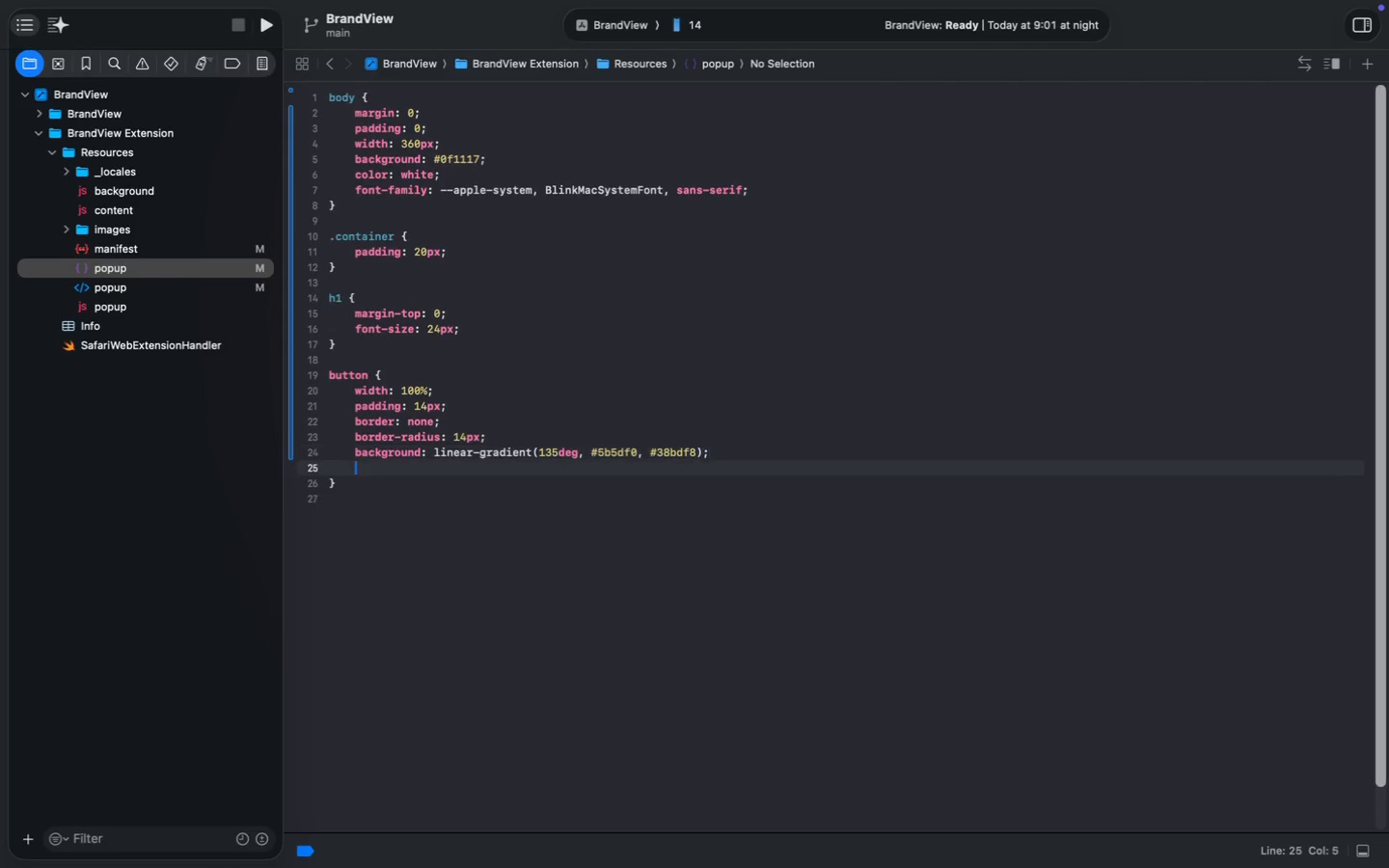 
key(Enter)
 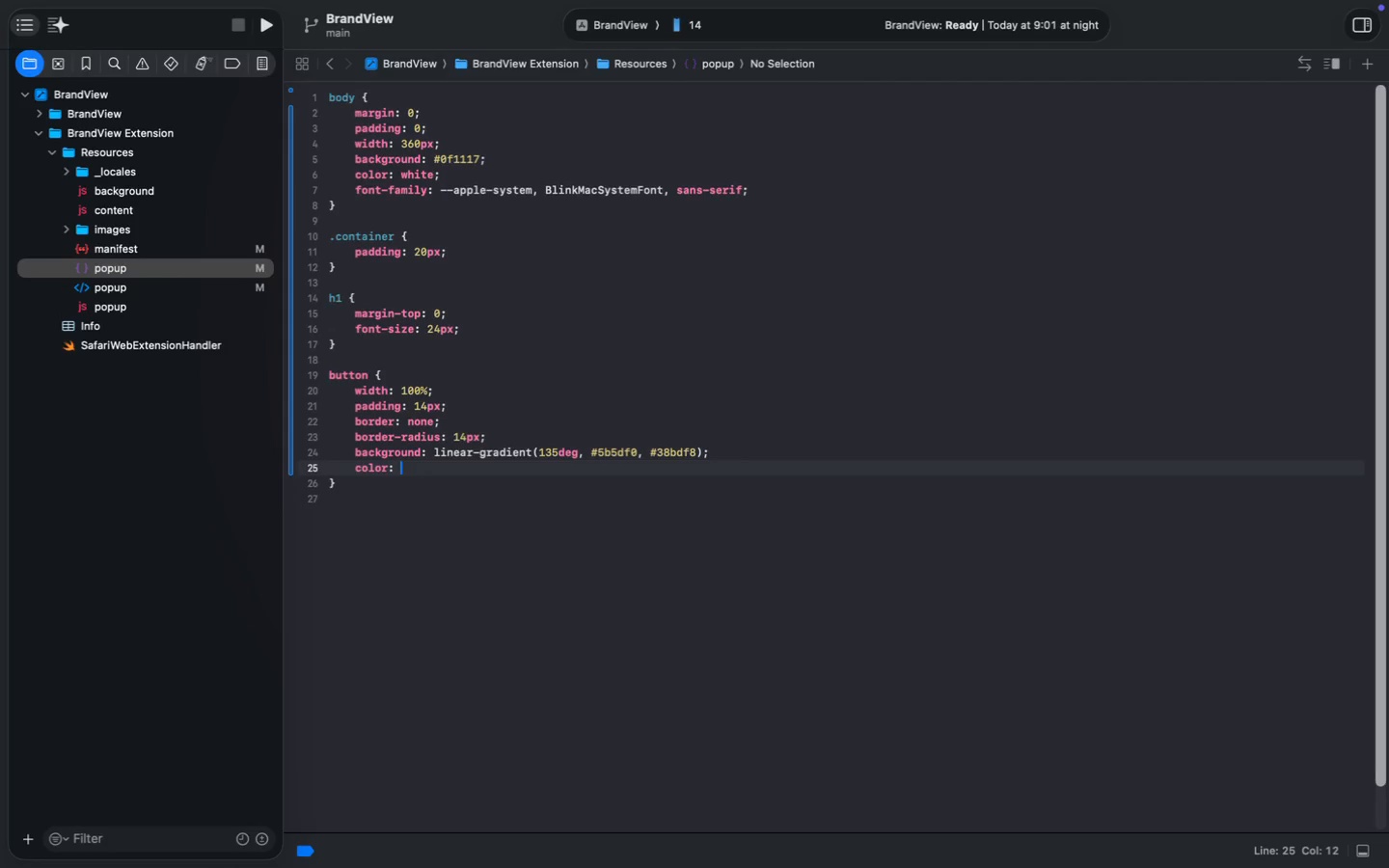 
type(color: white;)
 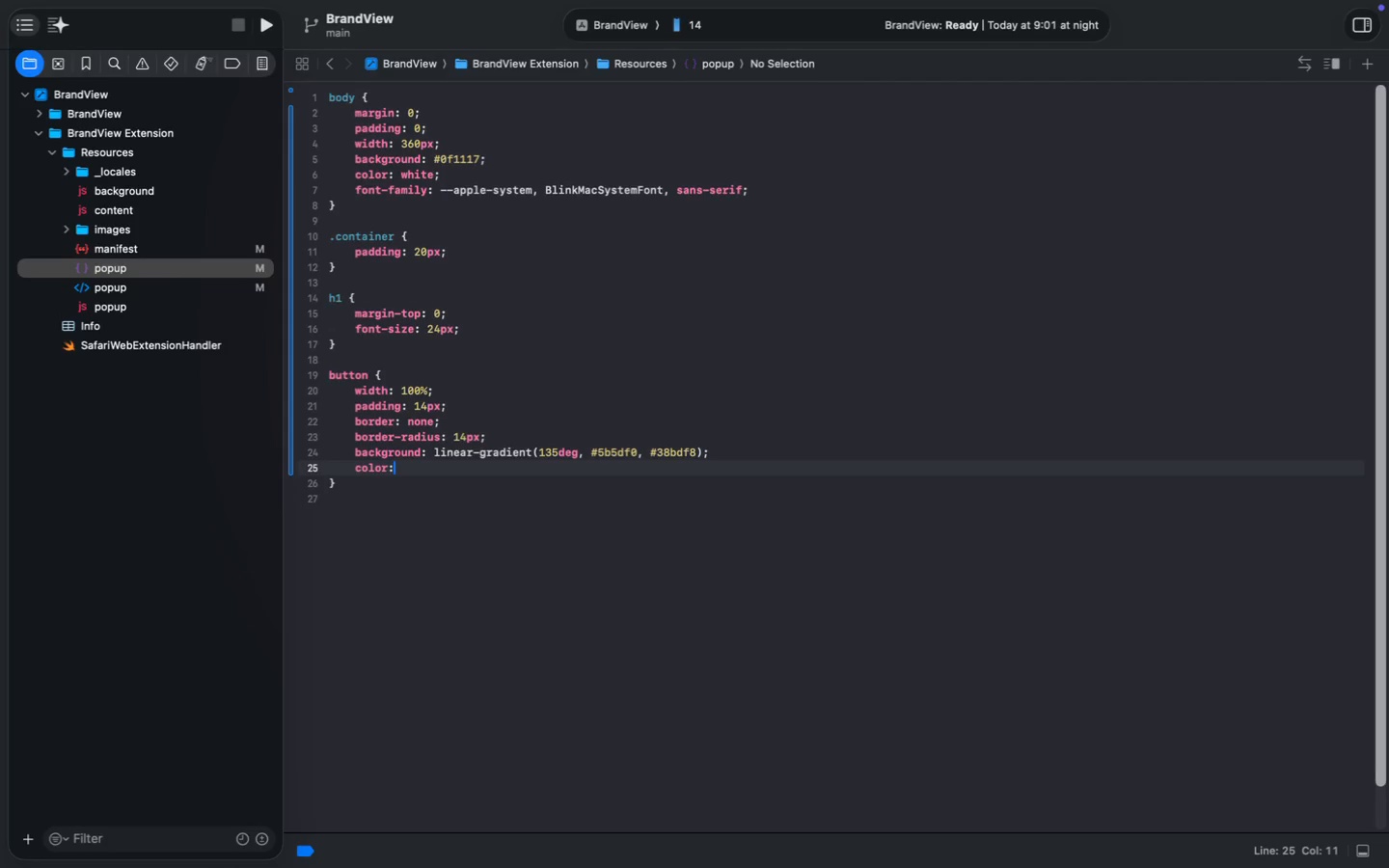 
key(Enter)
 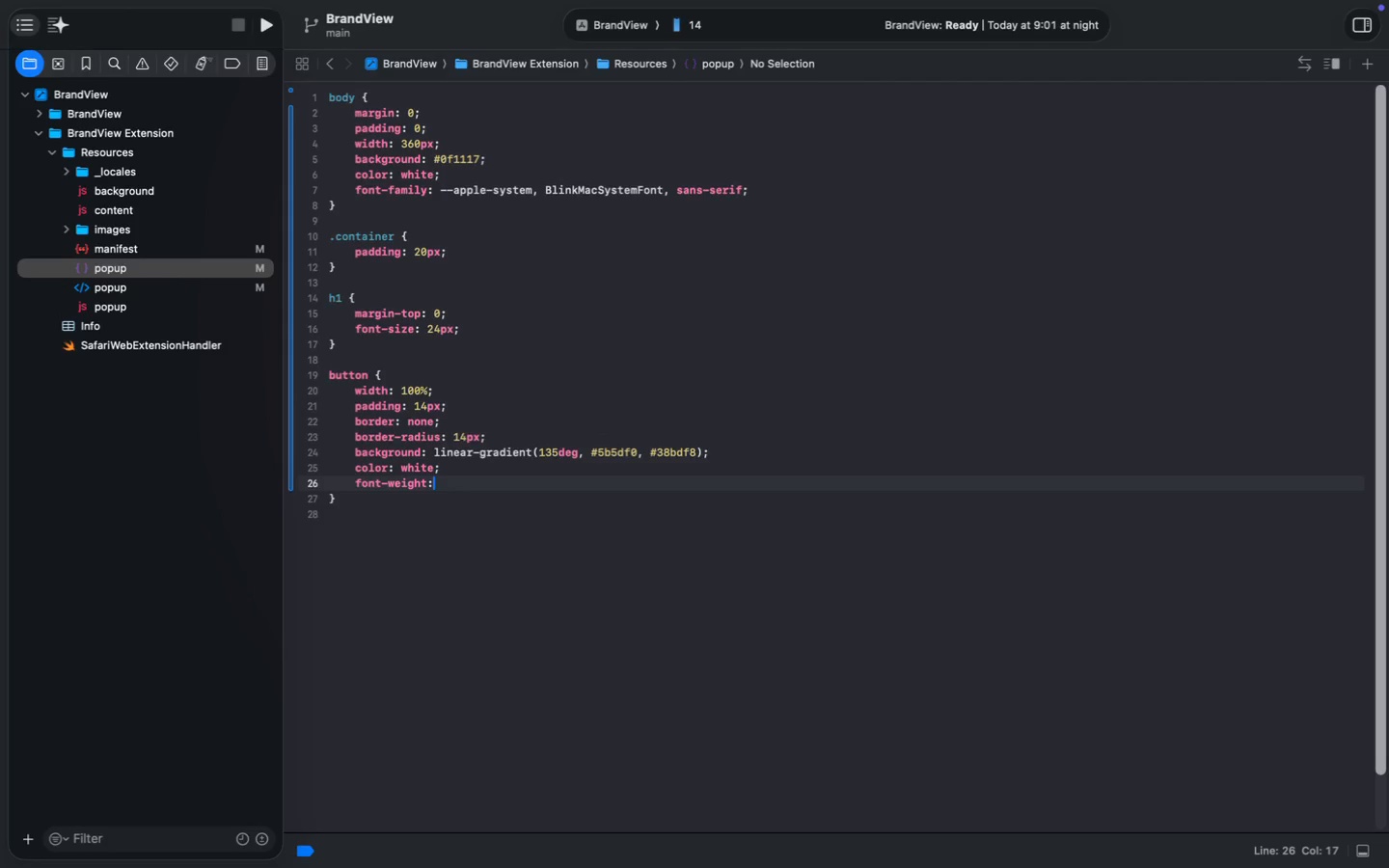 
type(fontwe)
key(Backspace)
key(Tab)
type(: bold;)
 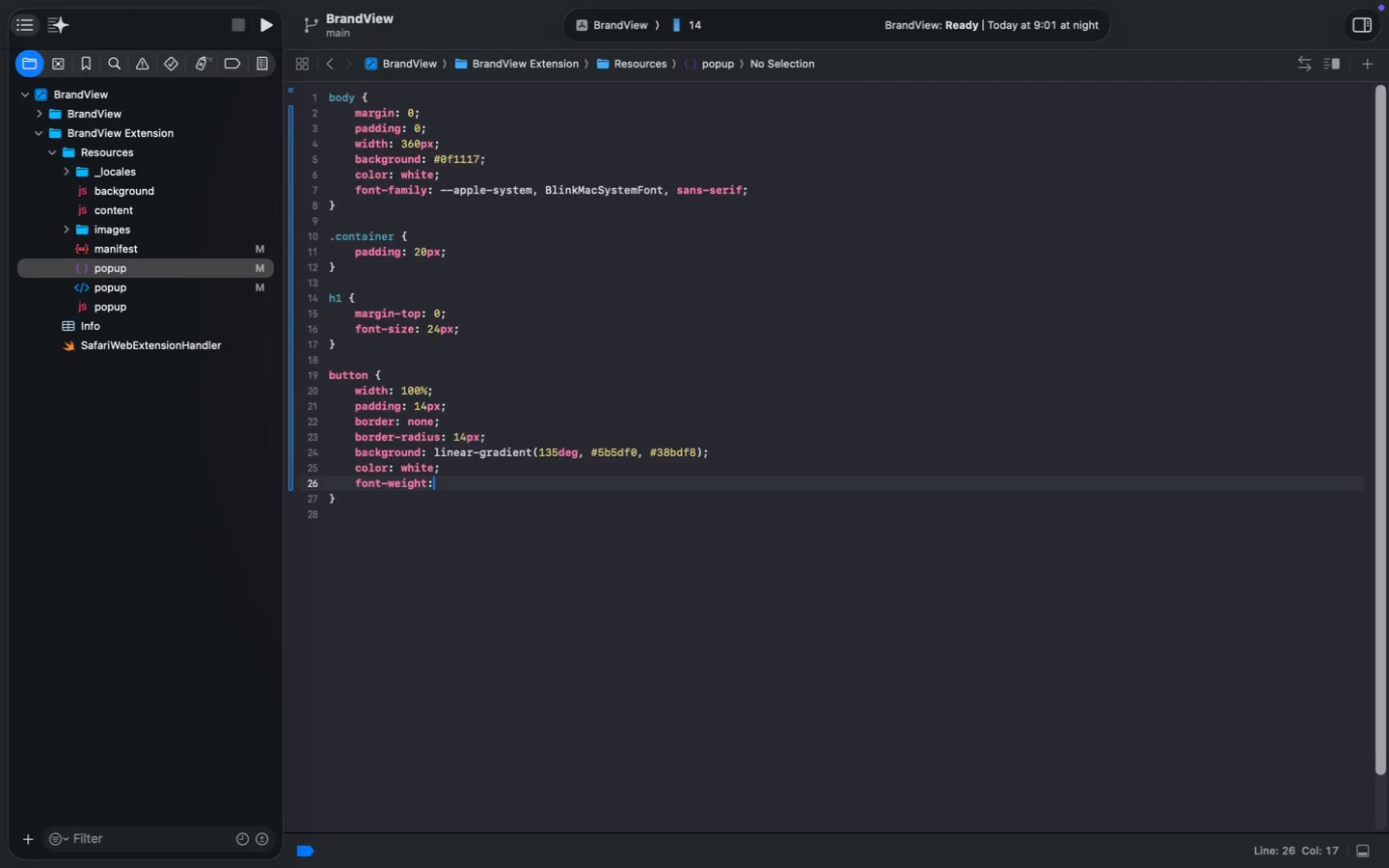 
key(Enter)
 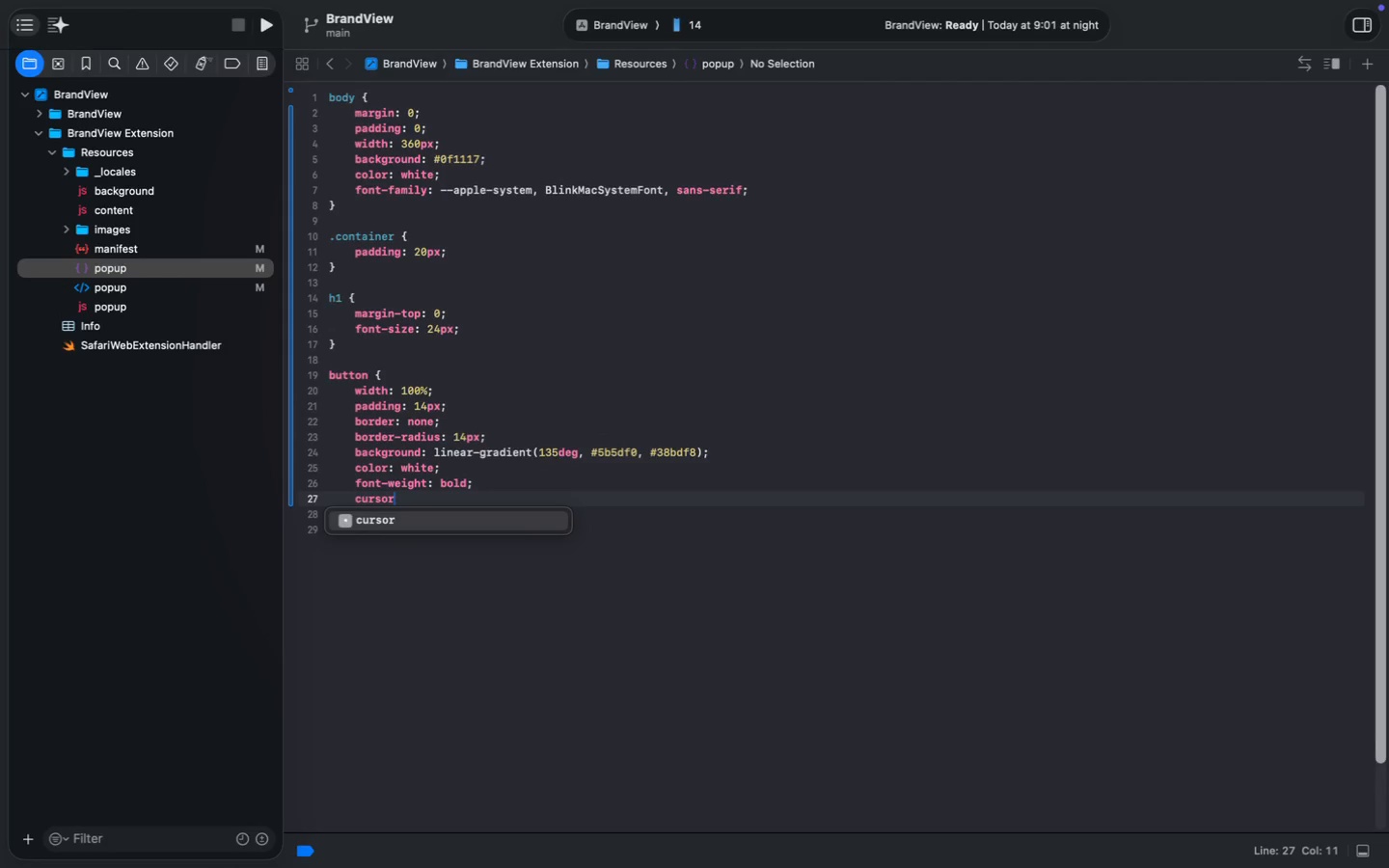 
type(cursor: pointer;)
 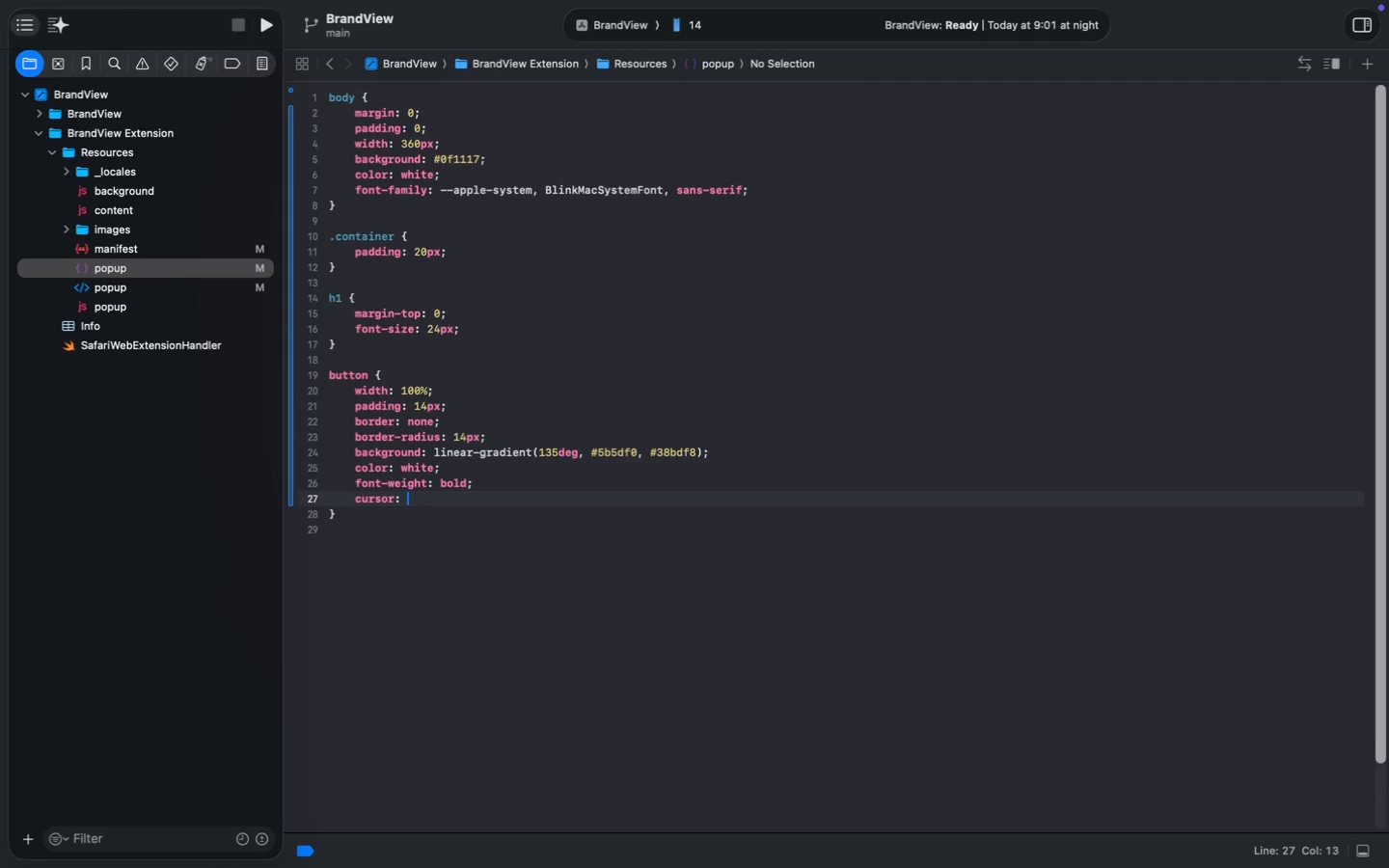 
key(ArrowDown)
 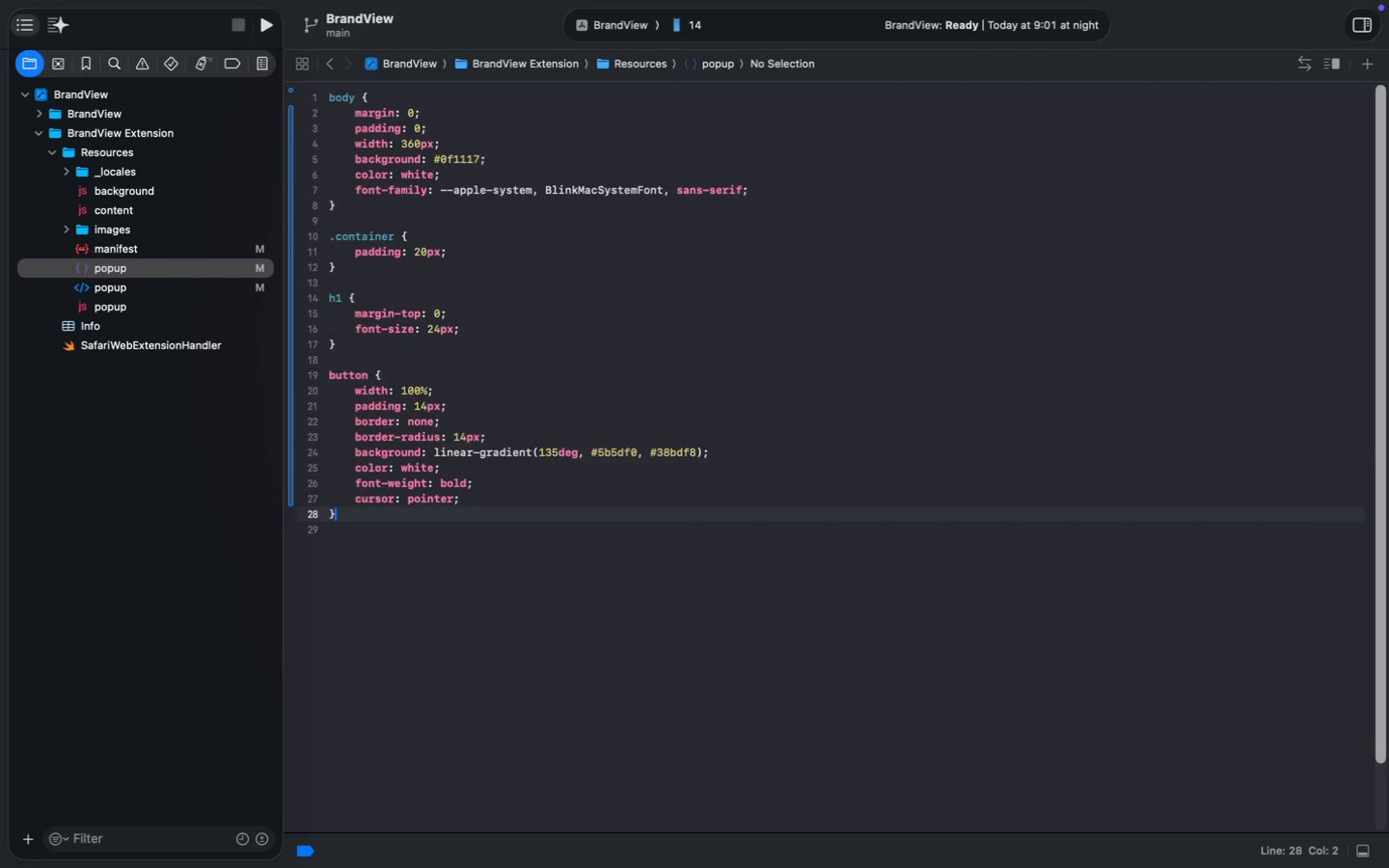 
key(Enter)
 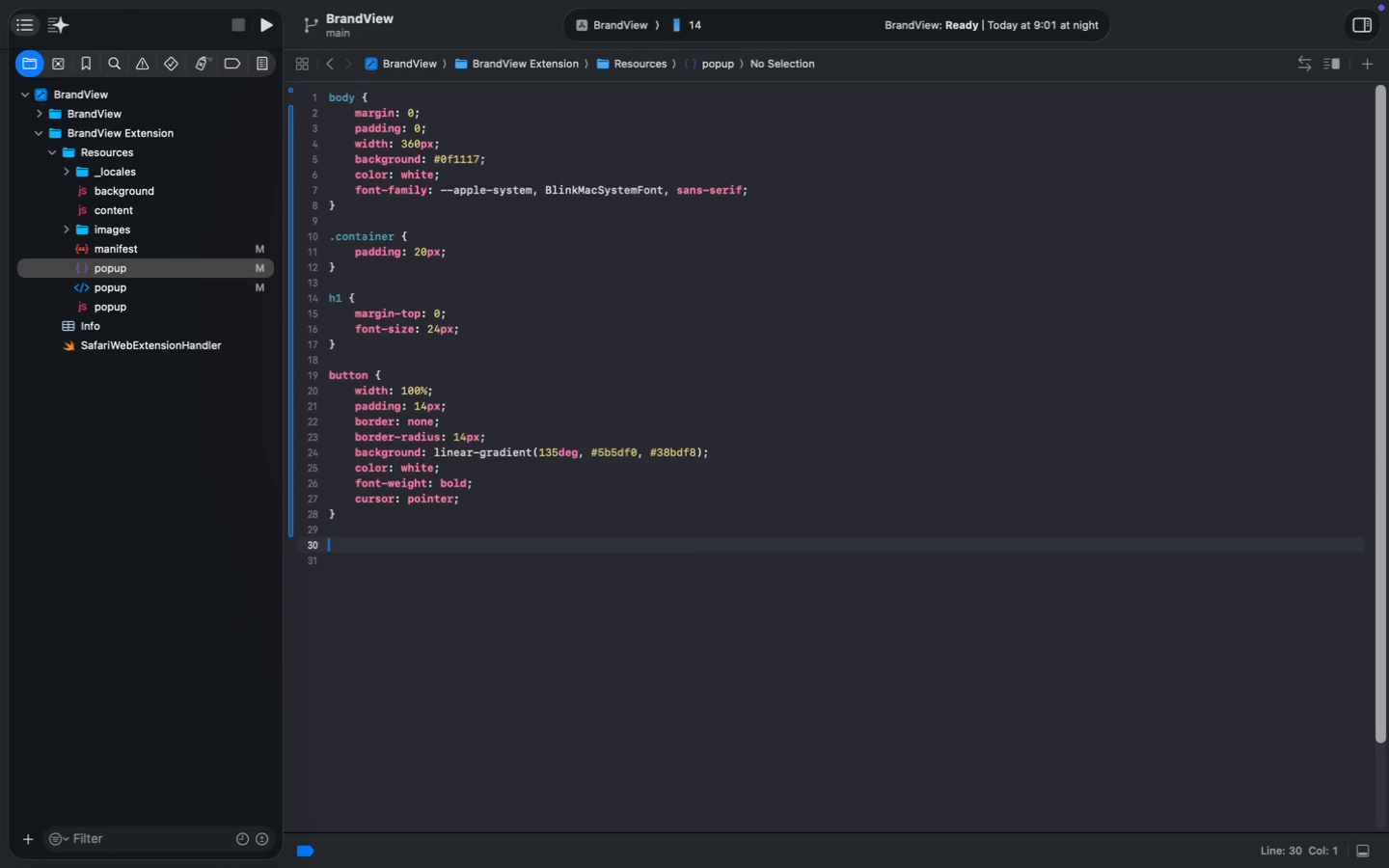 
key(Enter)
 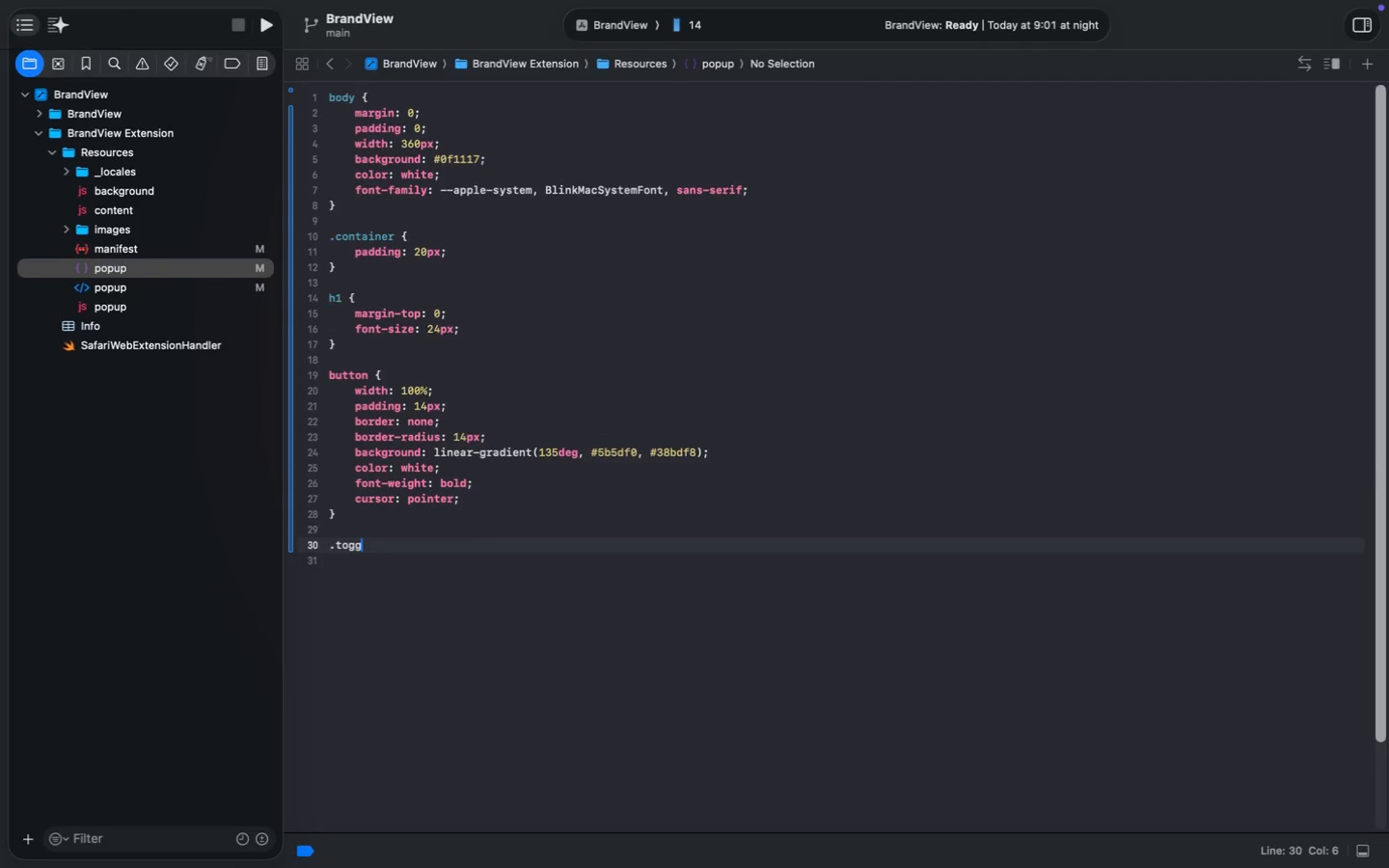 
type(.toggle {)
 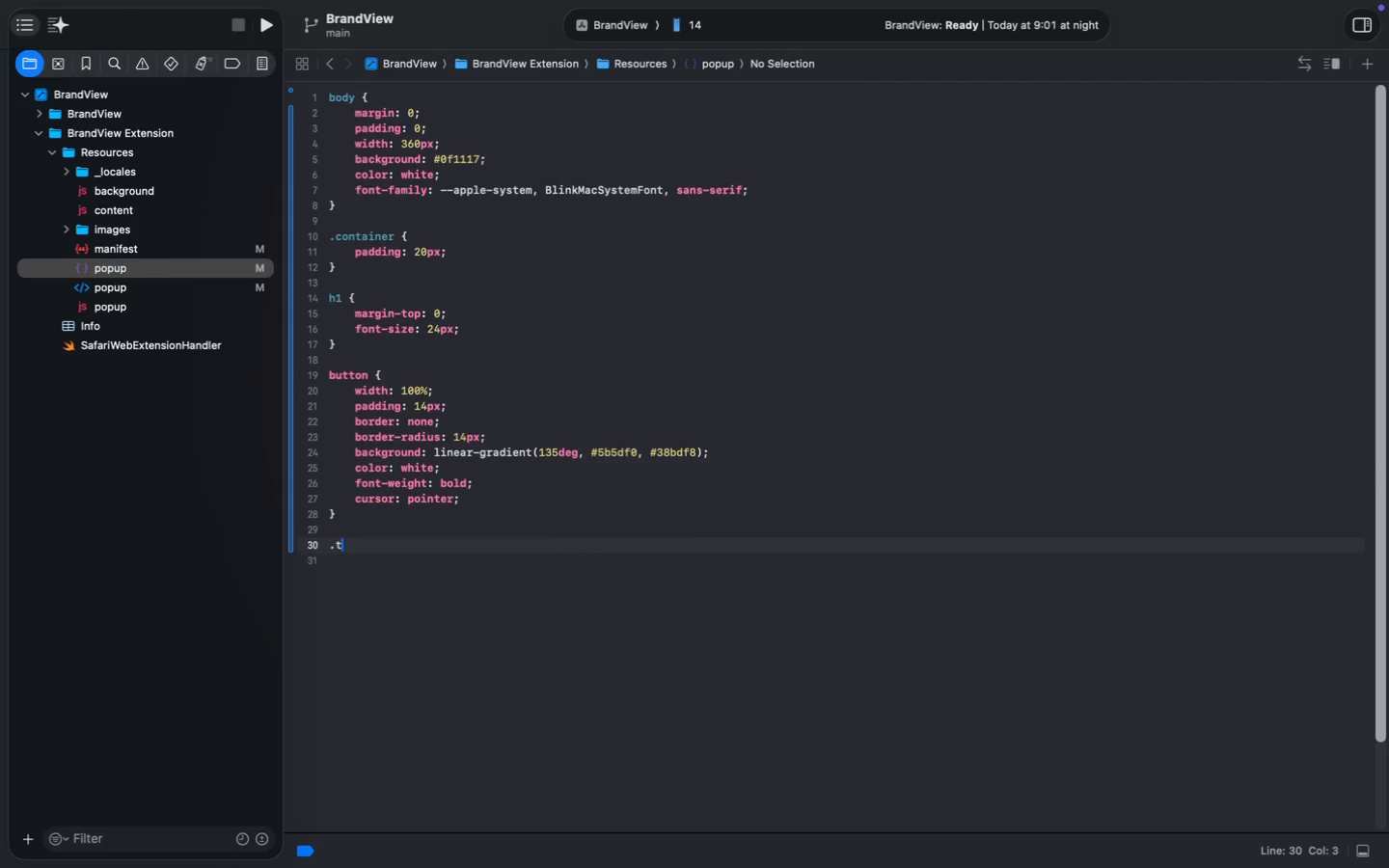 
key(Enter)
 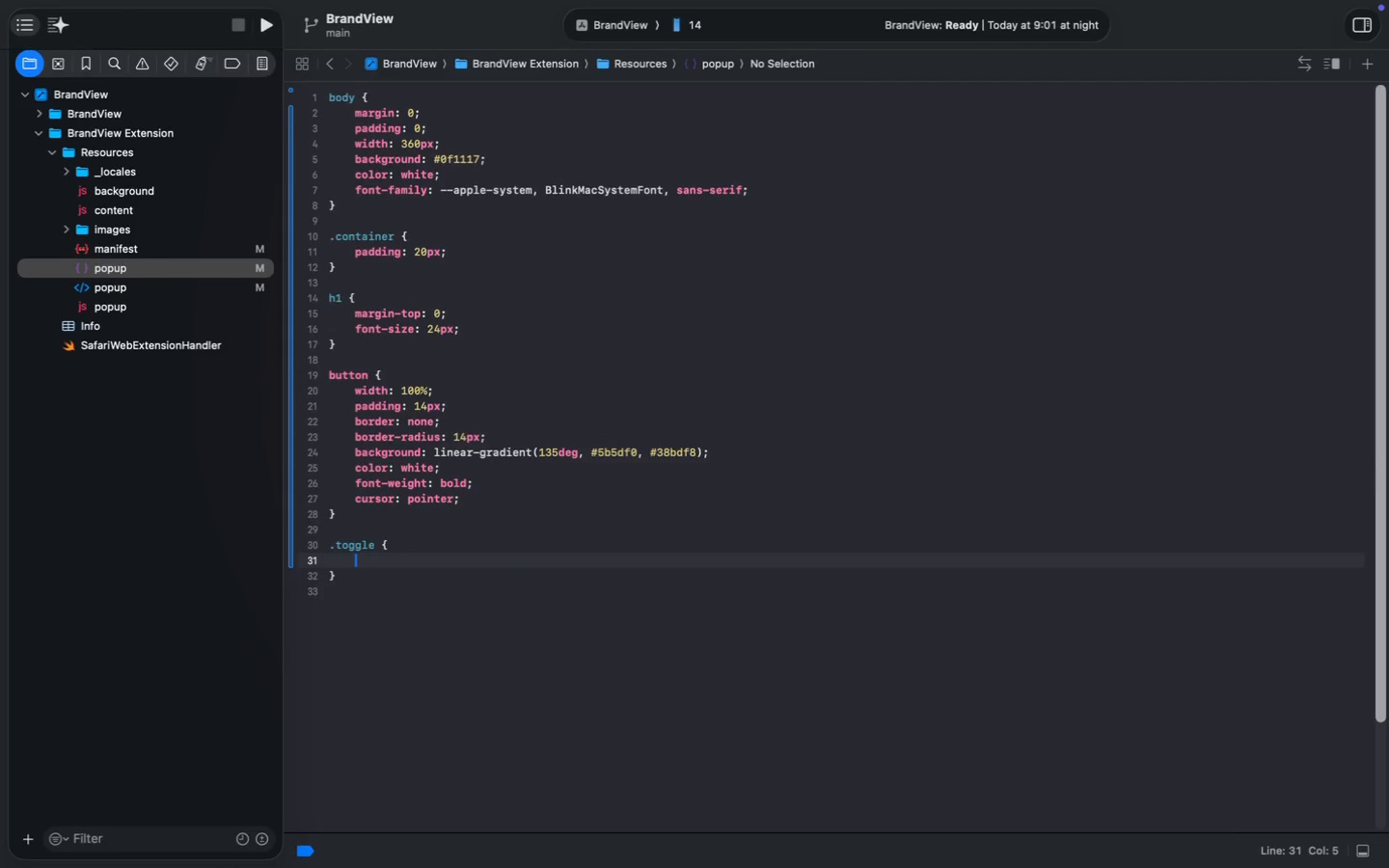 
type(displ)
 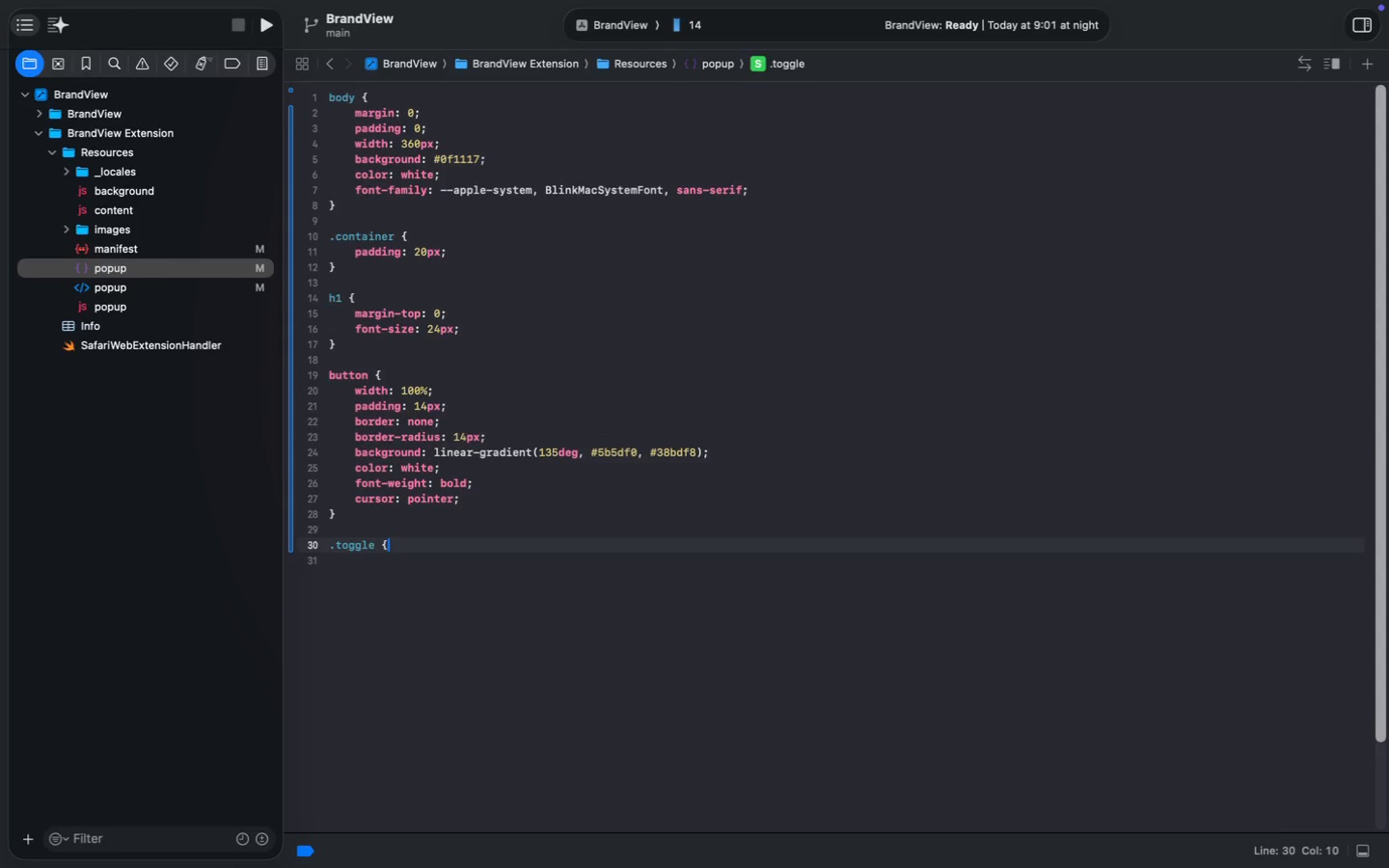 
key(Enter)
 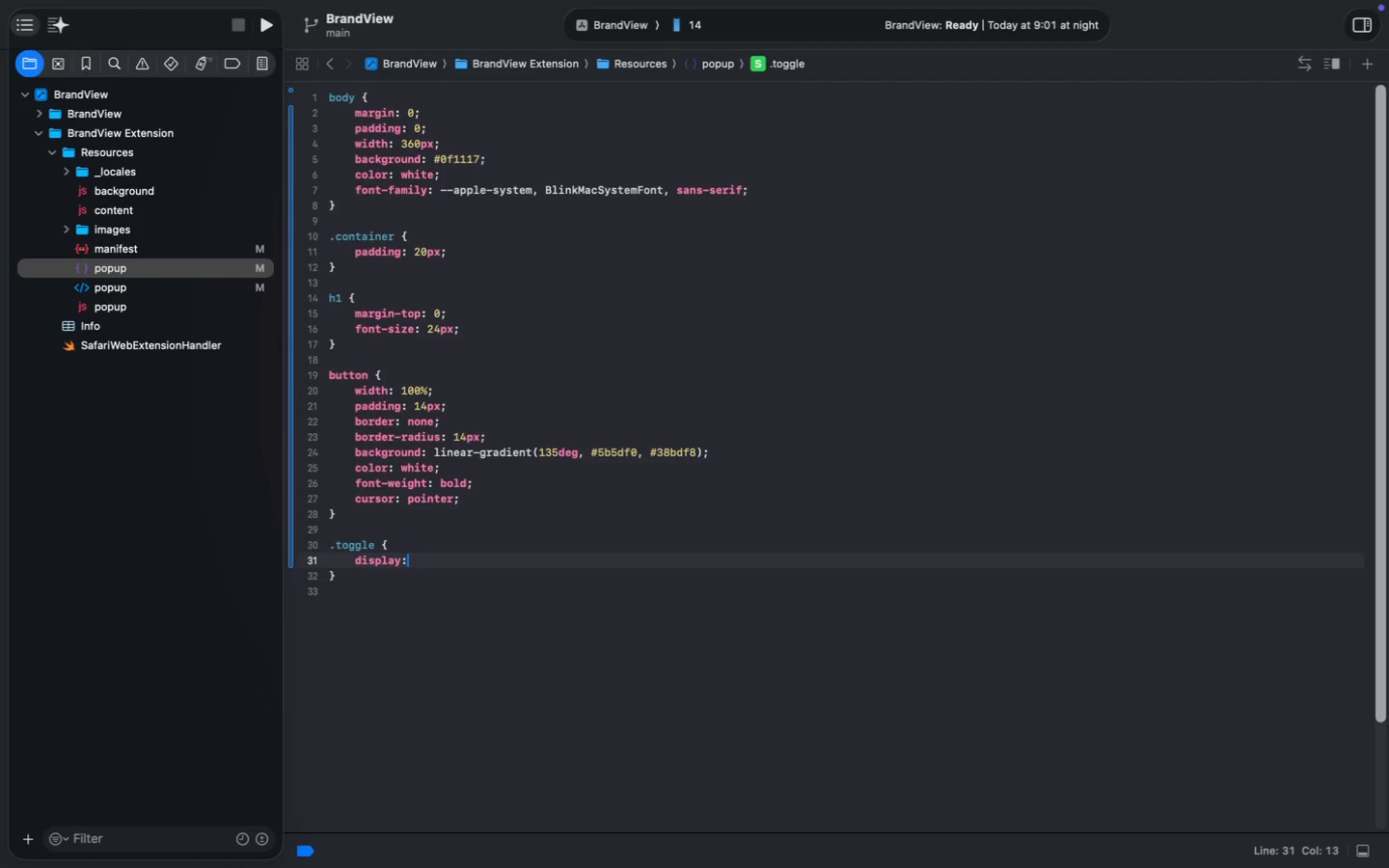 
type(: block;)
 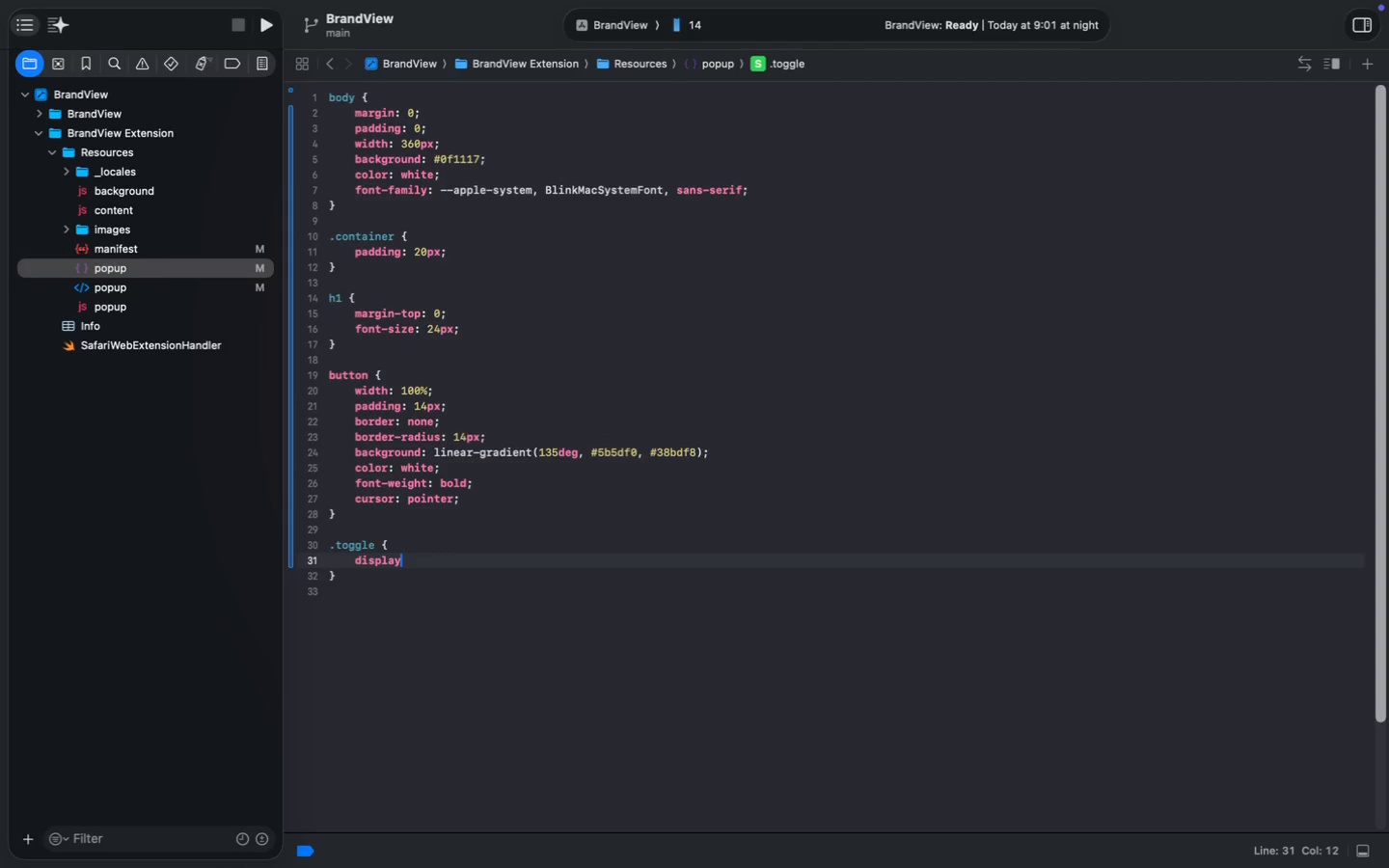 
key(Enter)
 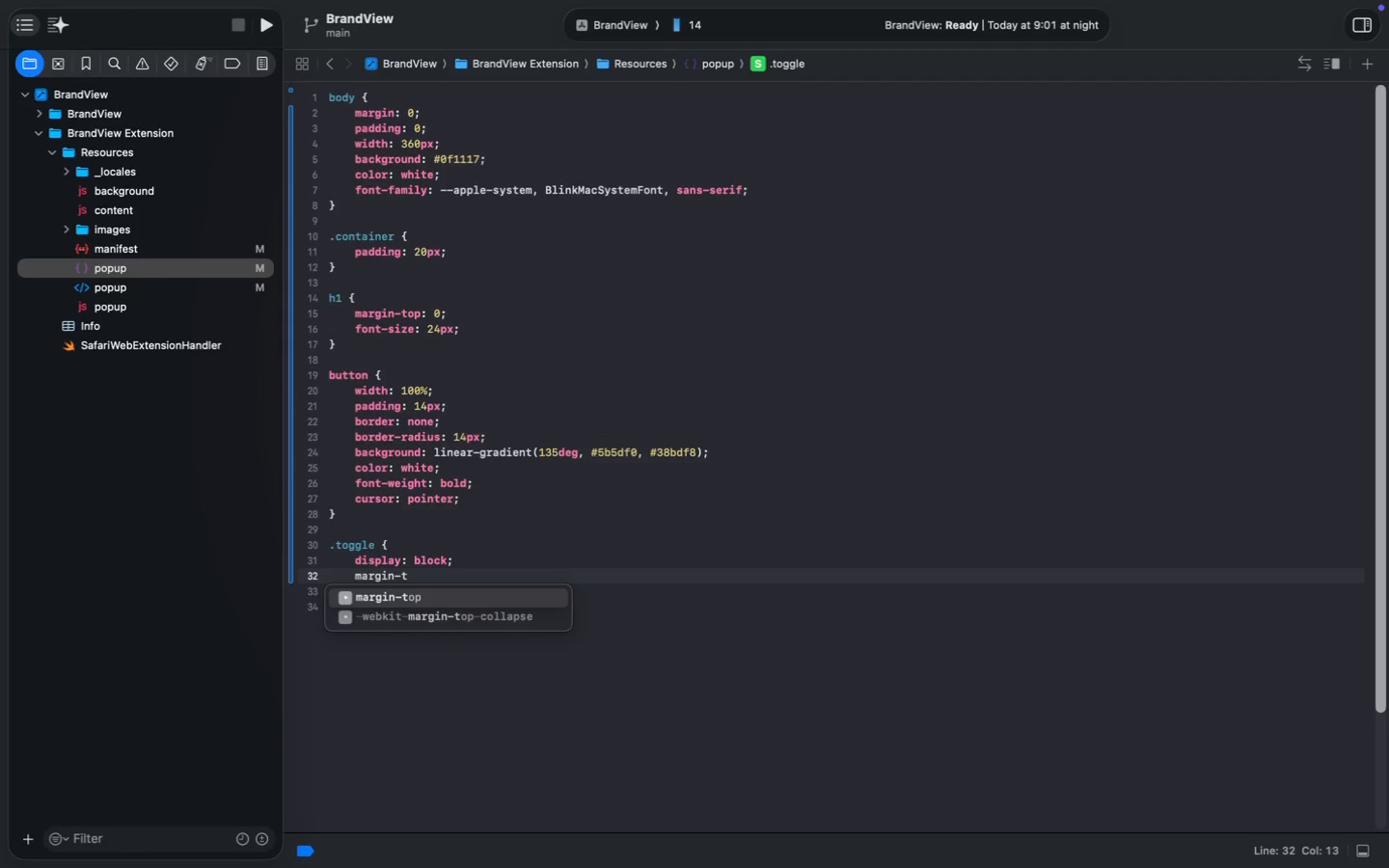 
type(margin-t)
key(Tab)
type(: 20o)
key(Backspace)
type(px;)
 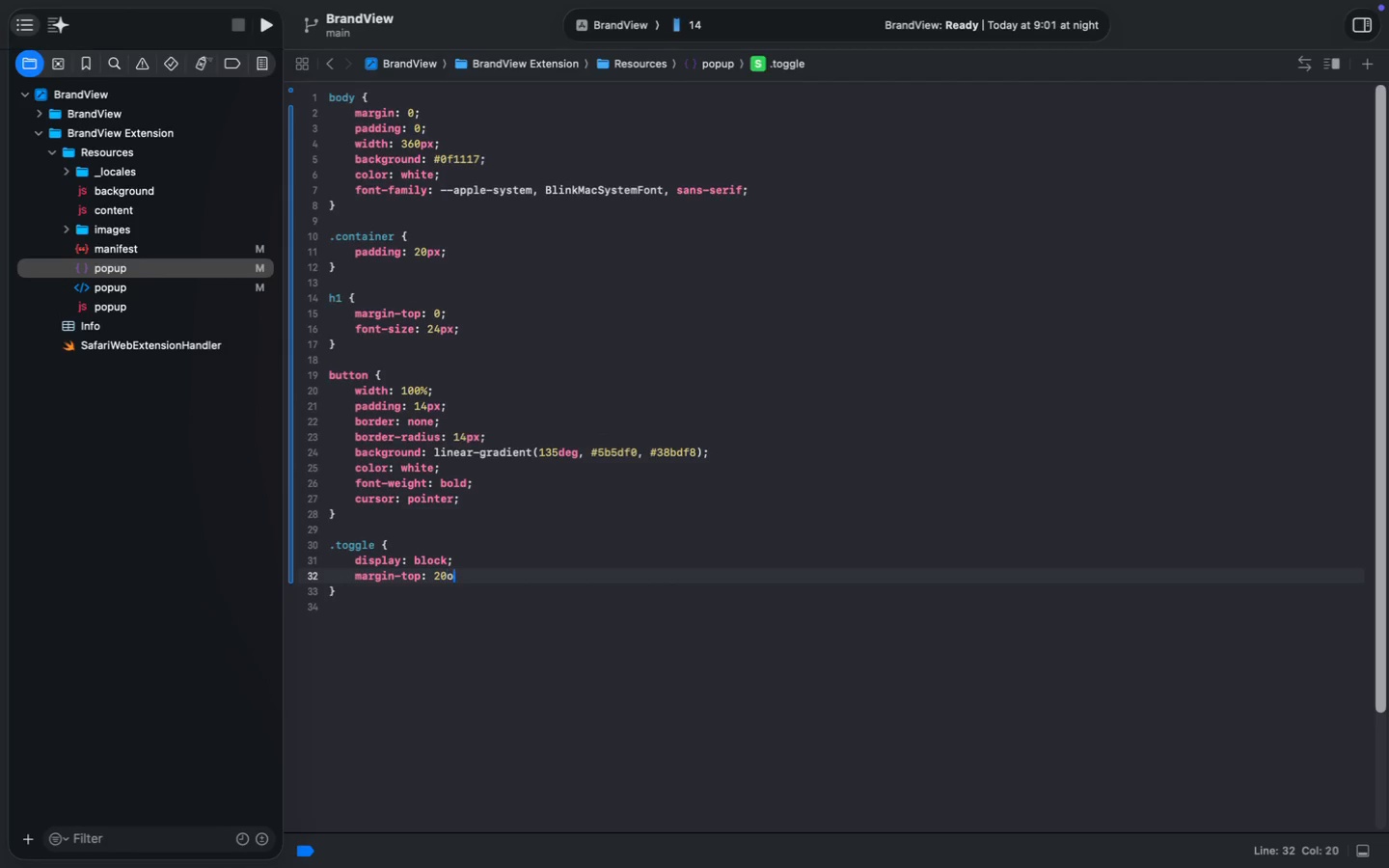 
key(Enter)
 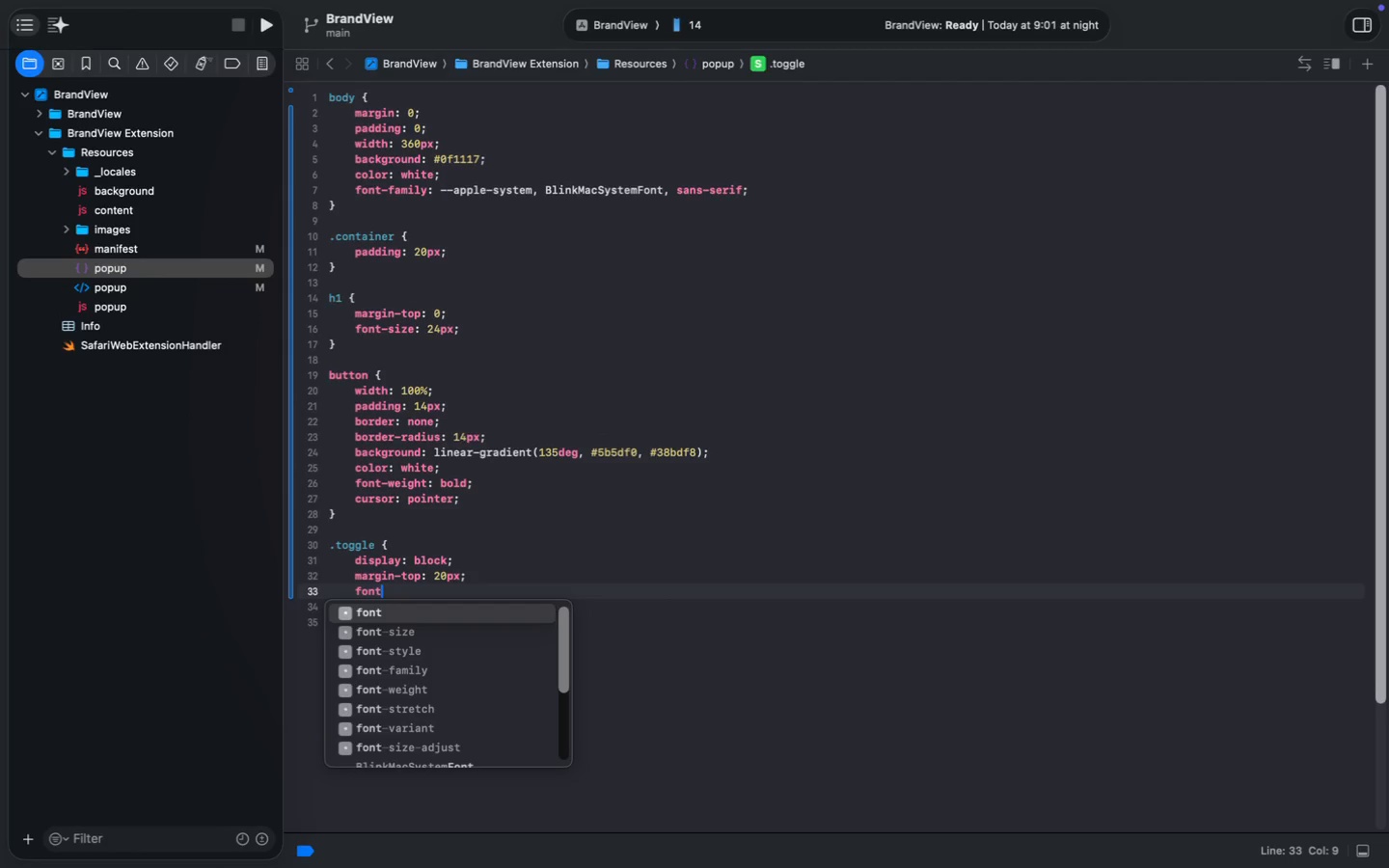 
type(font0)
key(Backspace)
type(-s)
key(Tab)
type(: 14px)
 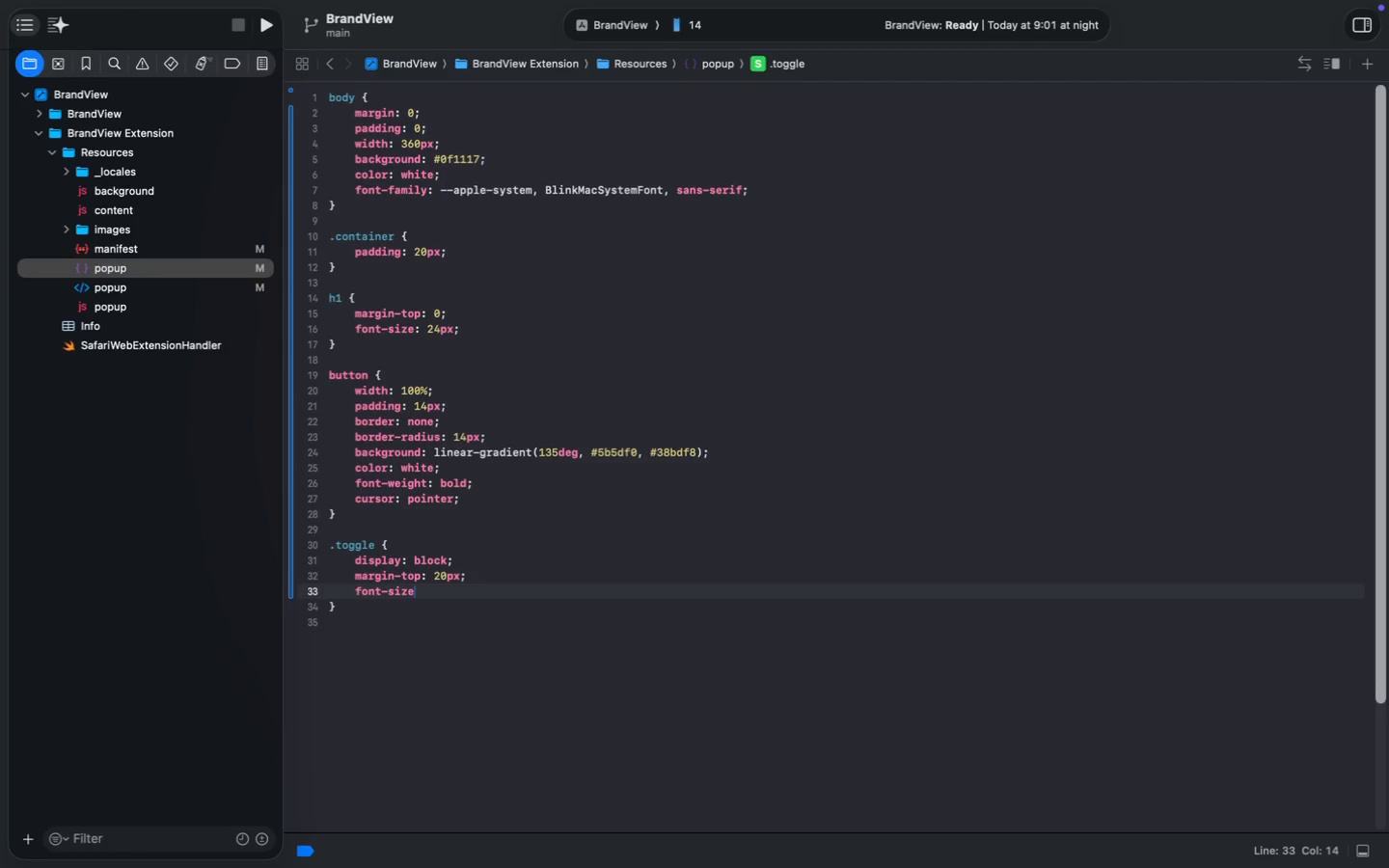 
key(ArrowDown)
 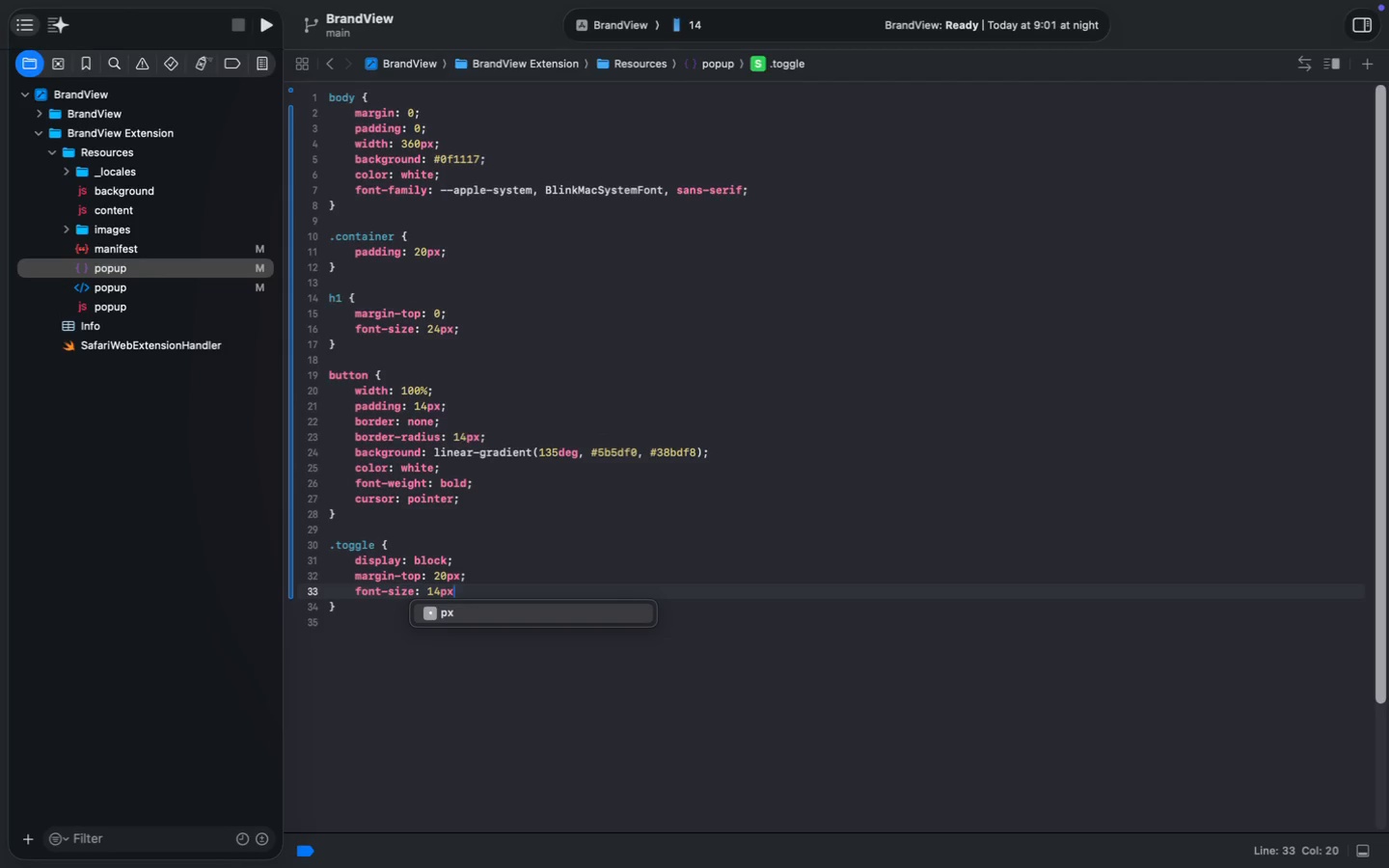 
key(Escape)
 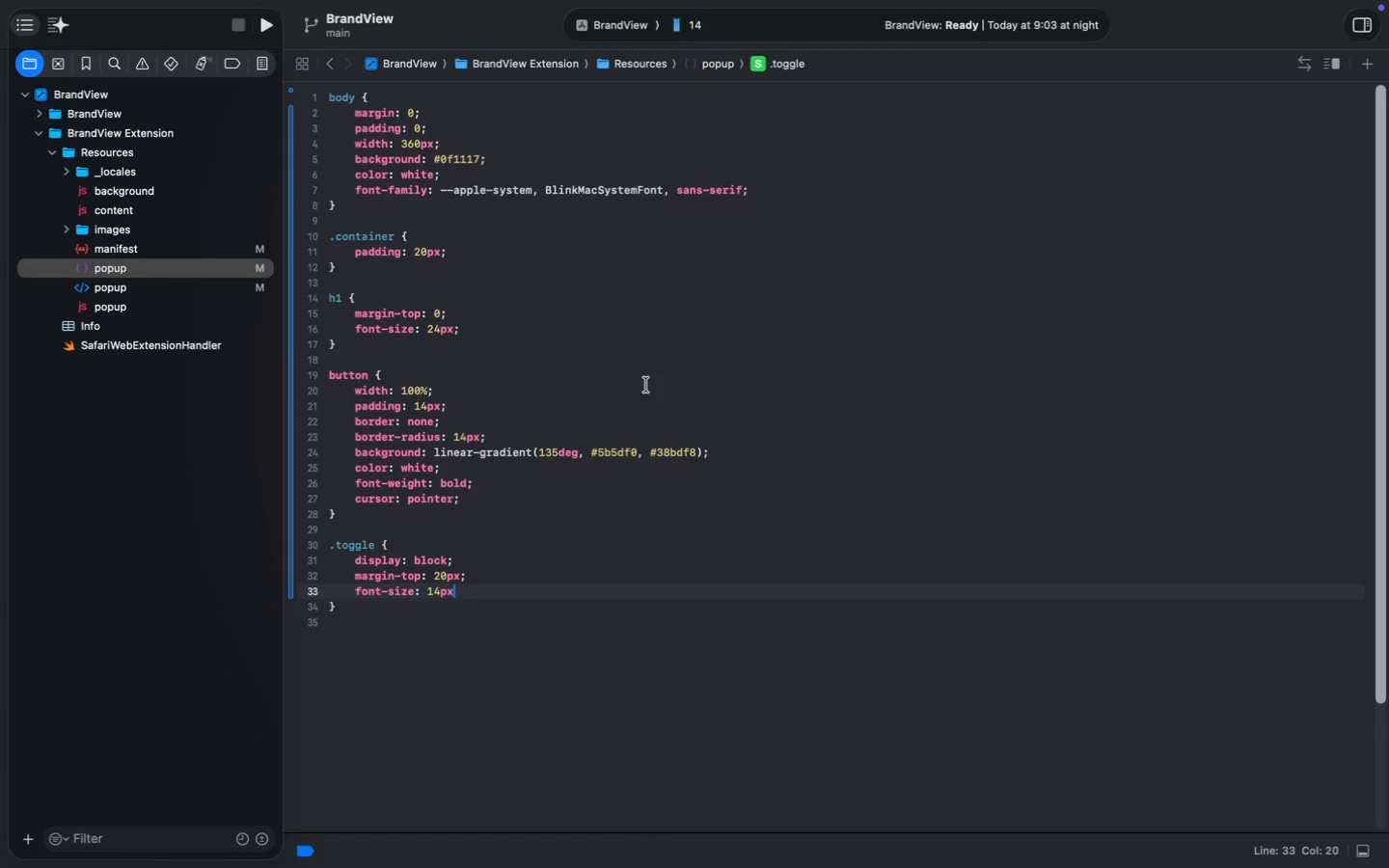 
wait(22.69)
 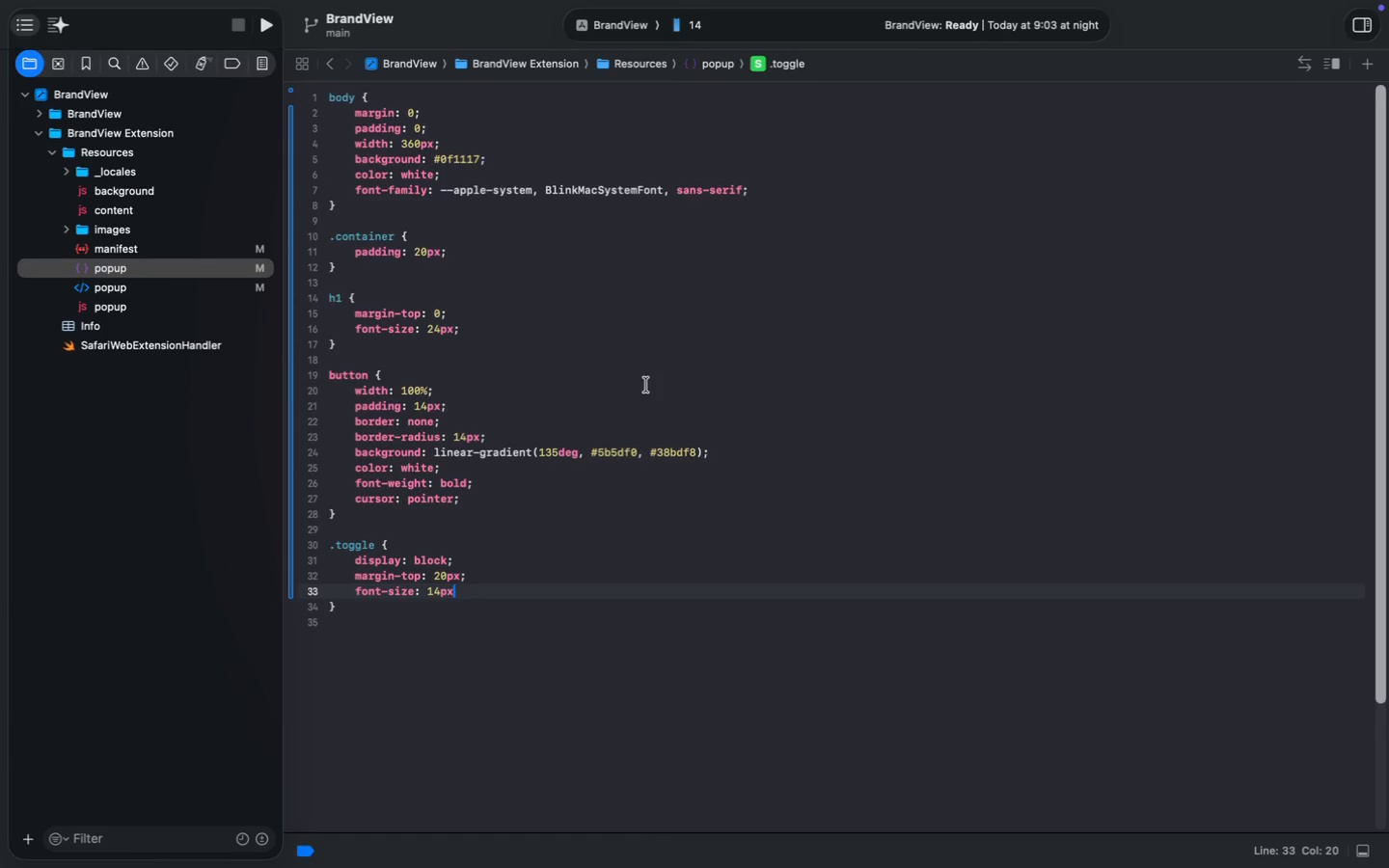 
key(Semicolon)
 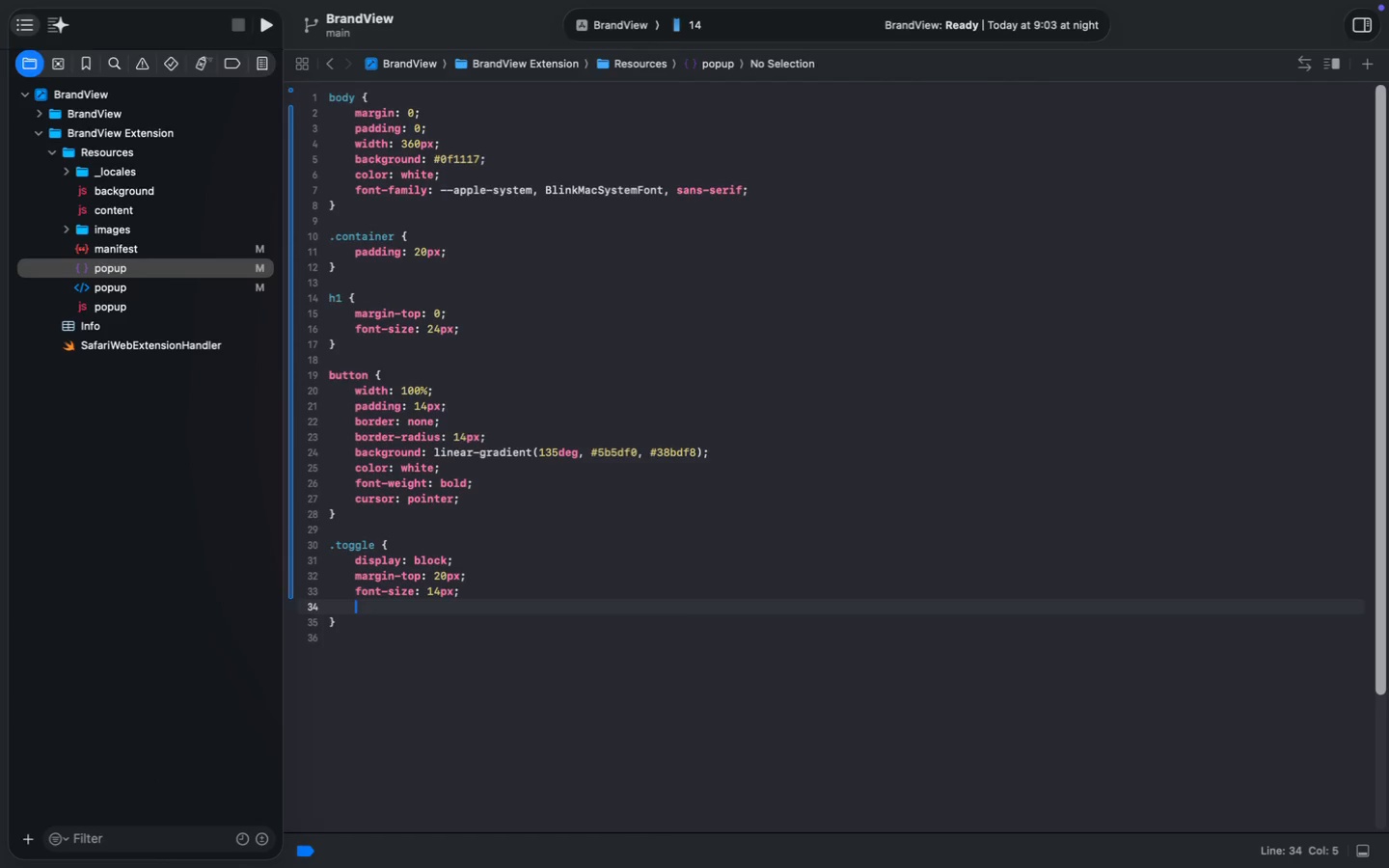 
key(Enter)
 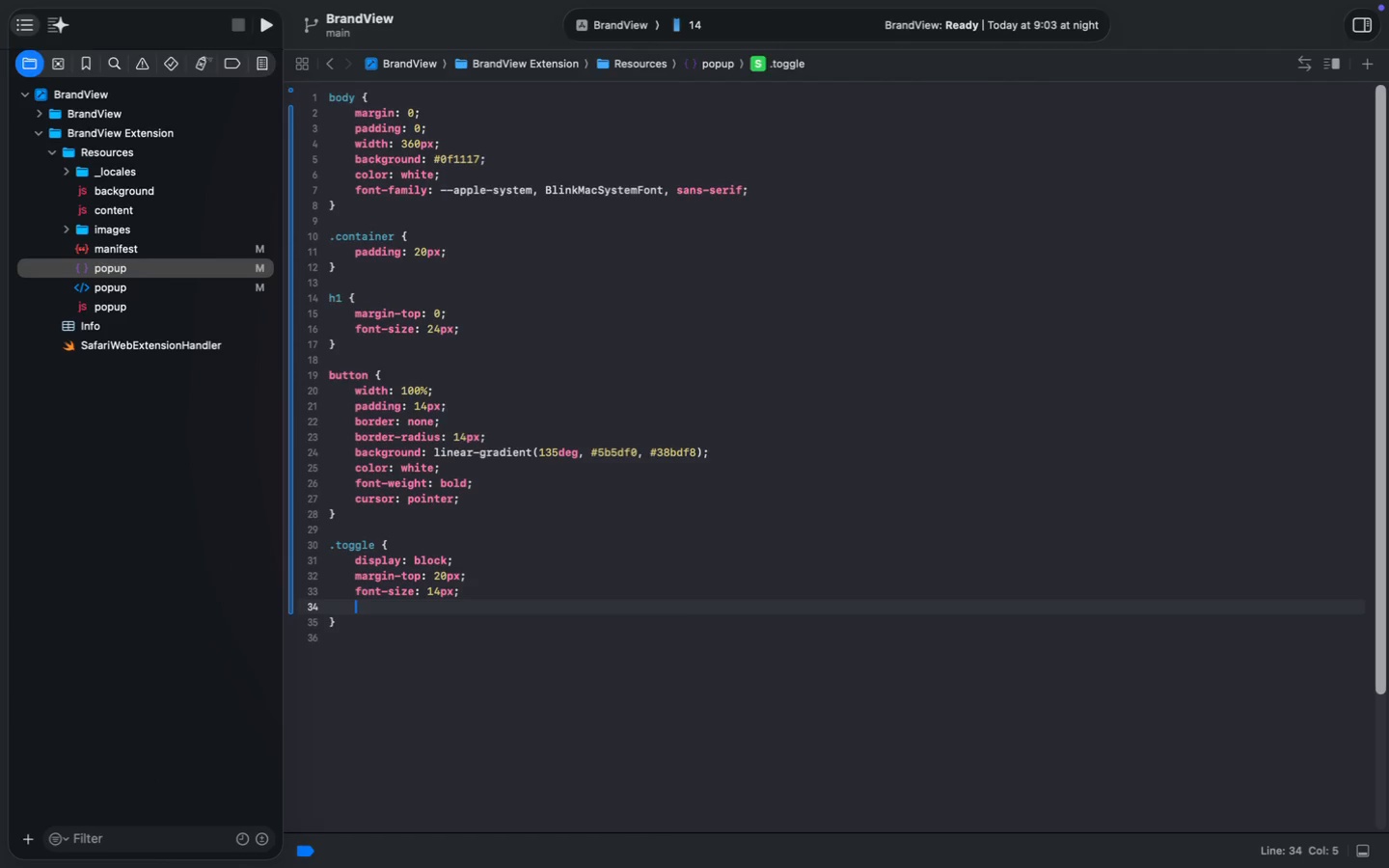 
key(Backspace)
 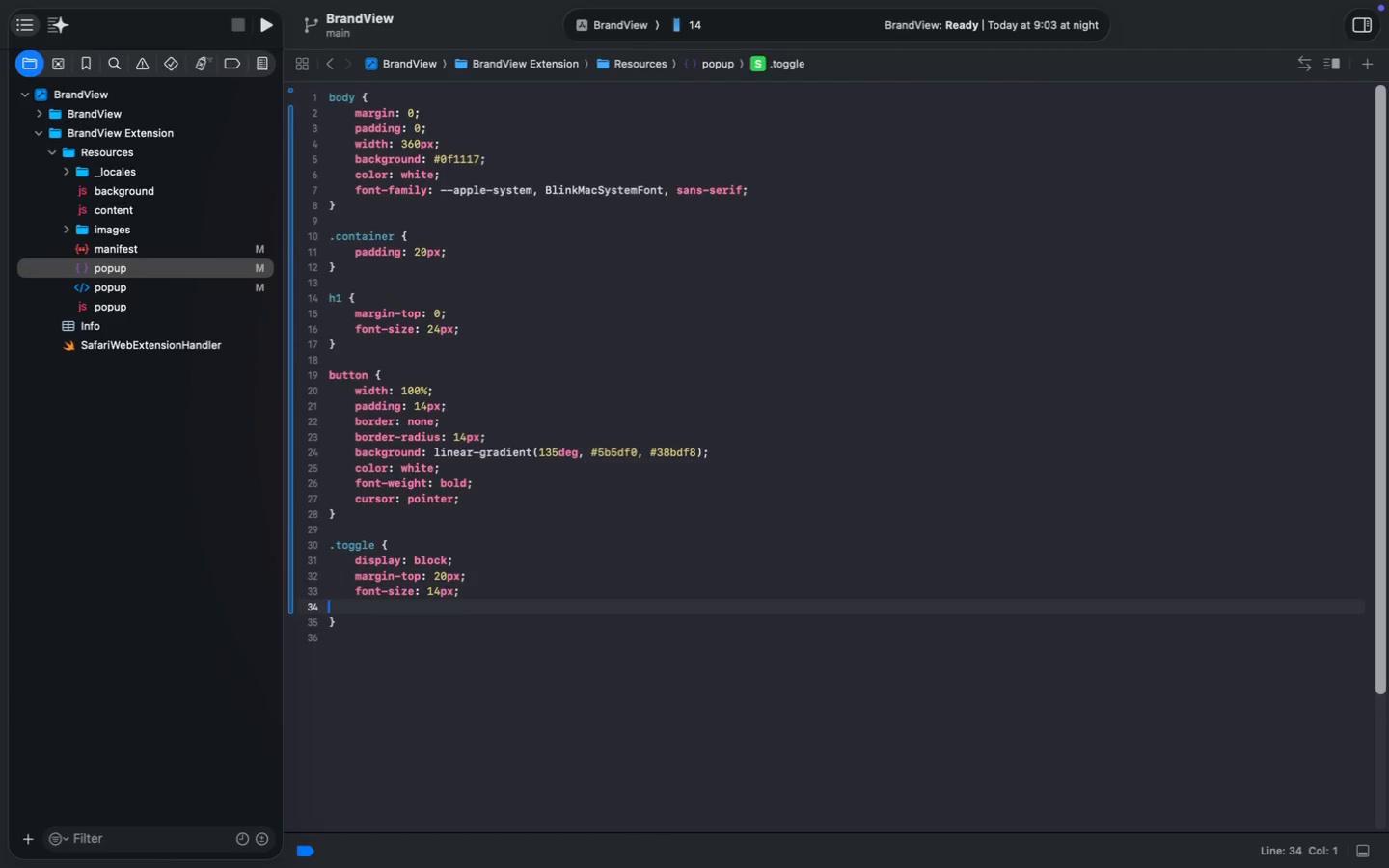 
key(Backspace)
 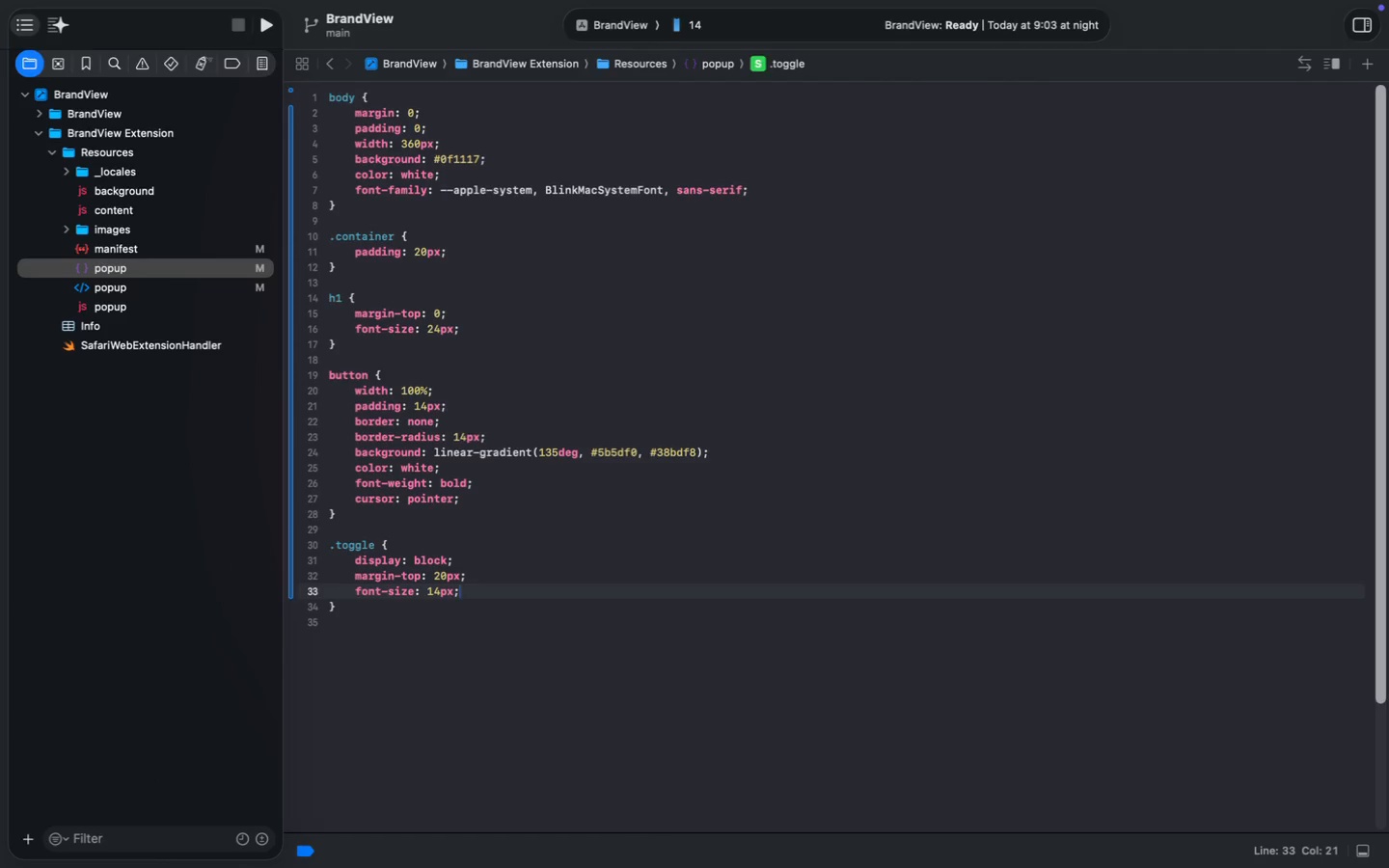 
key(ArrowDown)
 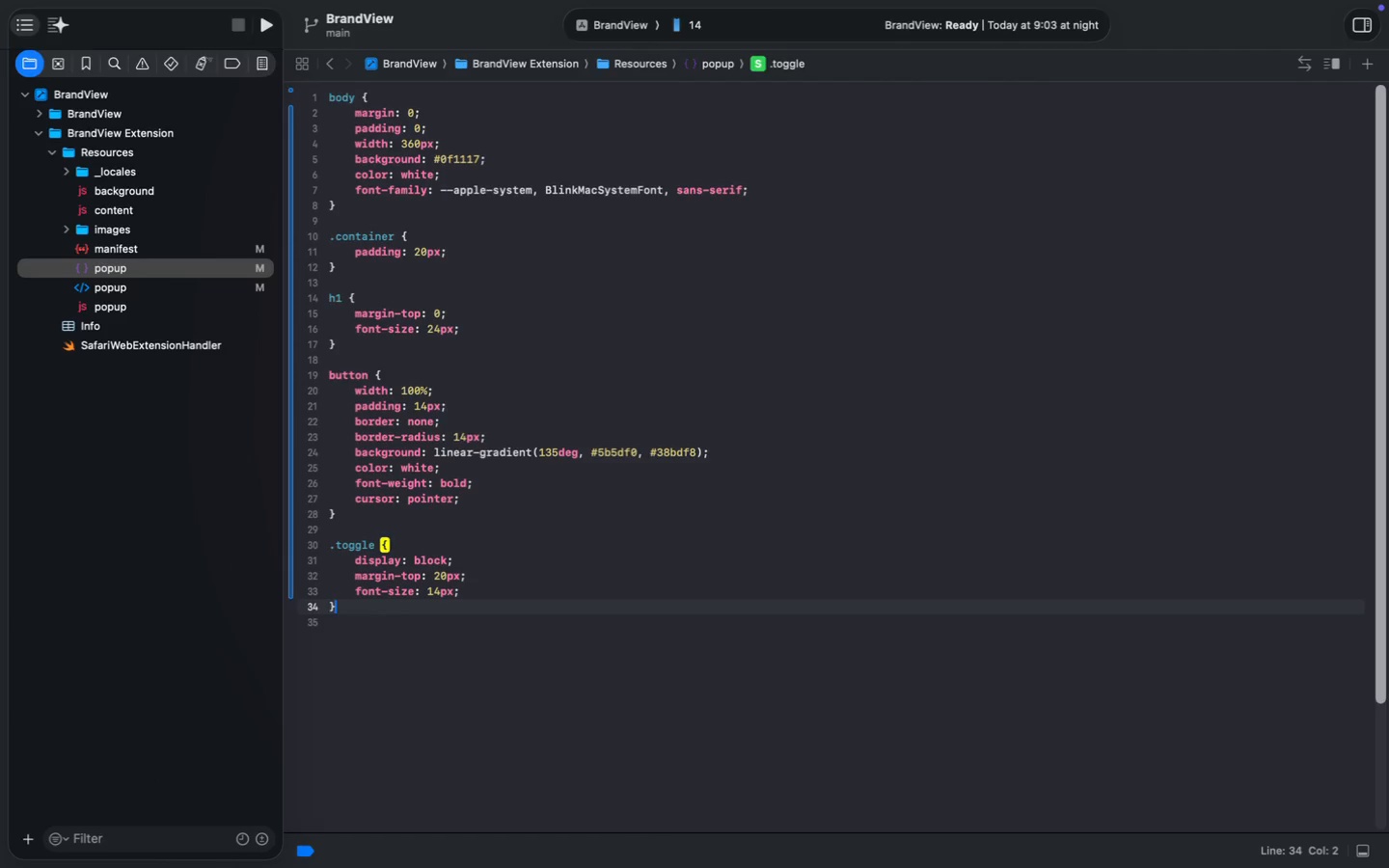 
key(Enter)
 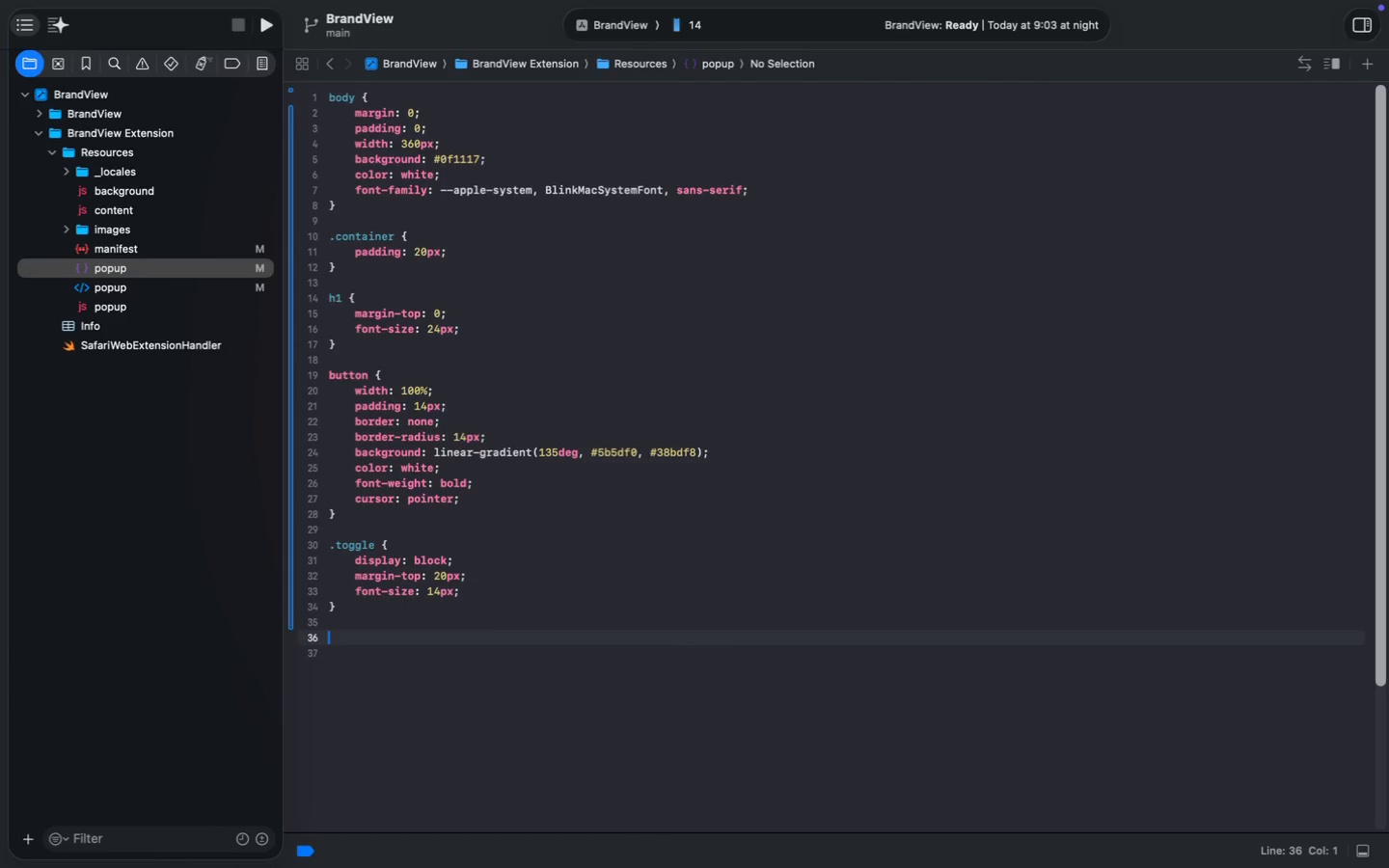 
key(Enter)
 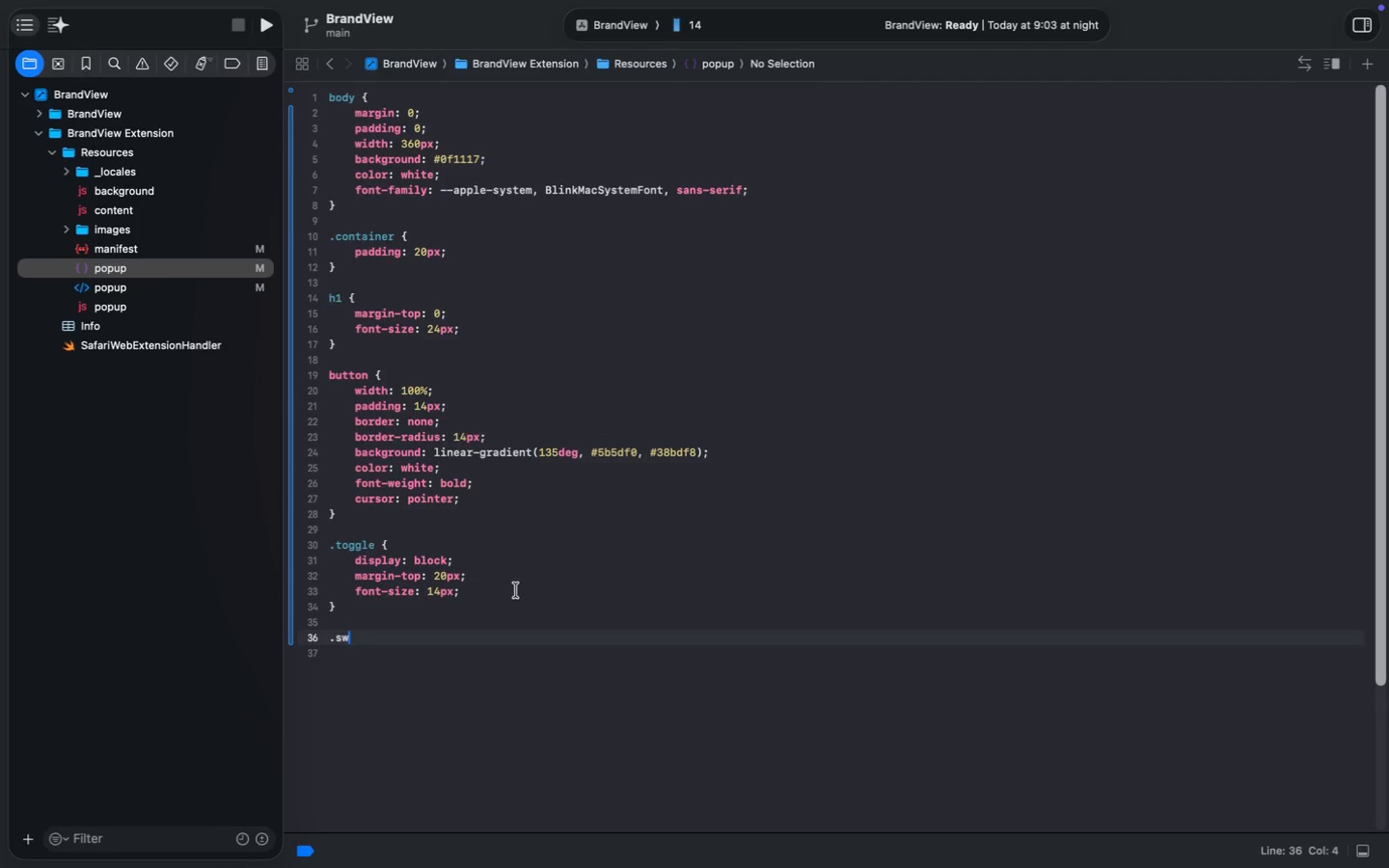 
type(.sw)
 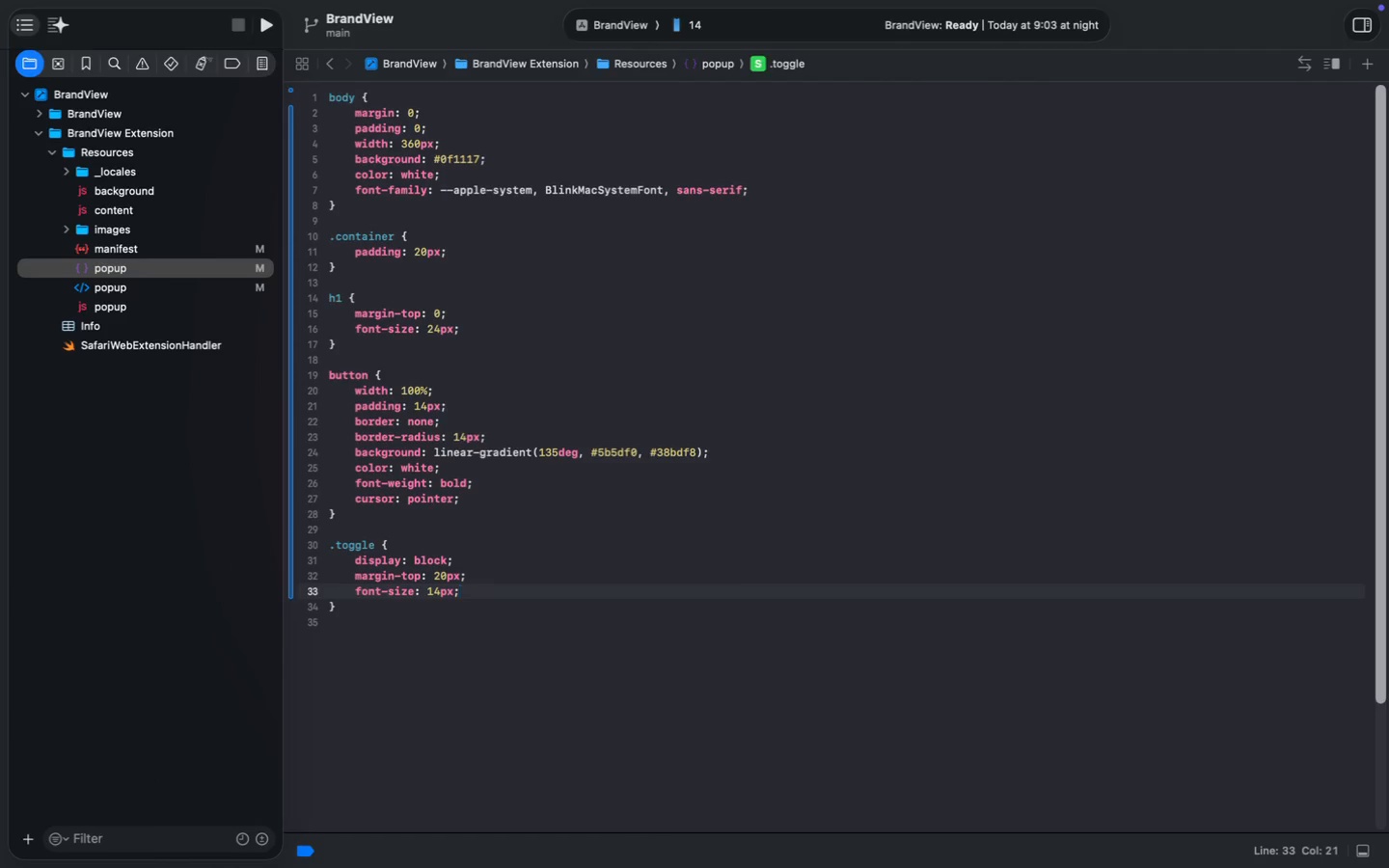 
left_click([110, 293])
 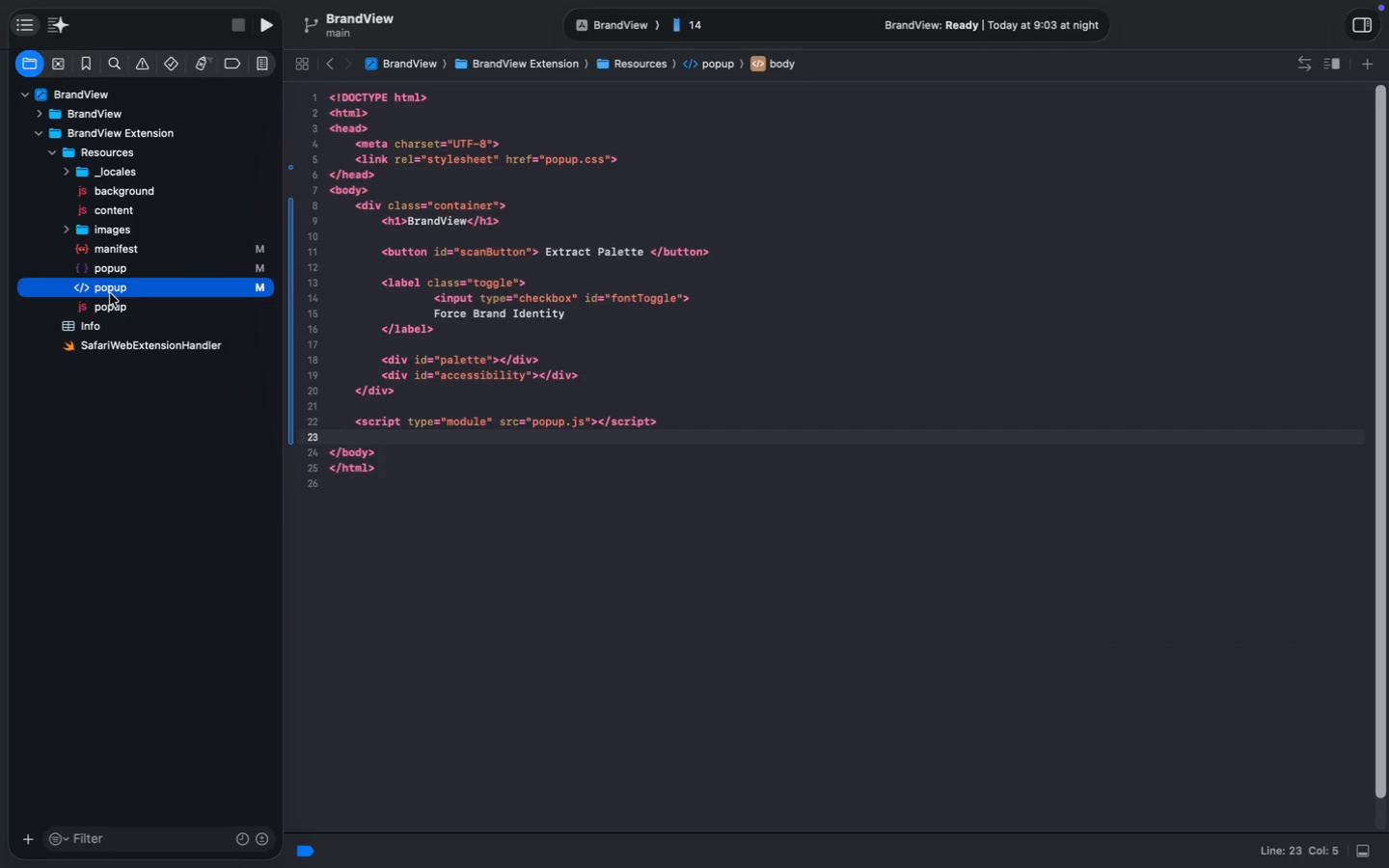 
wait(6.11)
 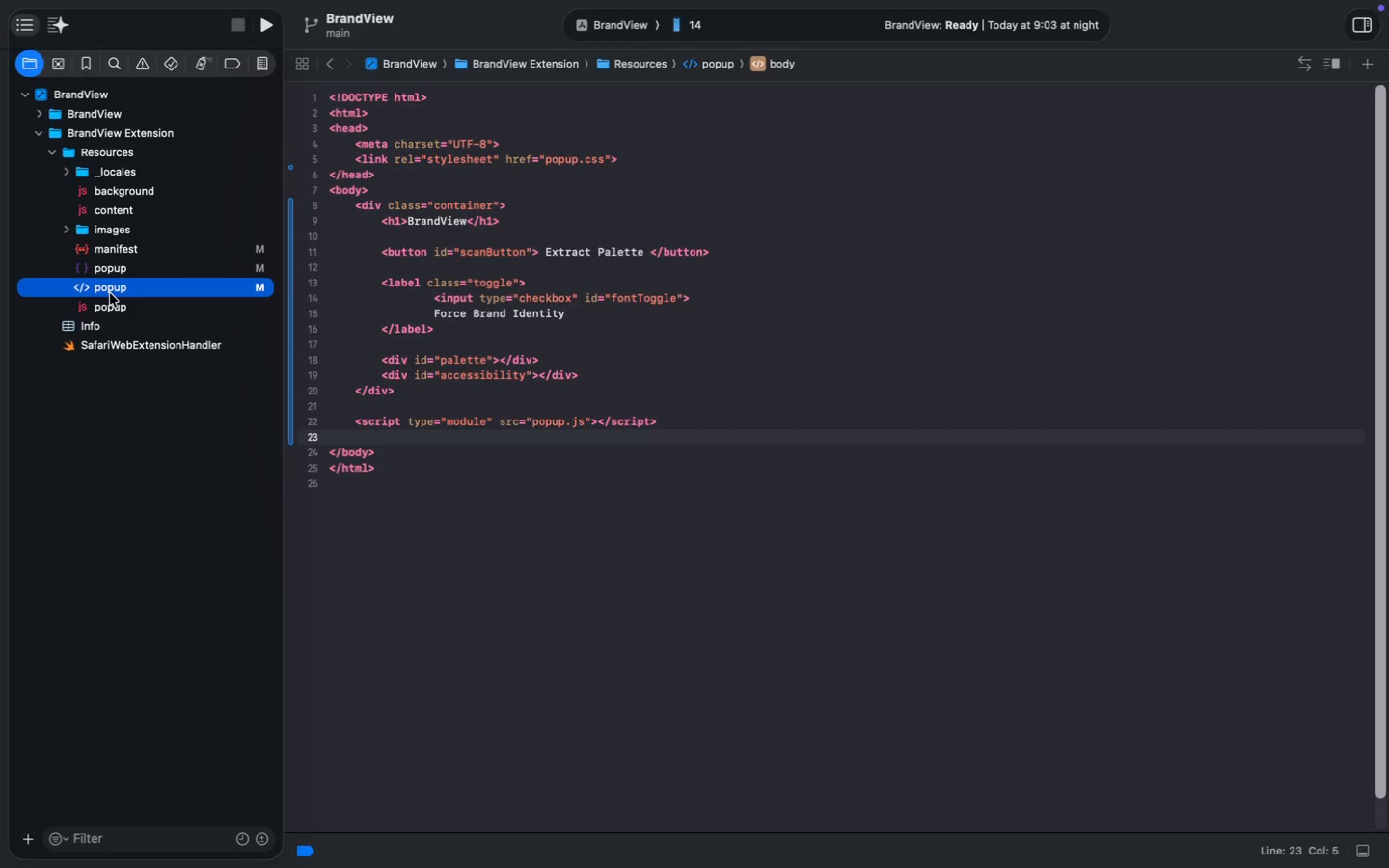 
left_click([110, 304])
 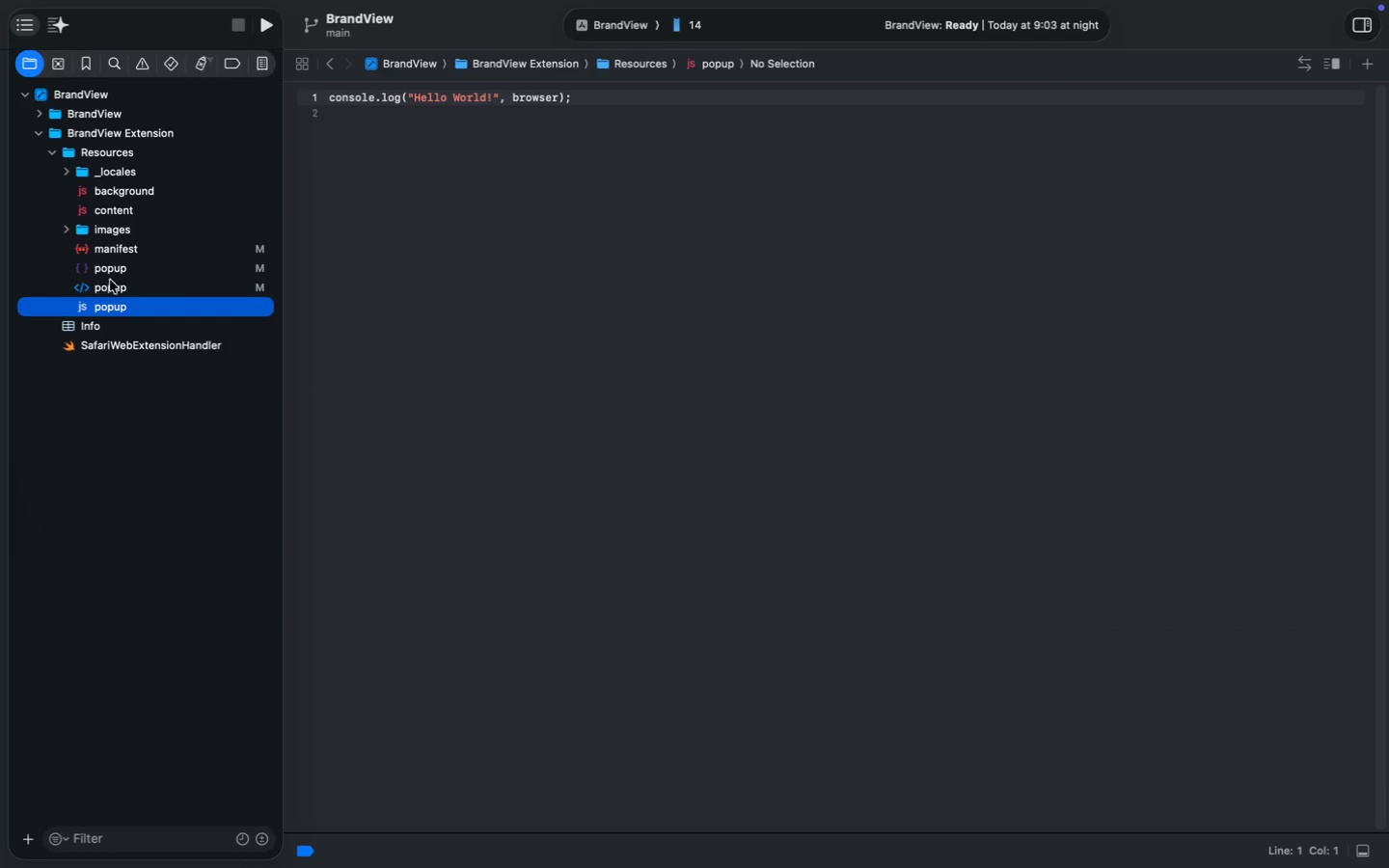 
left_click([110, 277])
 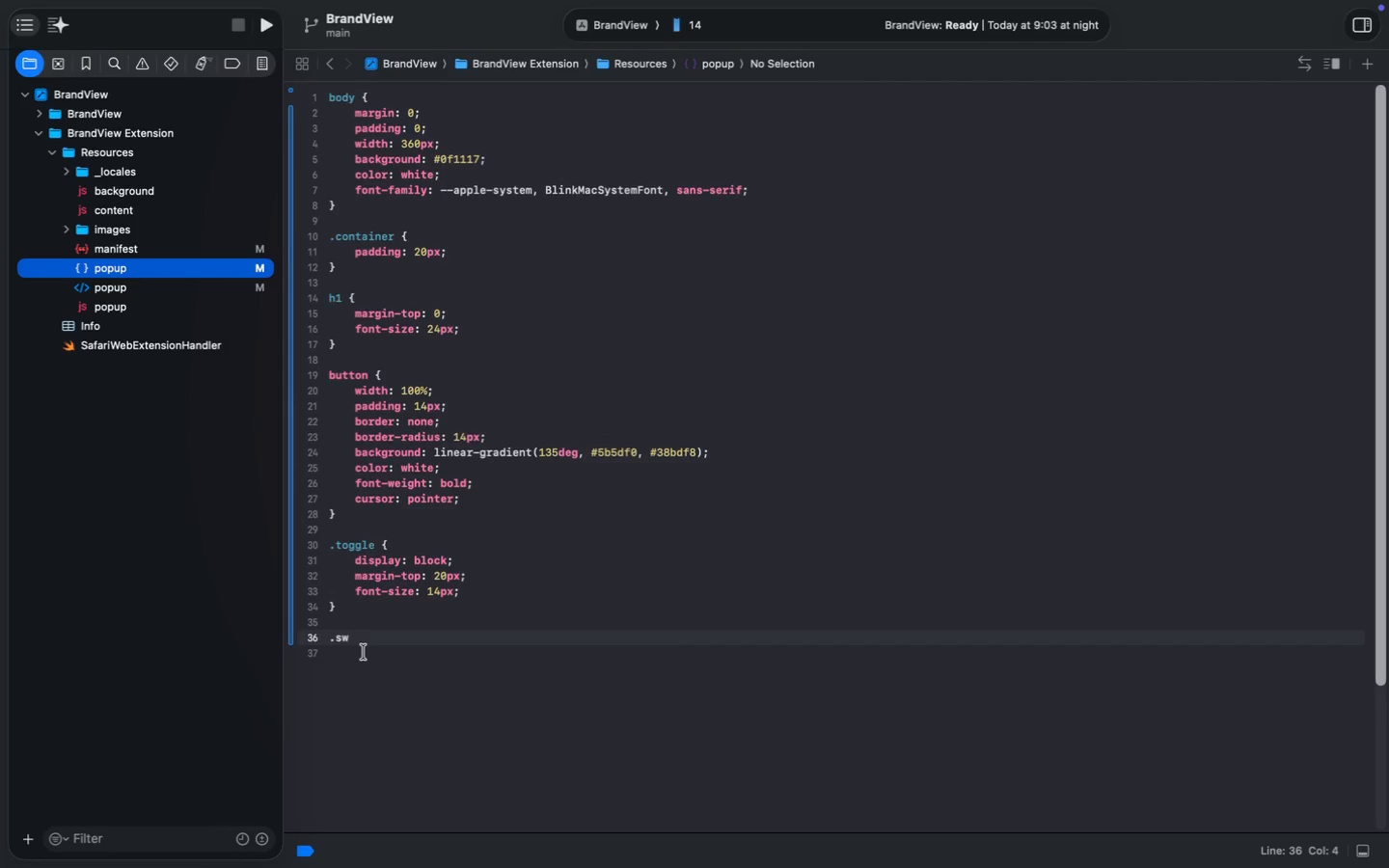 
left_click([364, 641])
 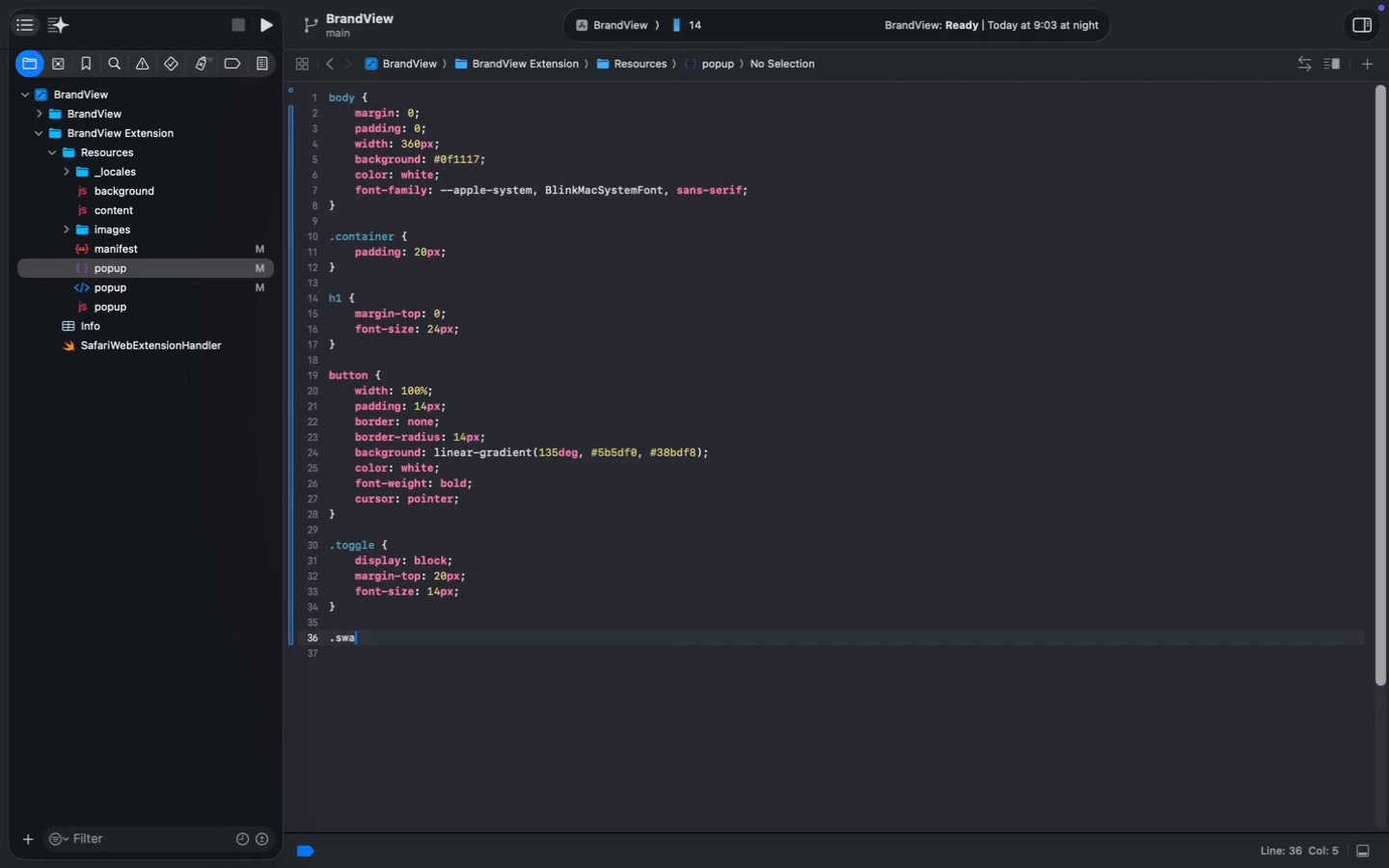 
type(ar)
key(Backspace)
type(tch {)
 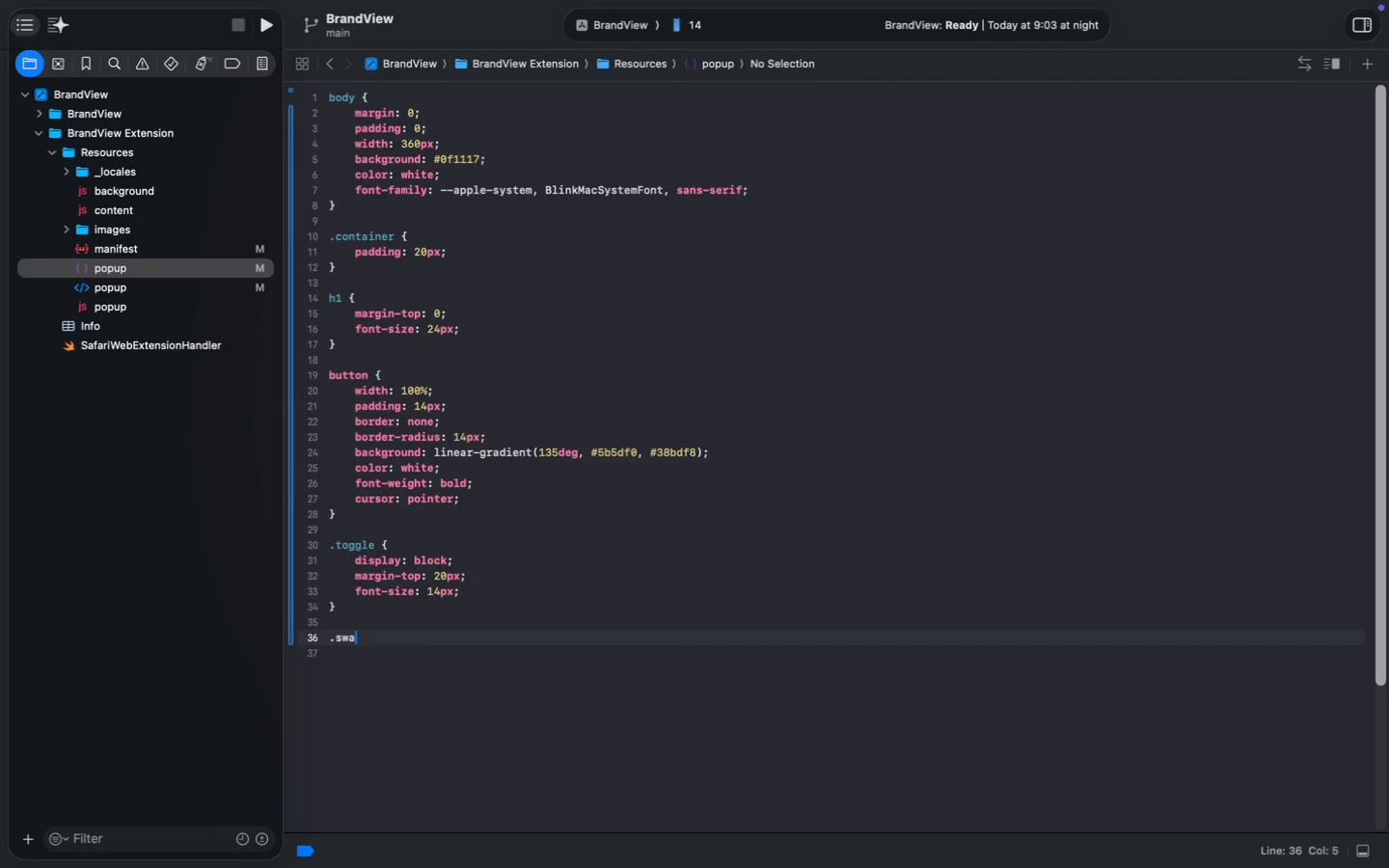 
 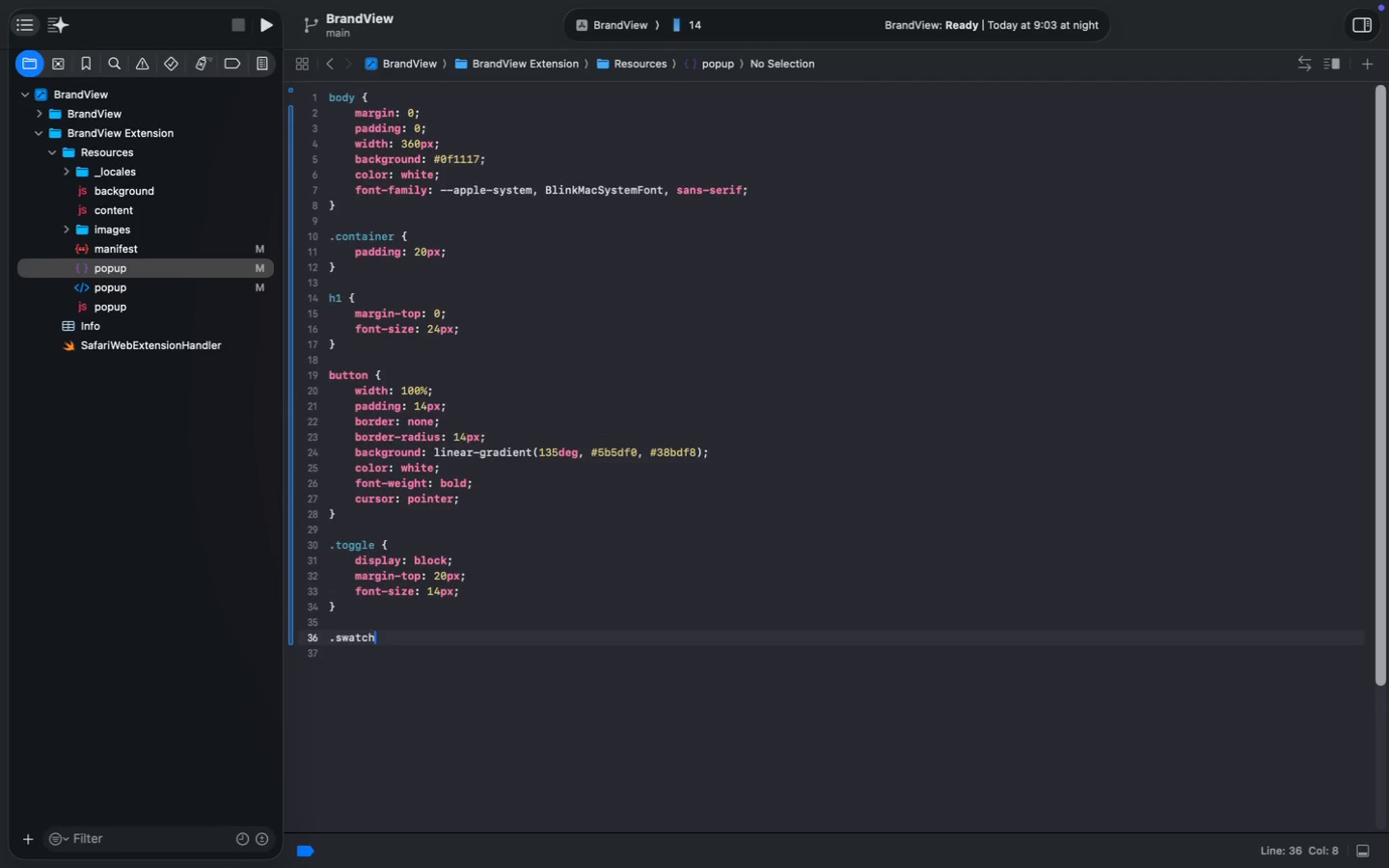 
key(Enter)
 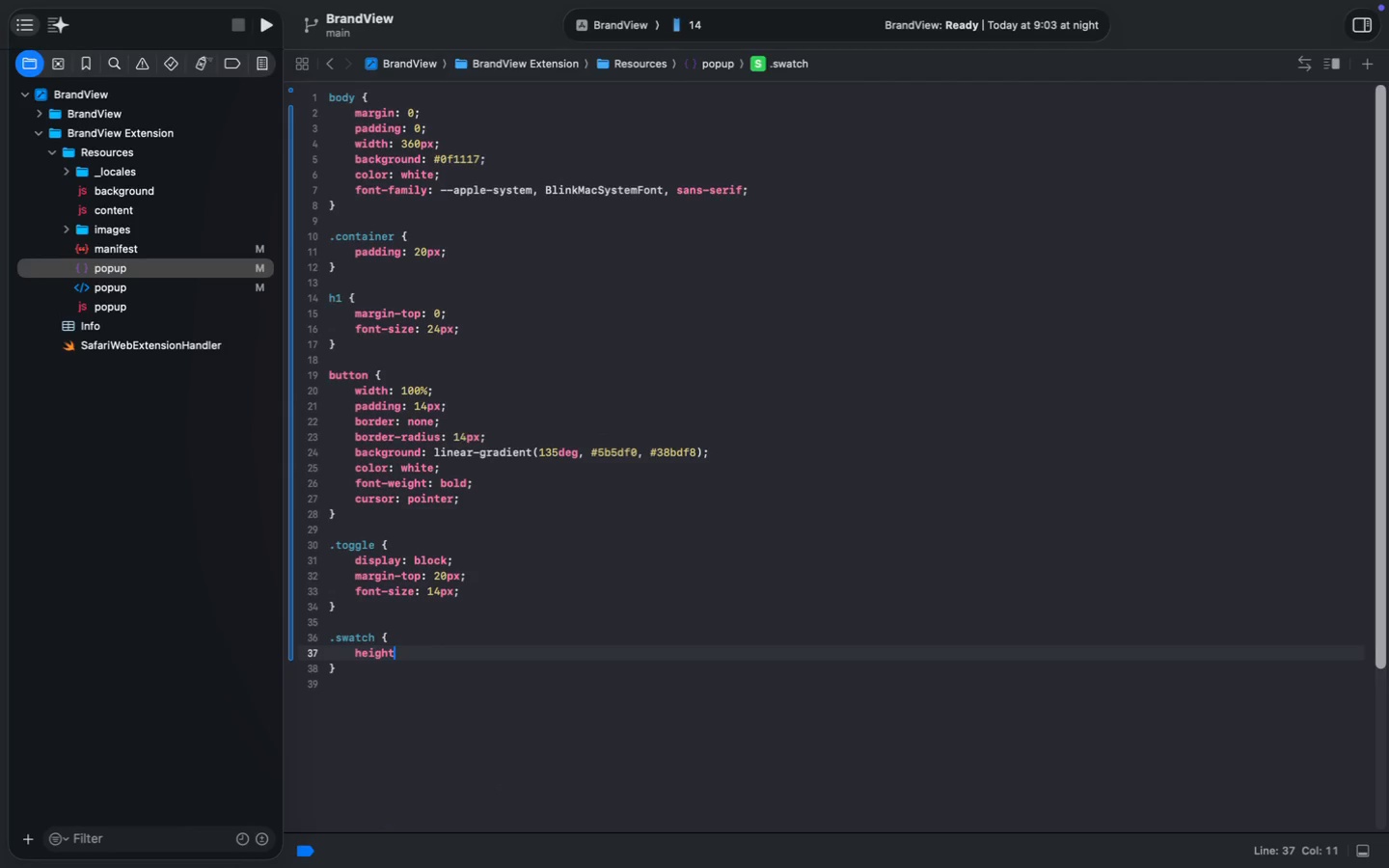 
type(heigh)
key(Tab)
type(: 44px;)
 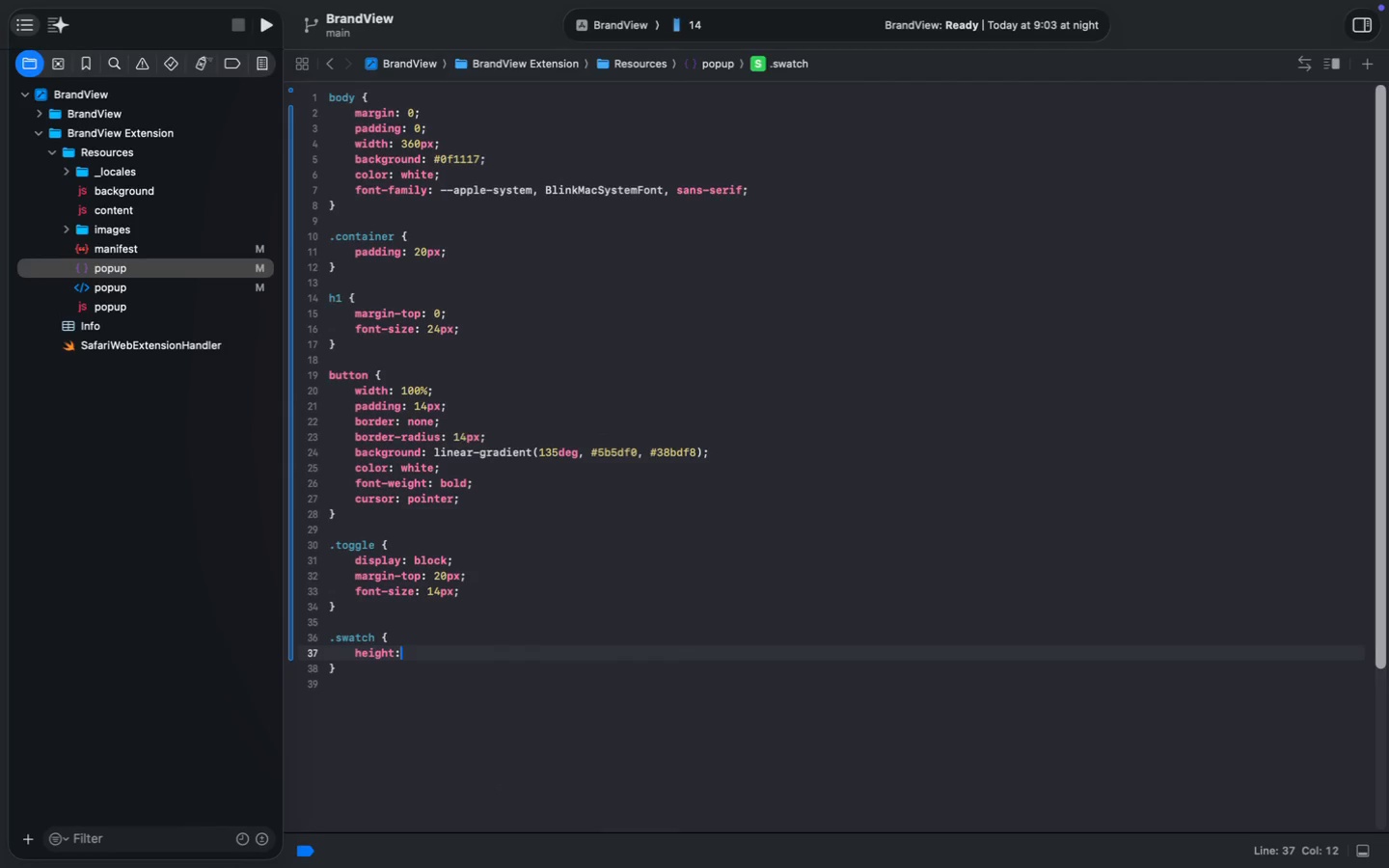 
key(Enter)
 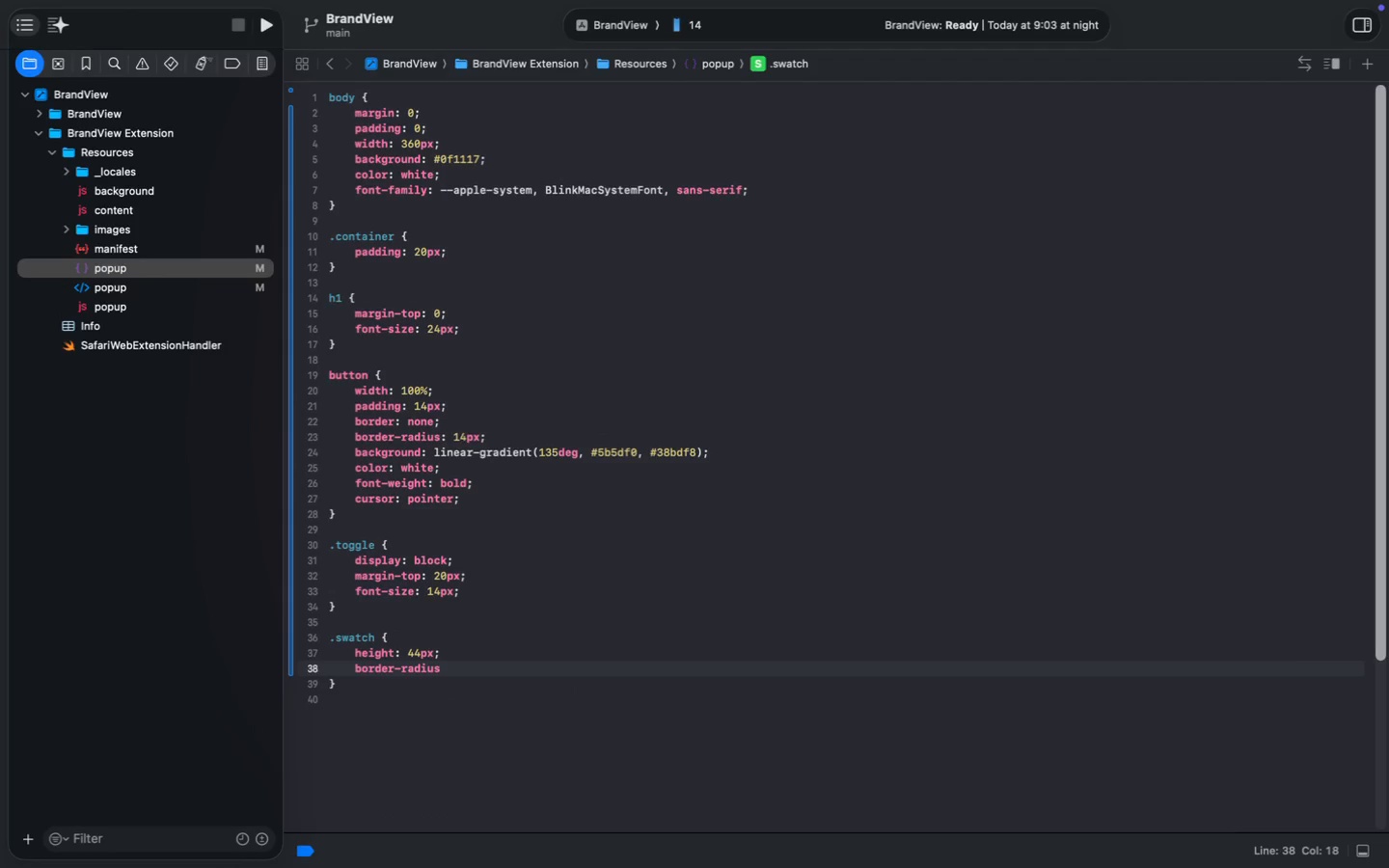 
type(border-ra)
key(Tab)
type(: 12px;)
 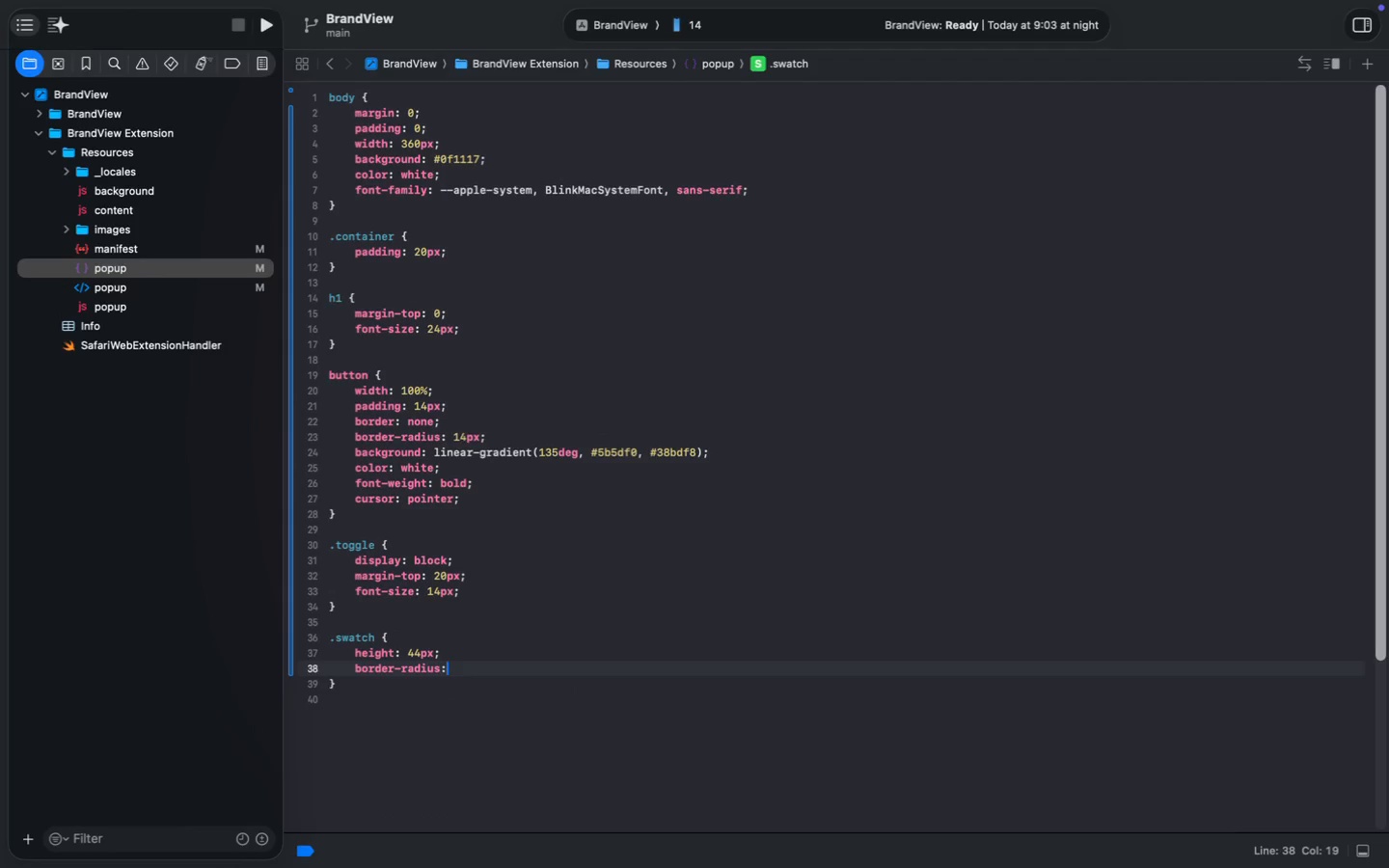 
key(Enter)
 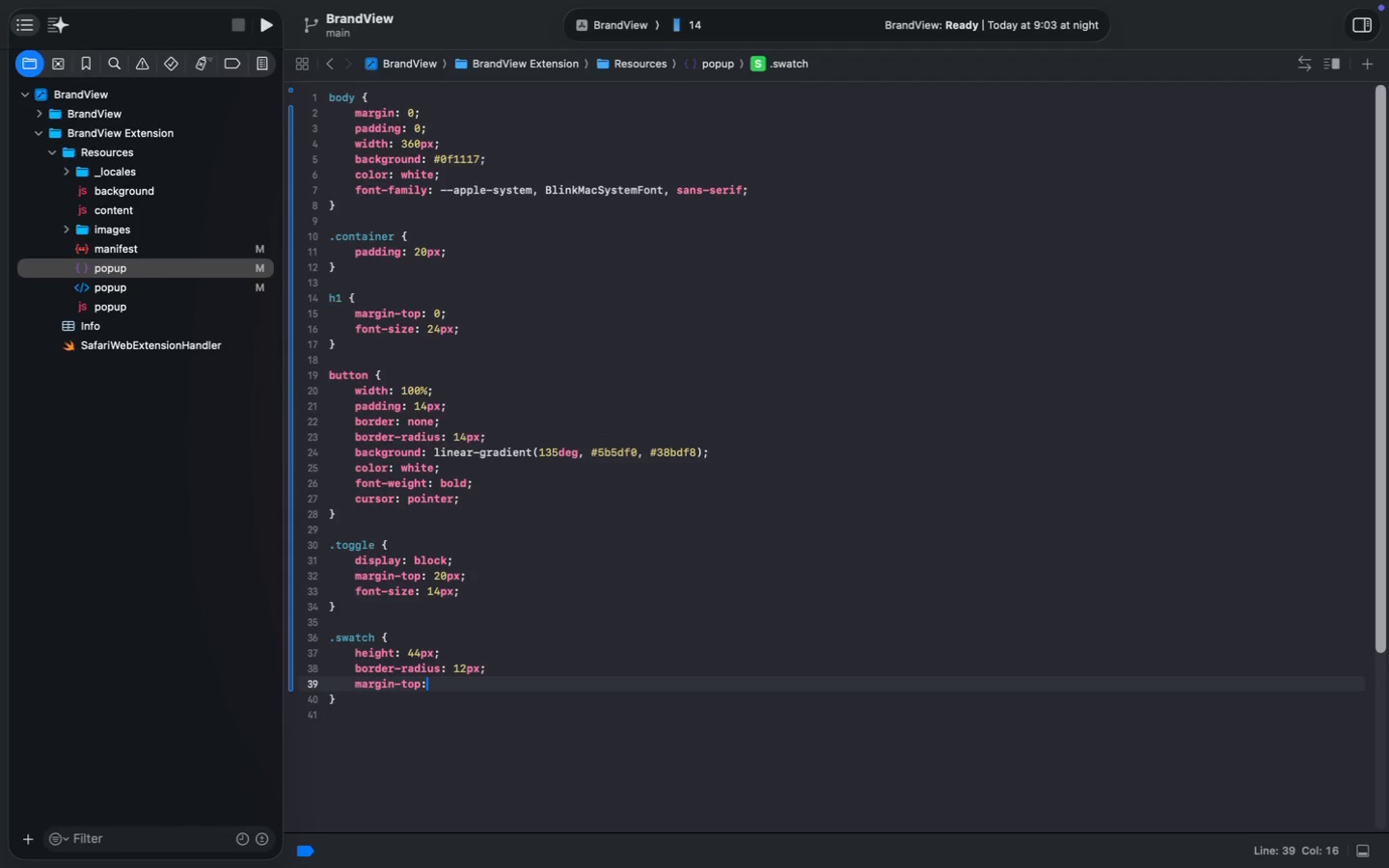 
type(margin)
key(Tab)
type(-t)
key(Tab)
type(: 10px;)
 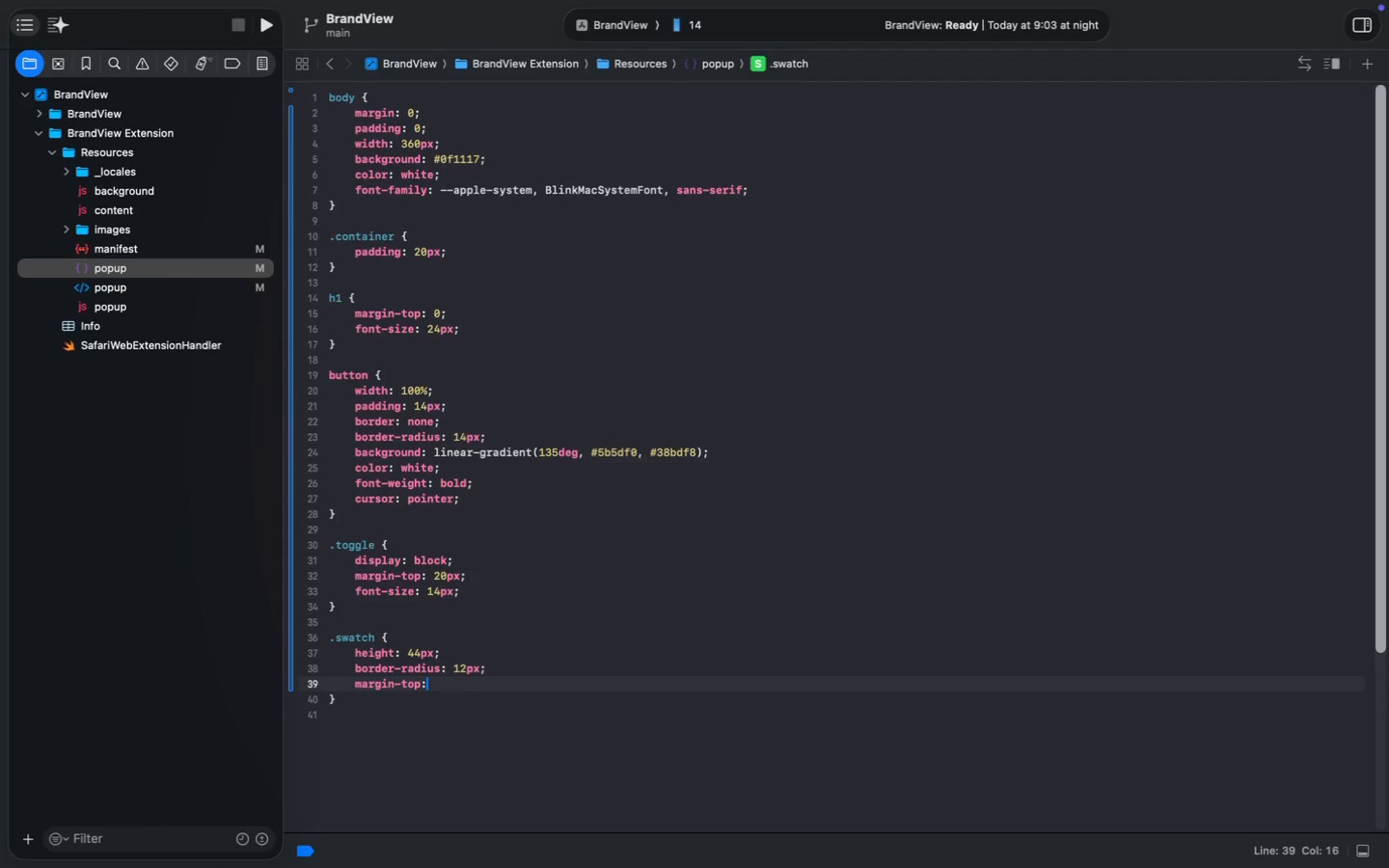 
 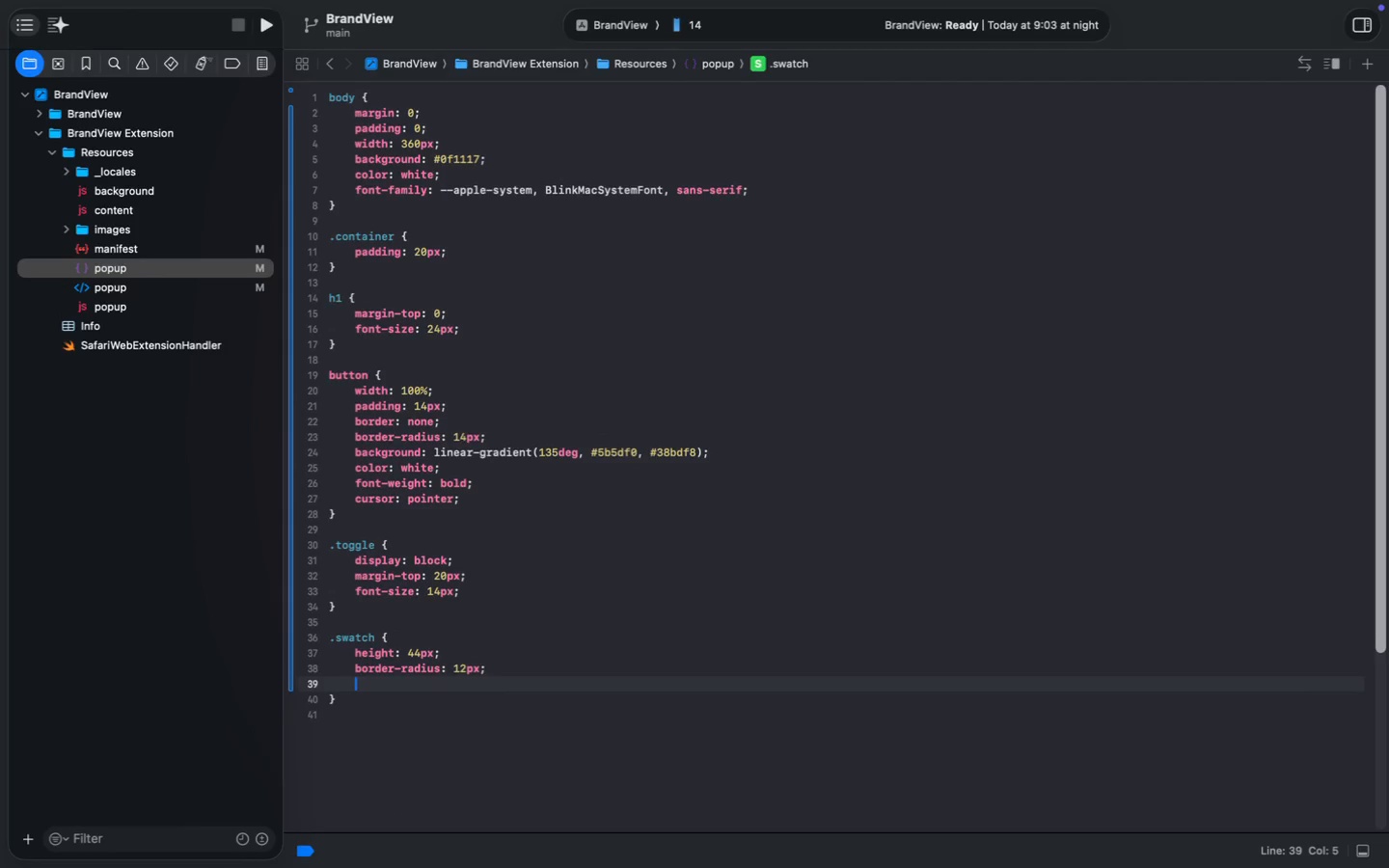 
key(Enter)
 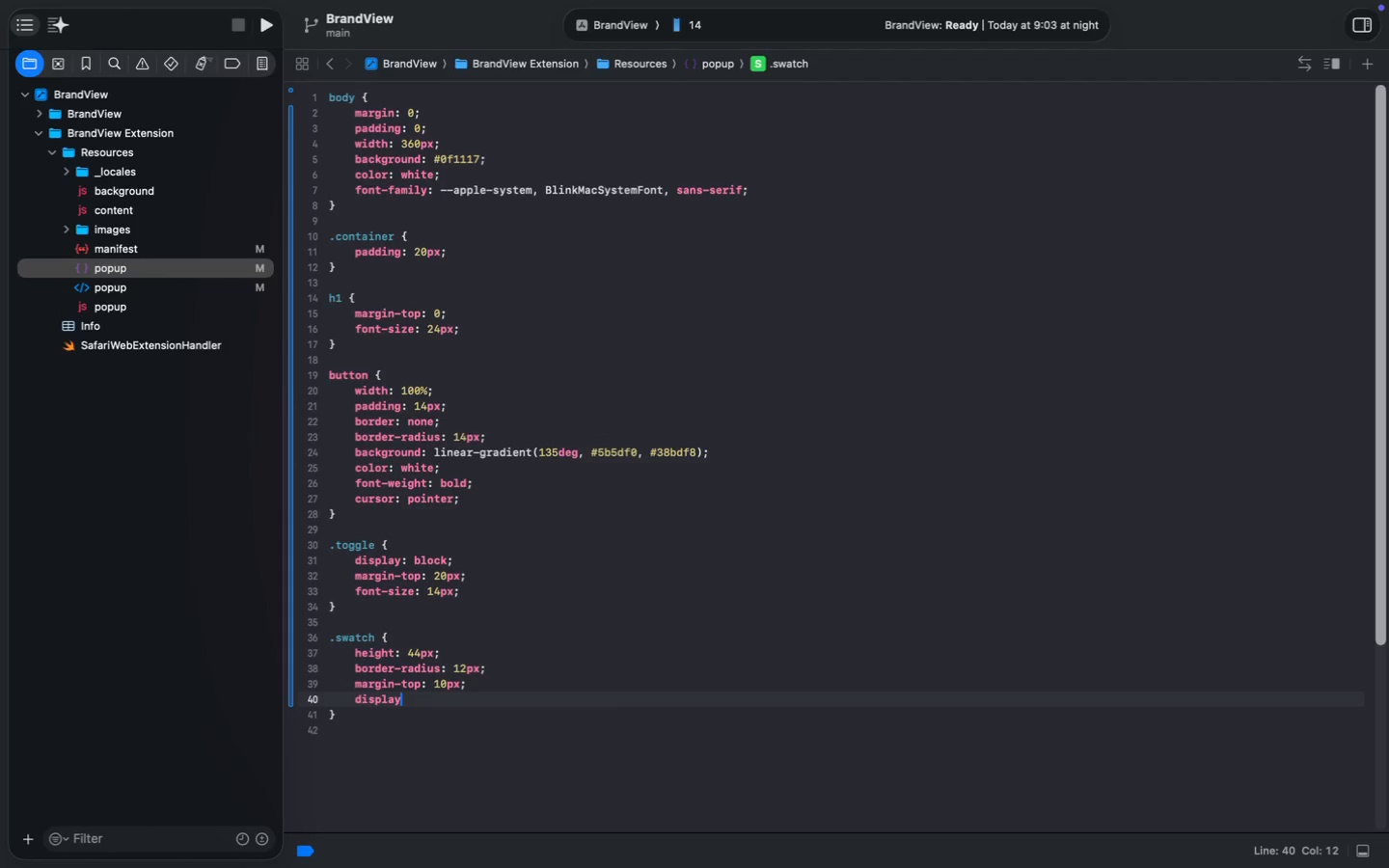 
type(displa)
key(Tab)
type(: flex;)
 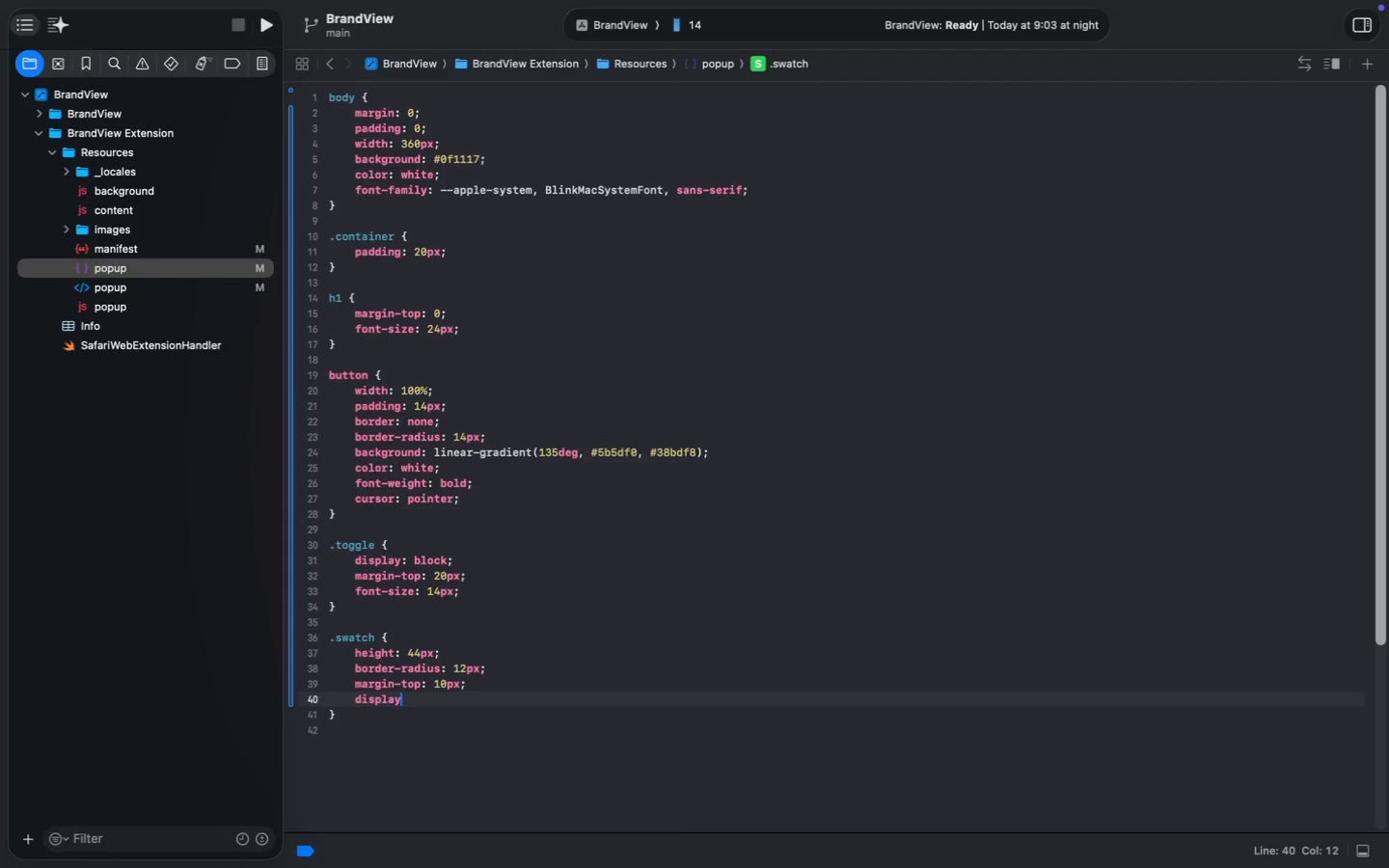 
key(Enter)
 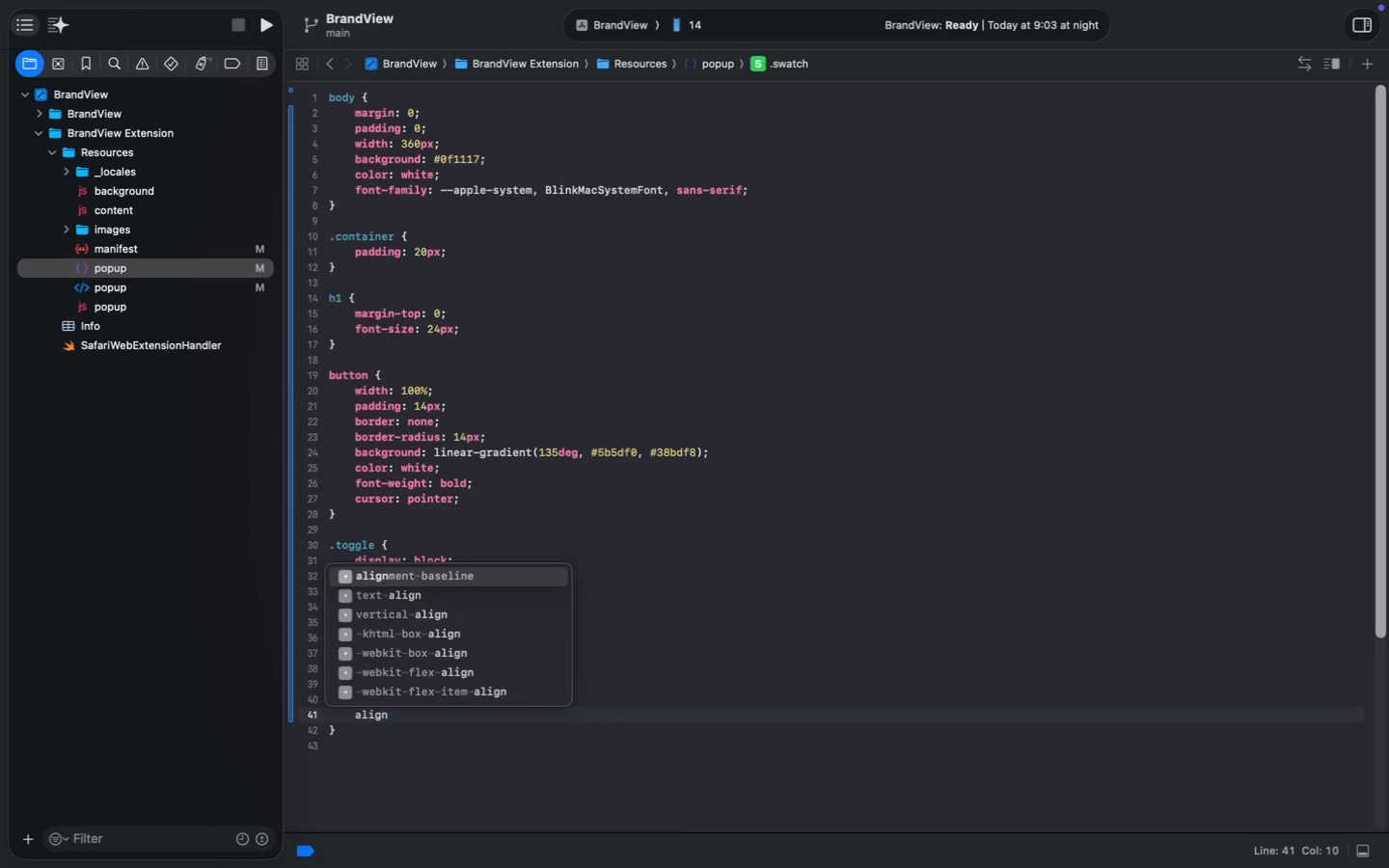 
type(align-items: center;)
 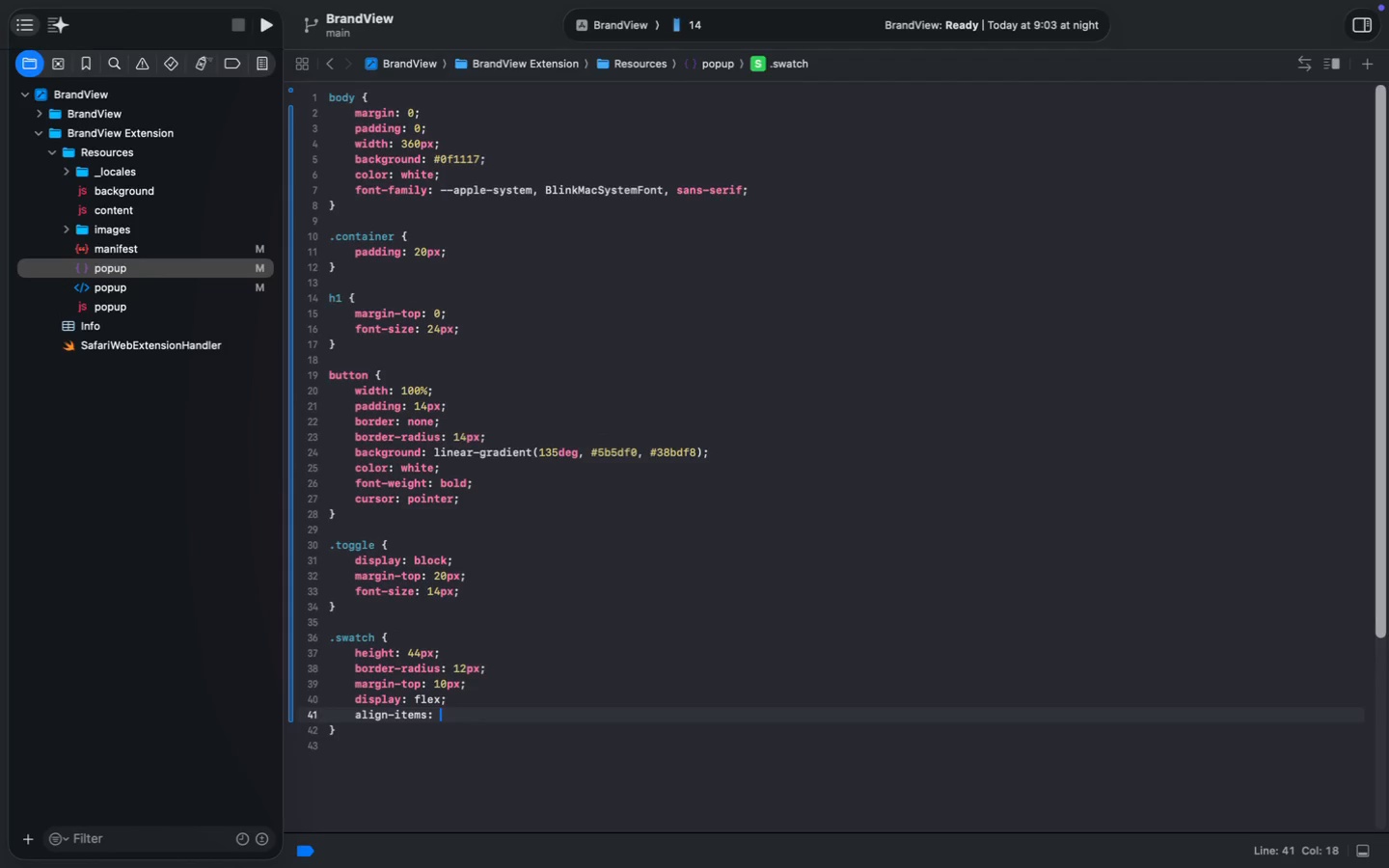 
 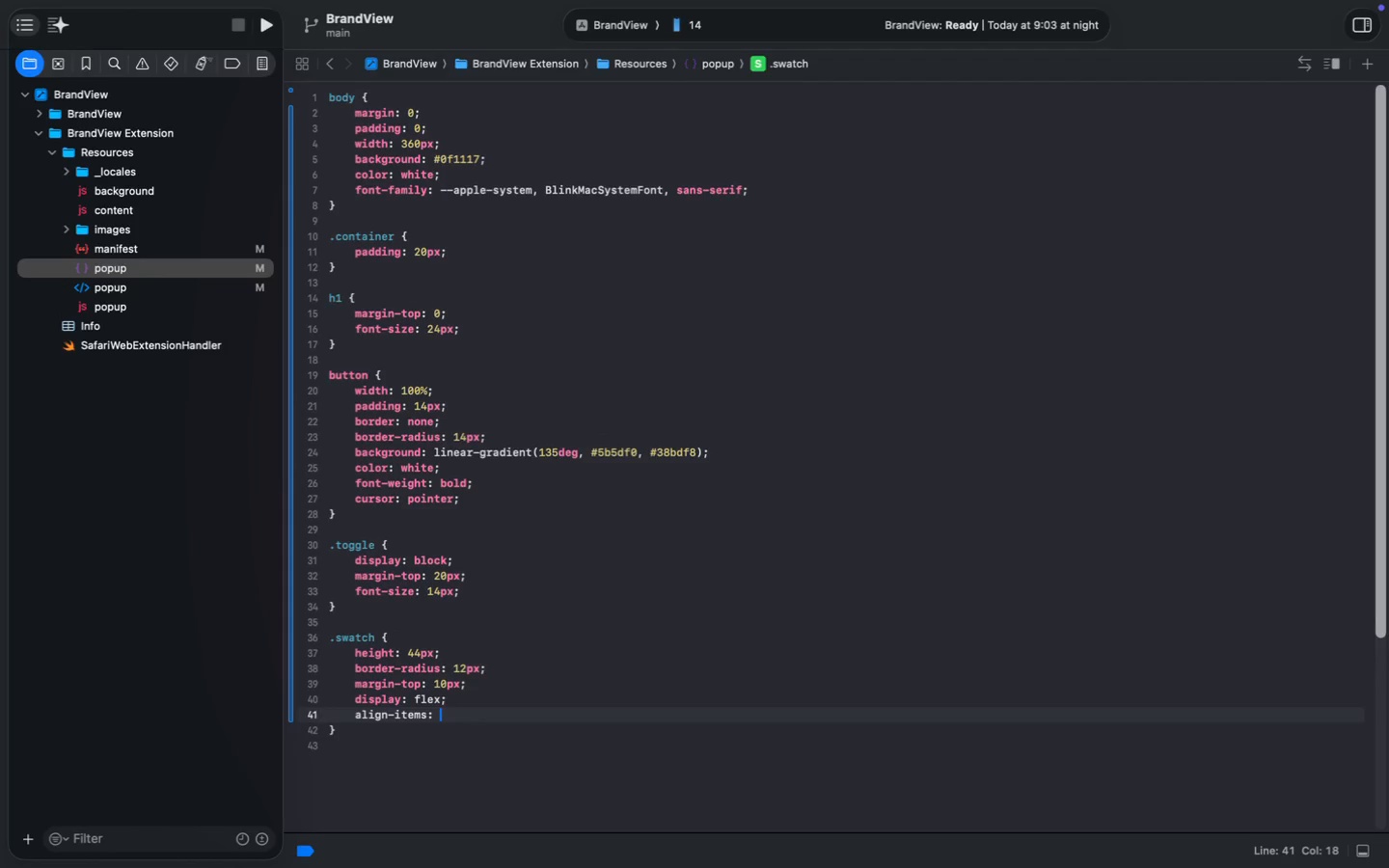 
key(Enter)
 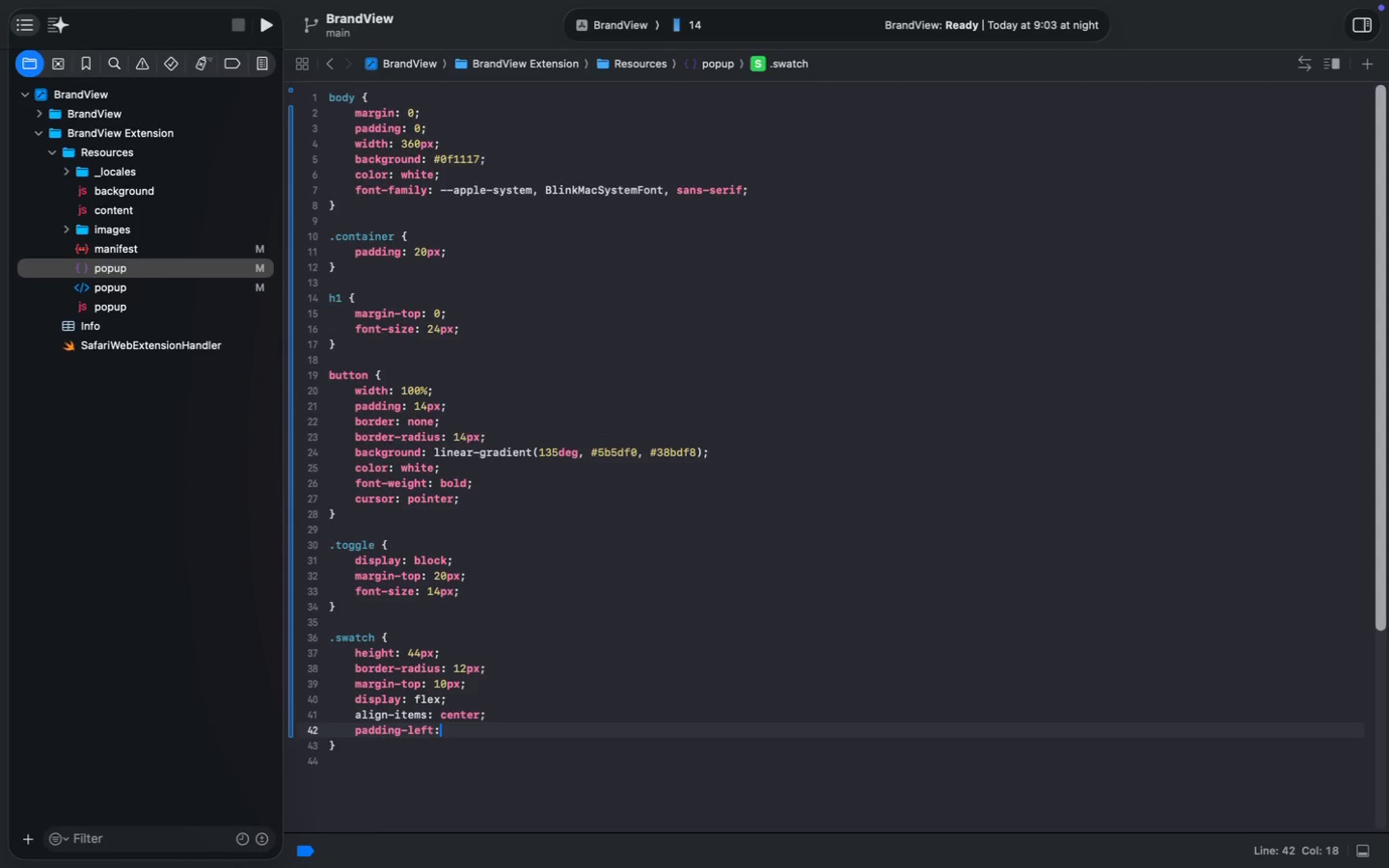 
type(padding-l)
key(Tab)
type(: 12px;)
 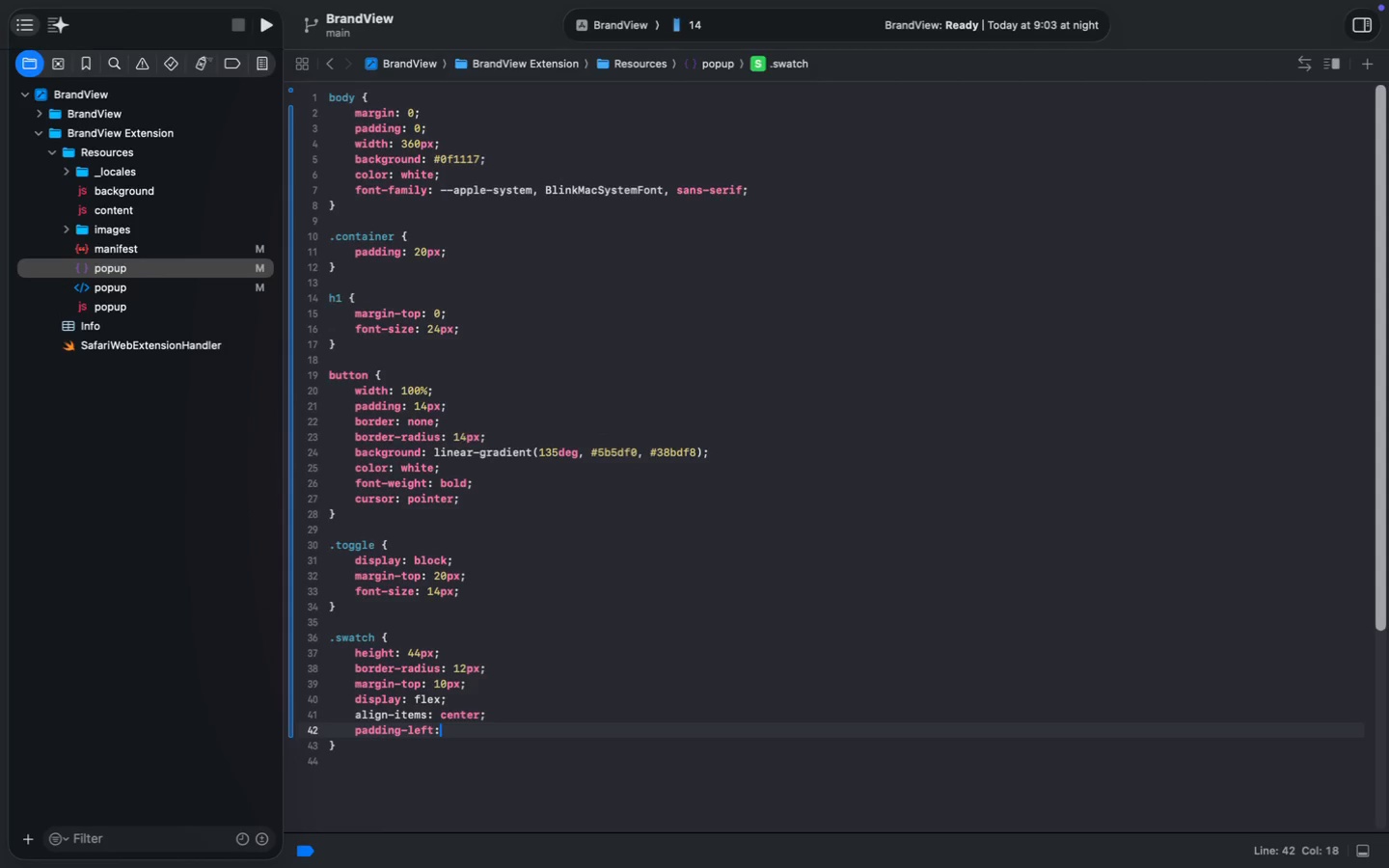 
key(Enter)
 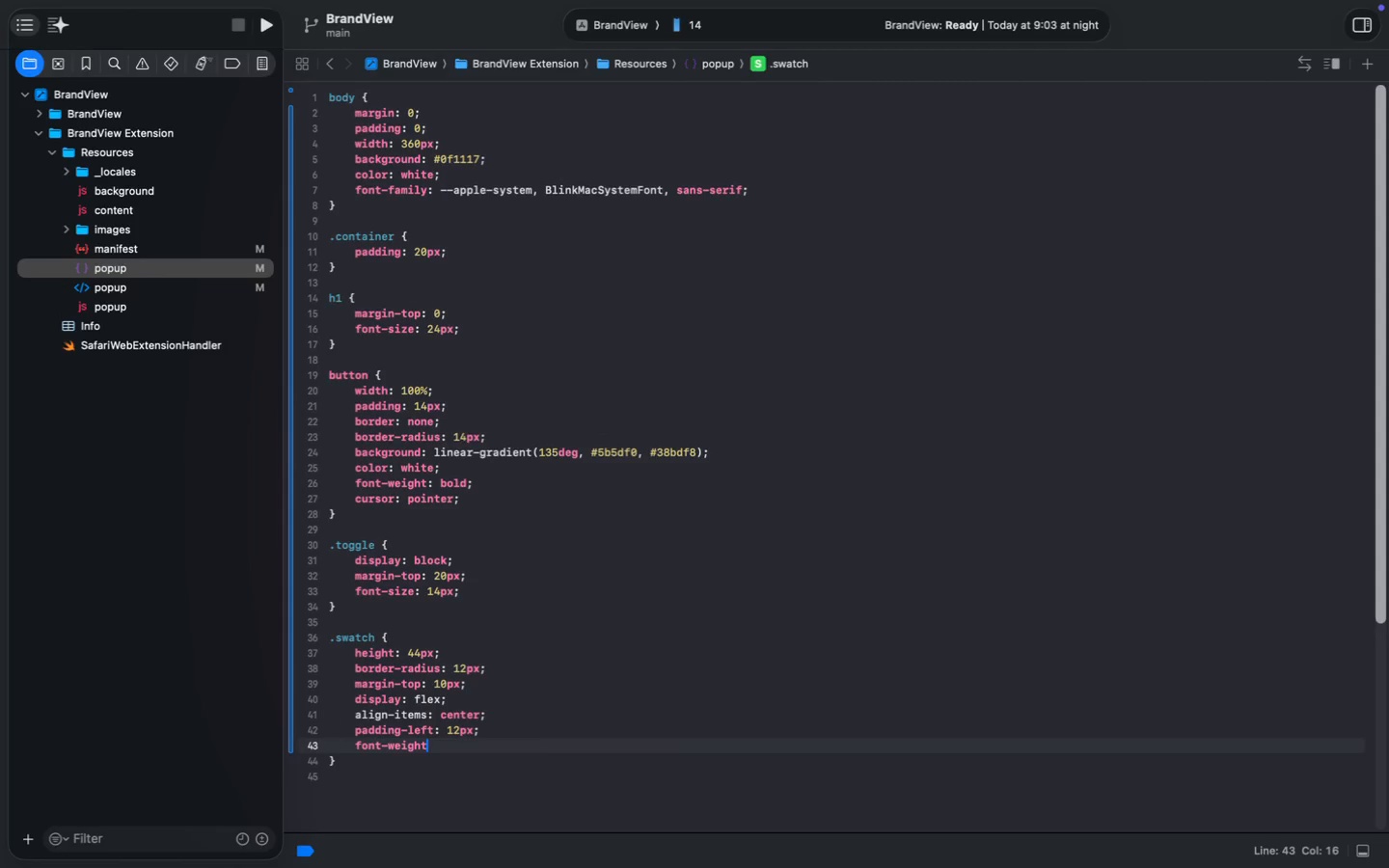 
type(font-weigh)
key(Tab)
type(: 600;)
 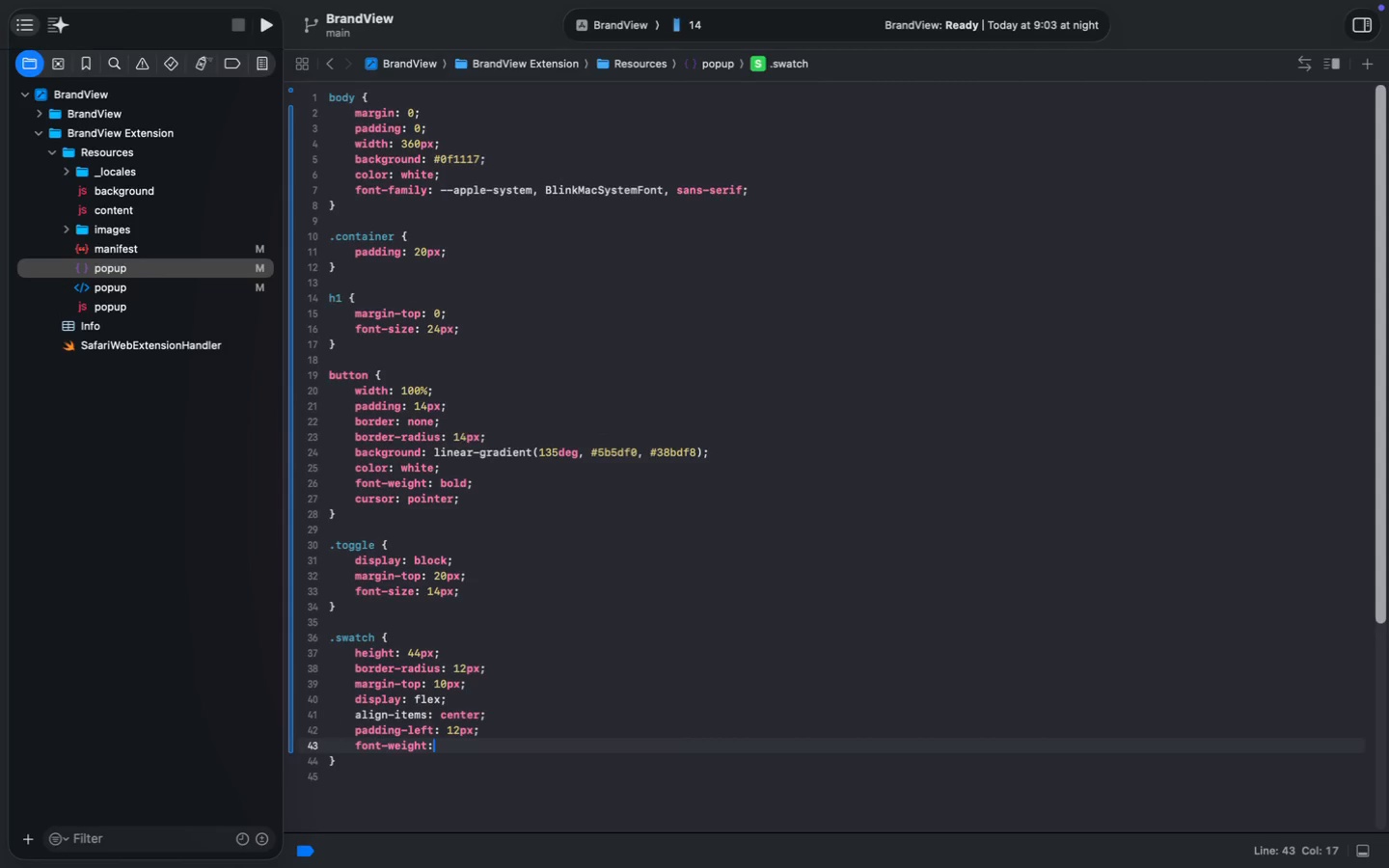 
key(Meta+S)
 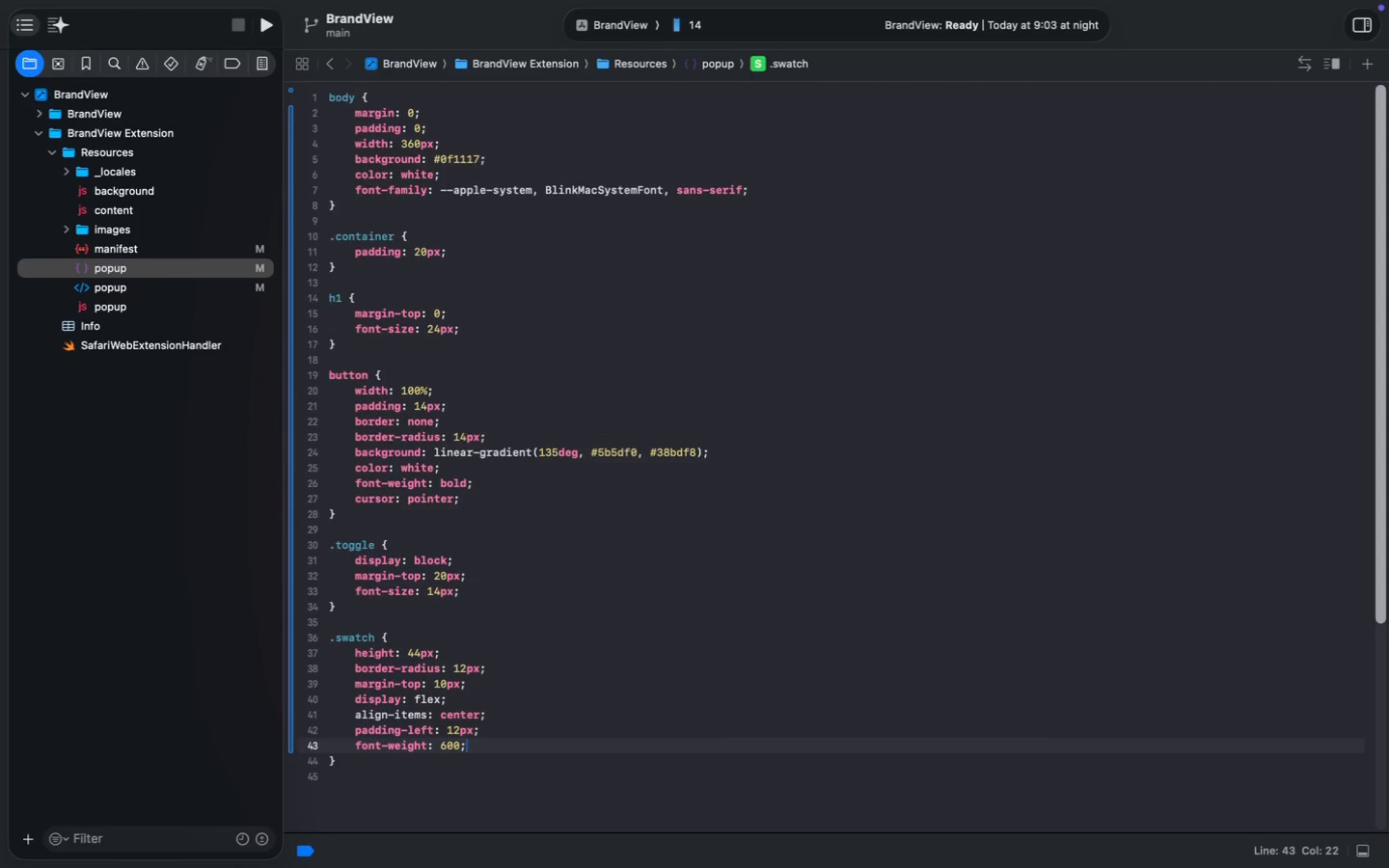 
key(Meta+S)
 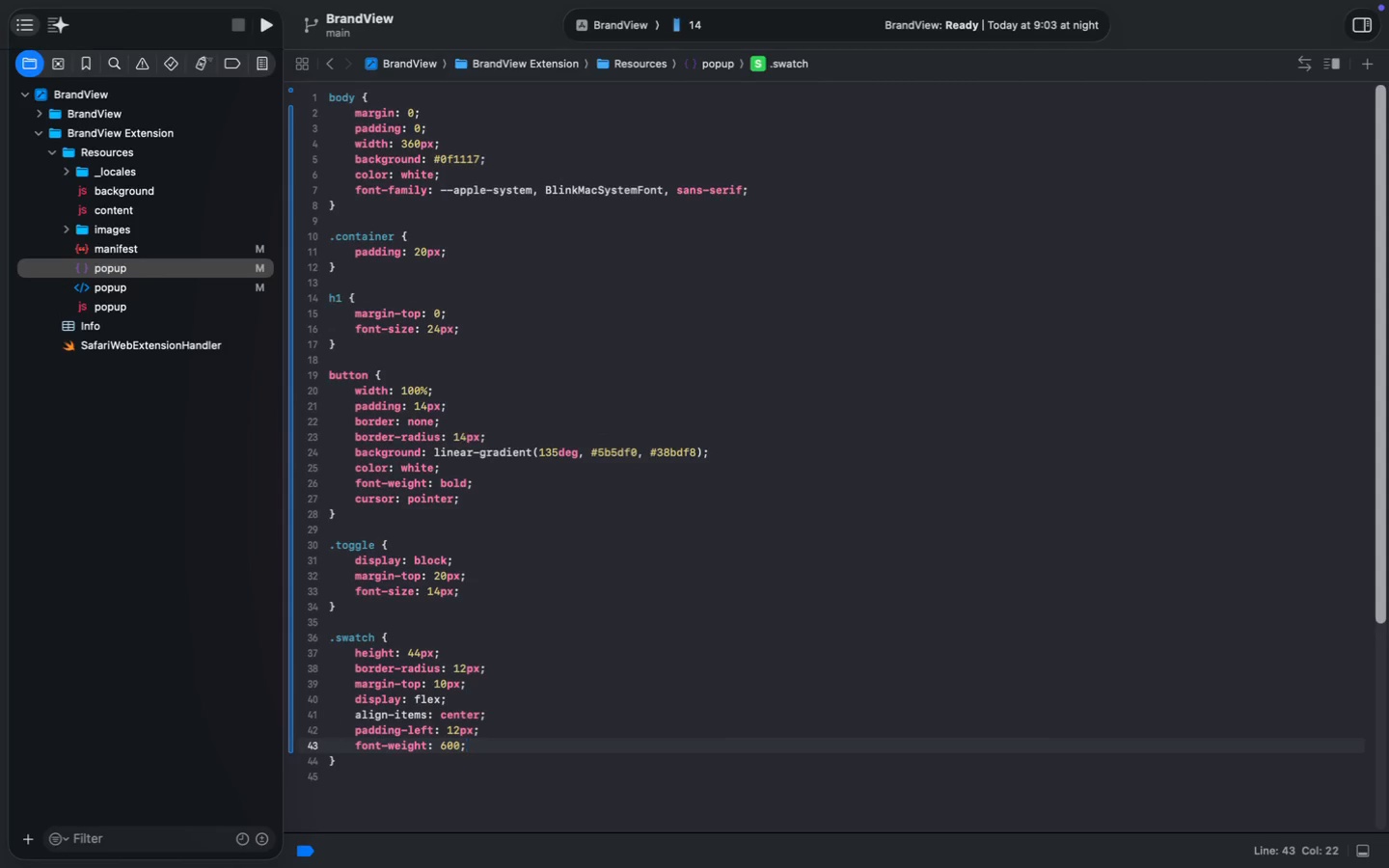 
key(Meta+S)
 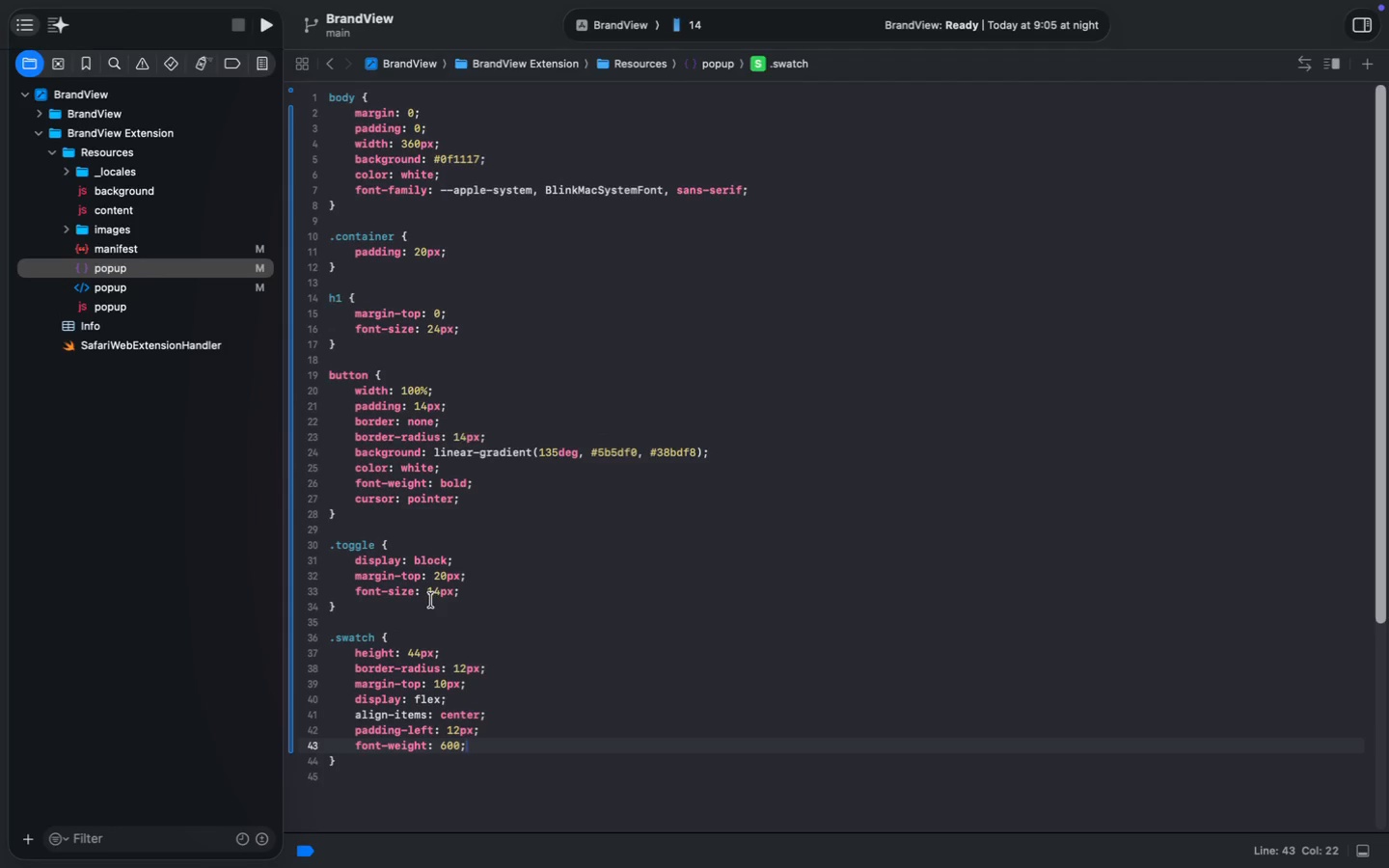 
scroll: coordinate [431, 600], scroll_direction: up, amount: 47.0
 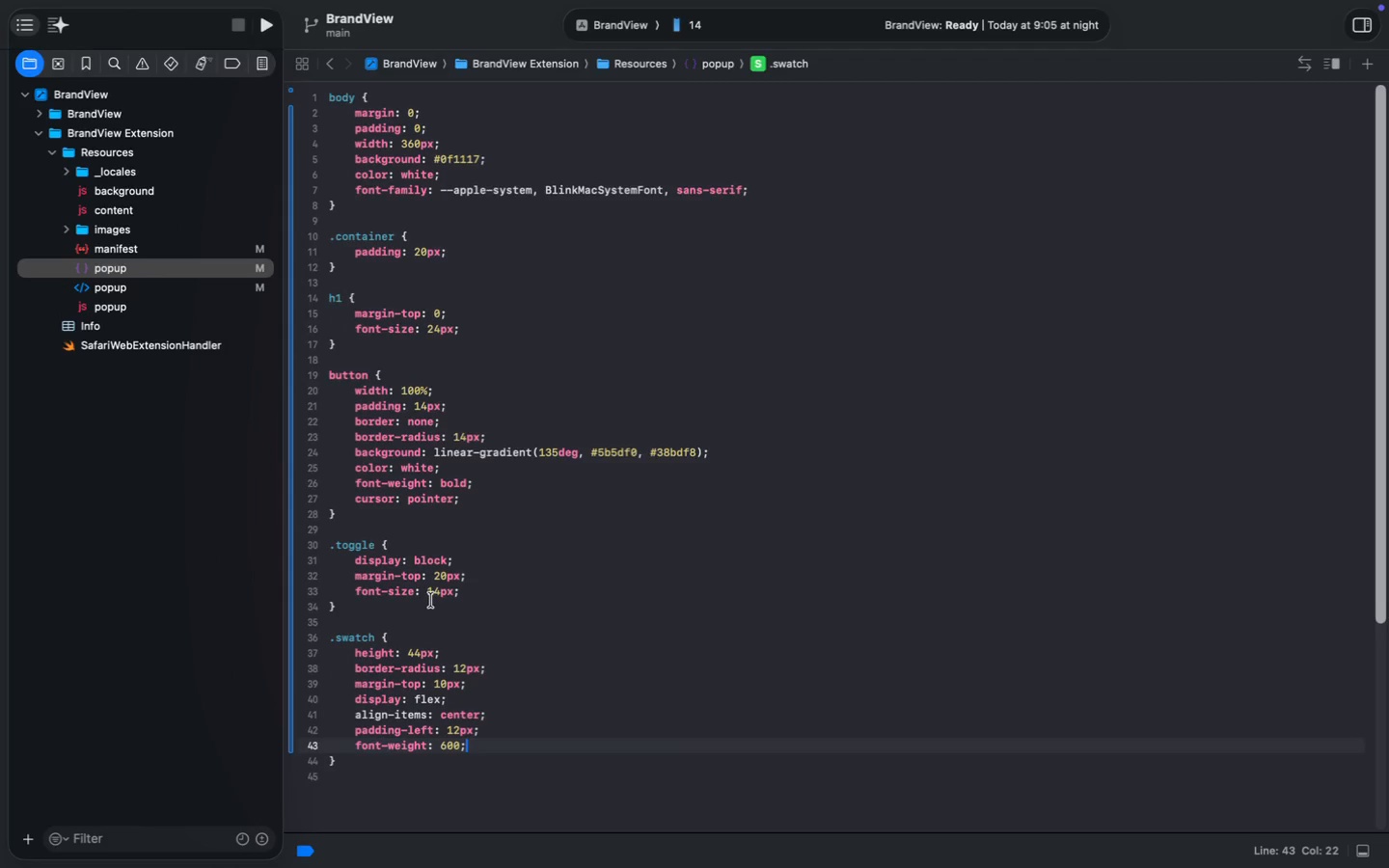 
wait(41.49)
 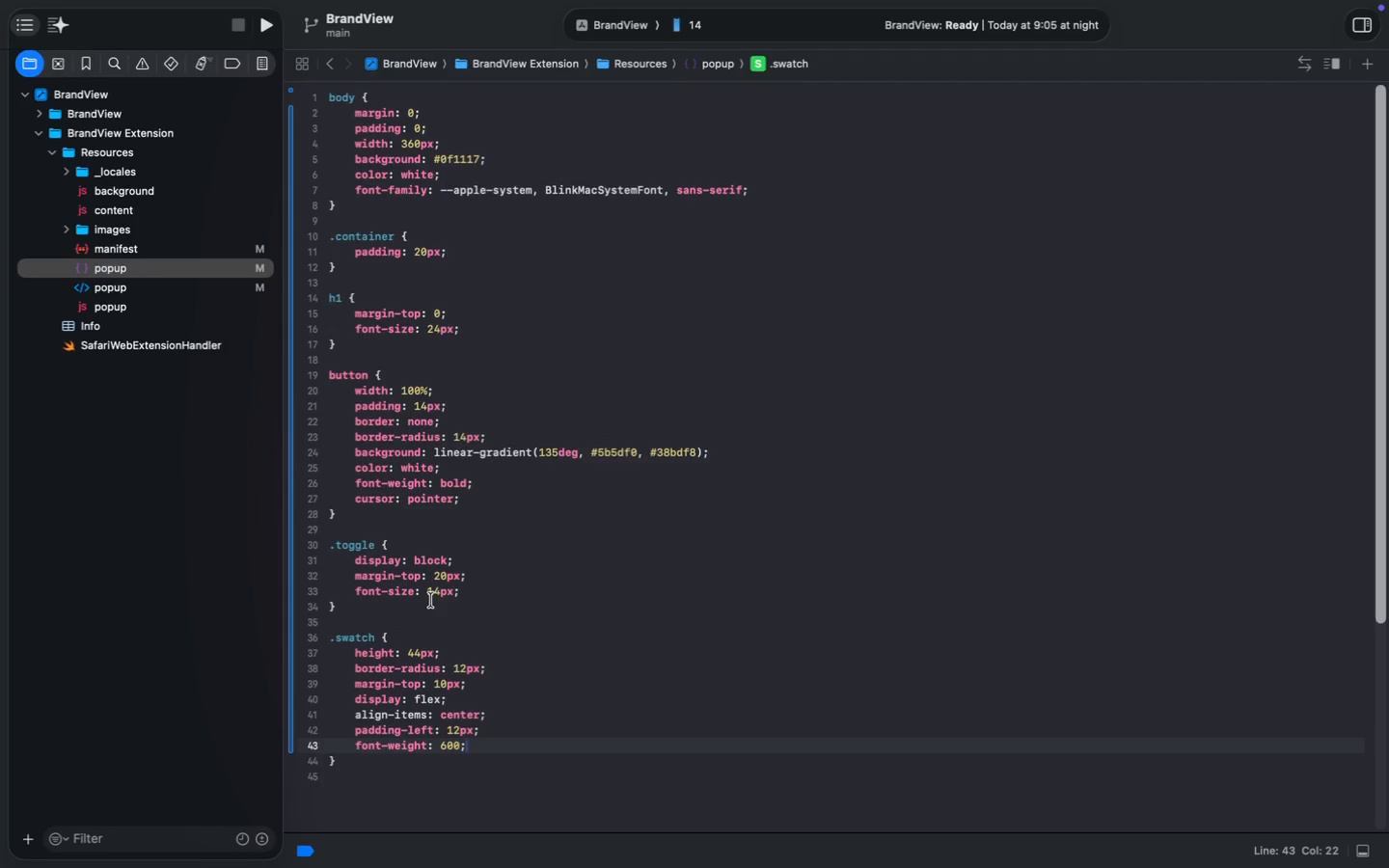 
left_click([121, 301])
 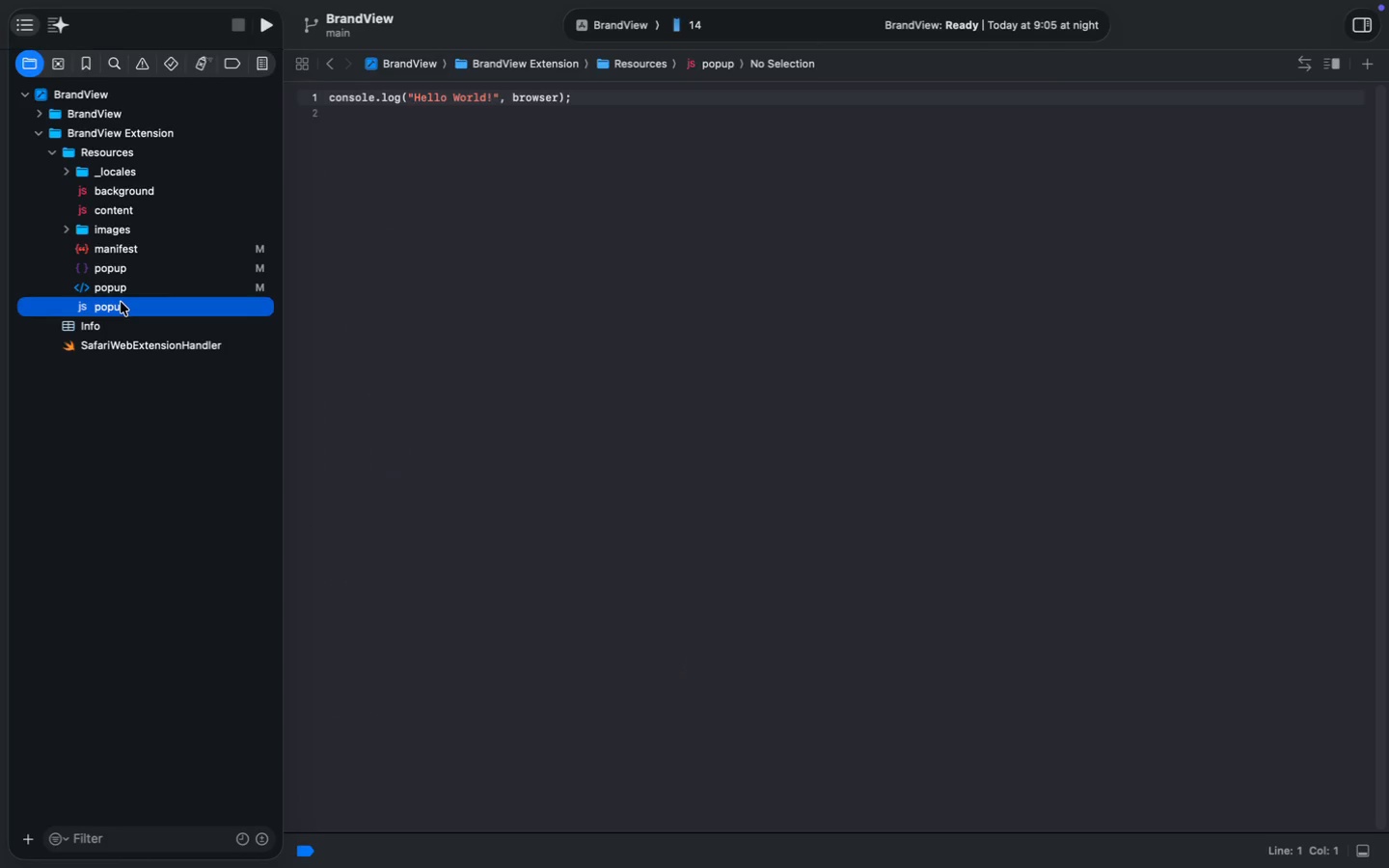 
left_click([431, 251])
 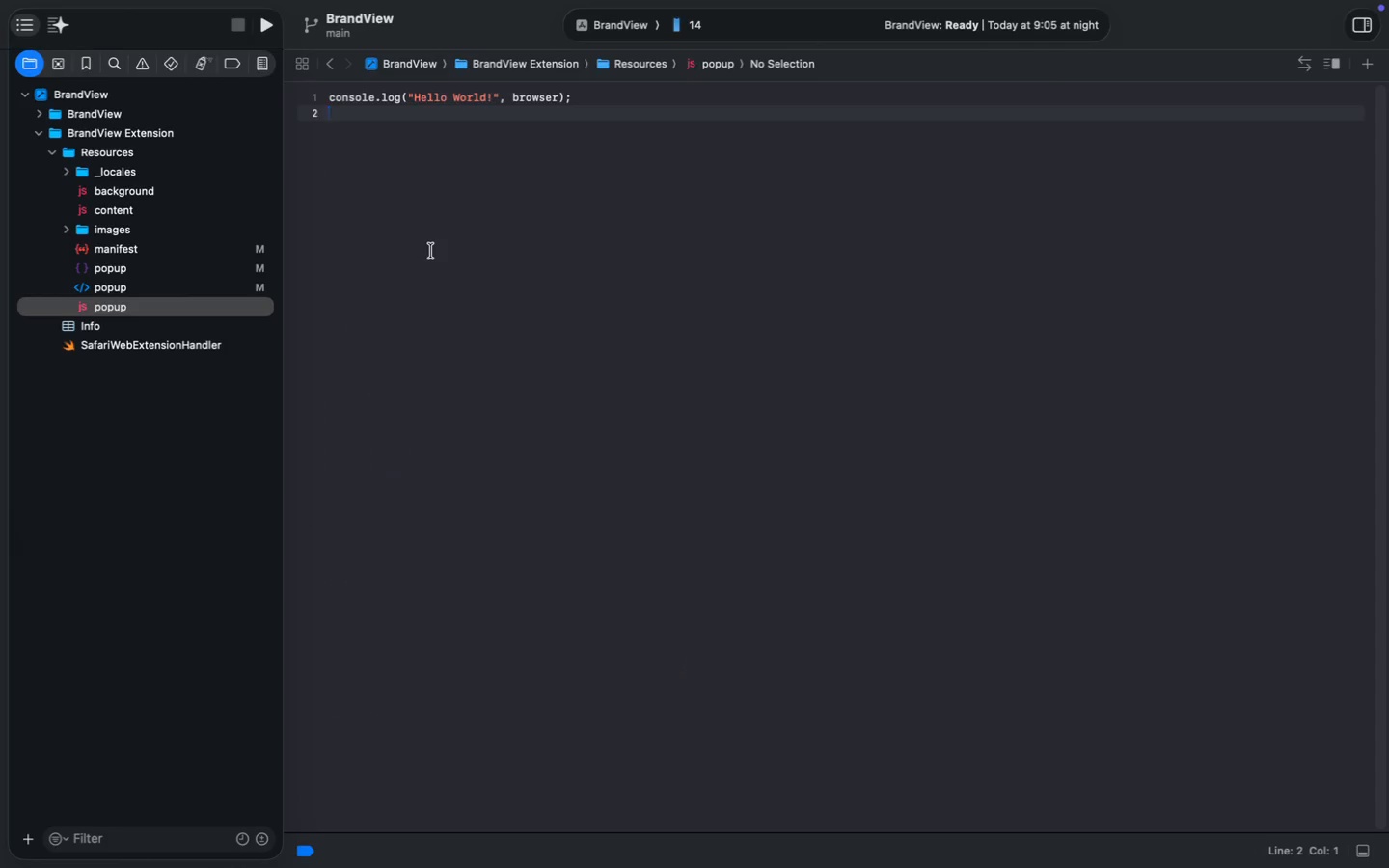 
key(Meta+A)
 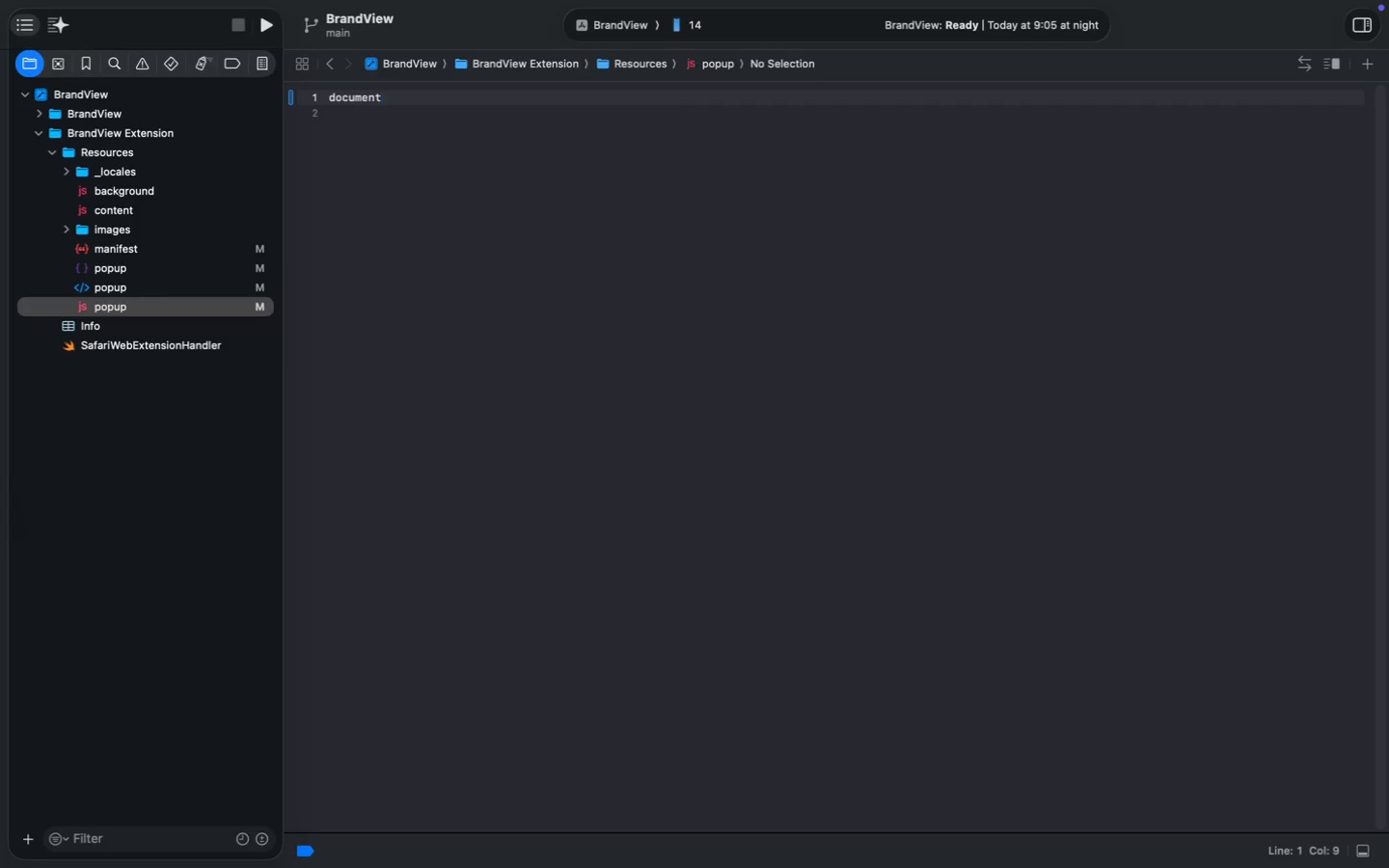 
type(document.getElementById(')
key(Backspace)
type("scanButton)
 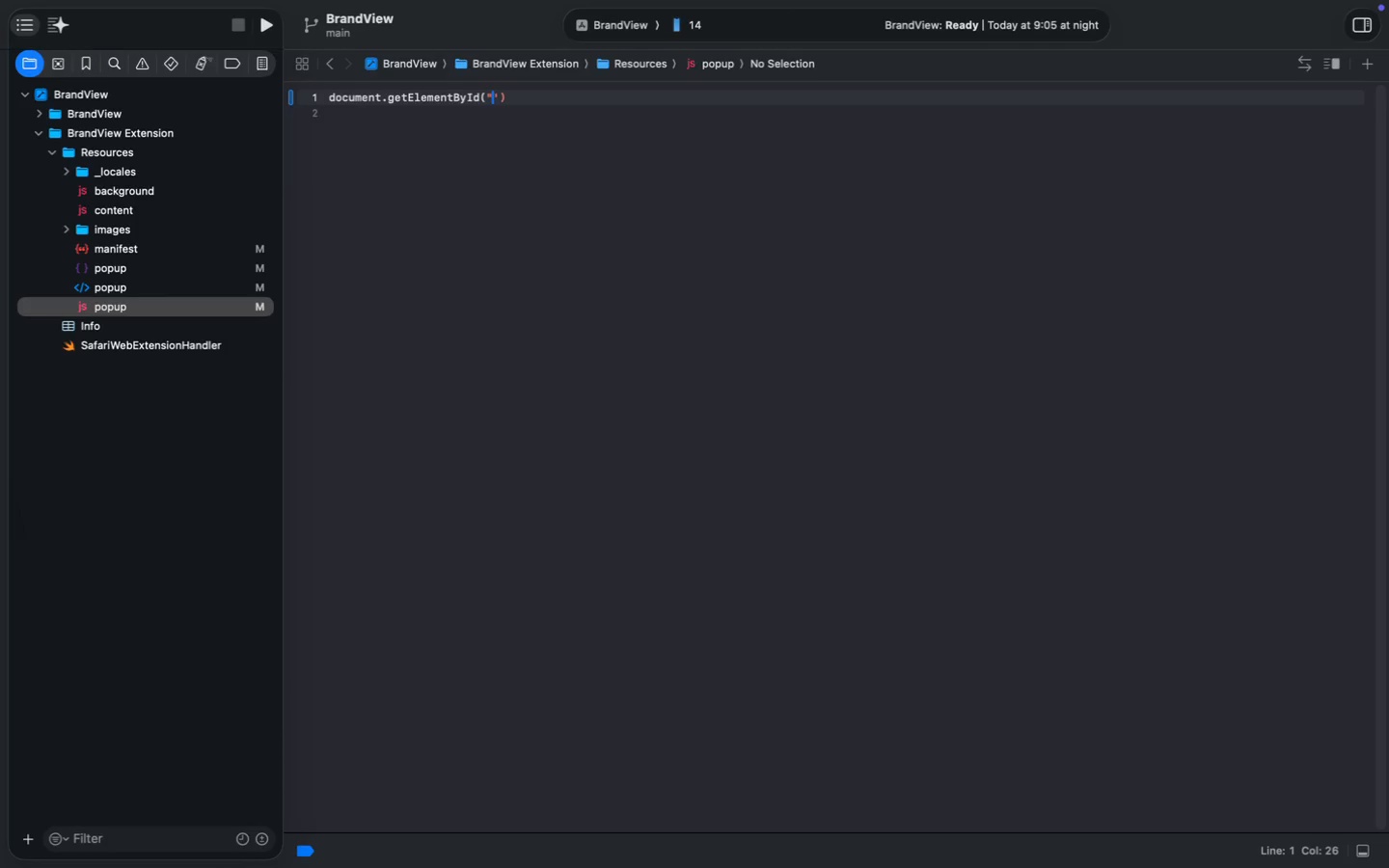 
key(ArrowRight)
 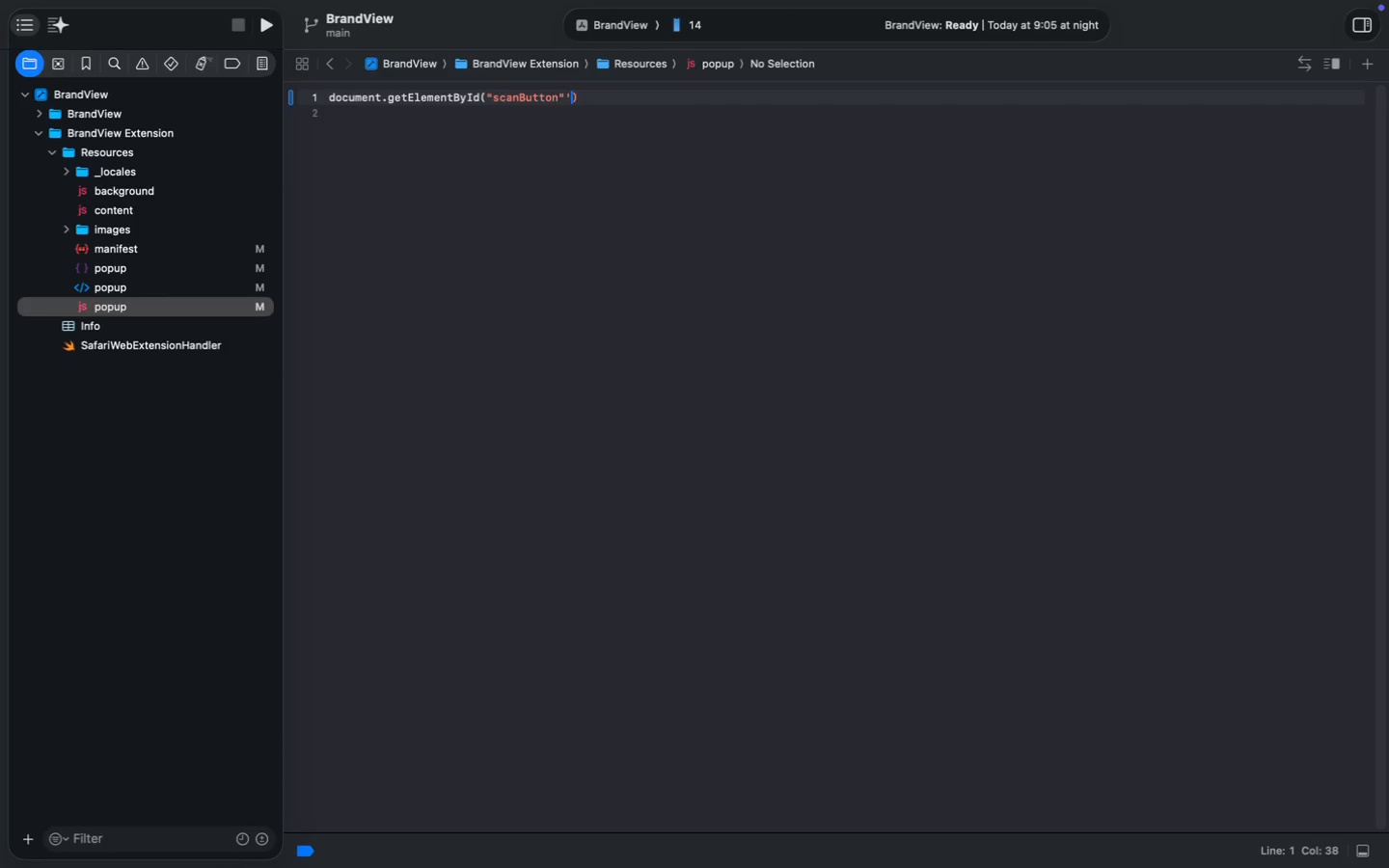 
key(ArrowRight)
 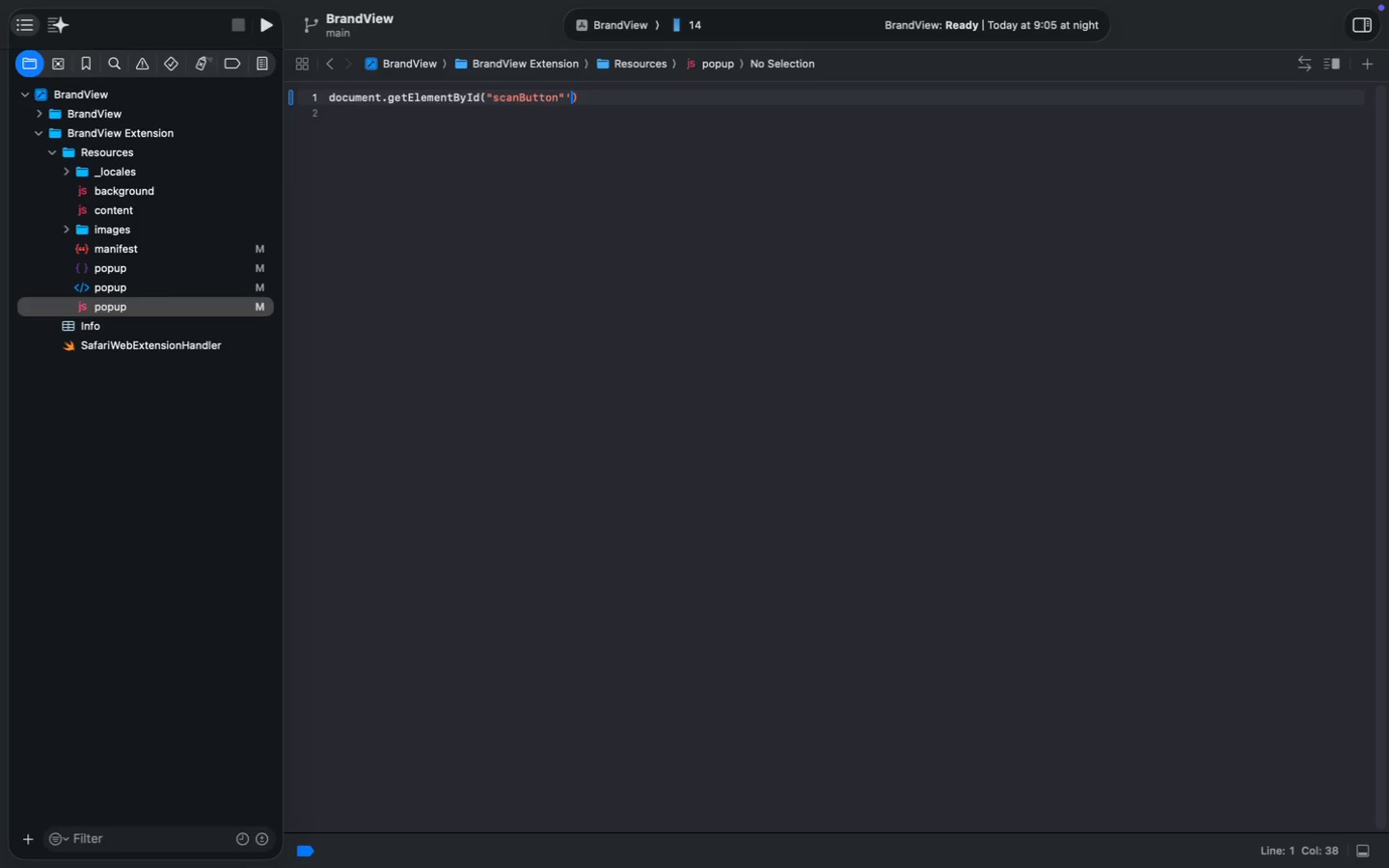 
key(Backslash)
 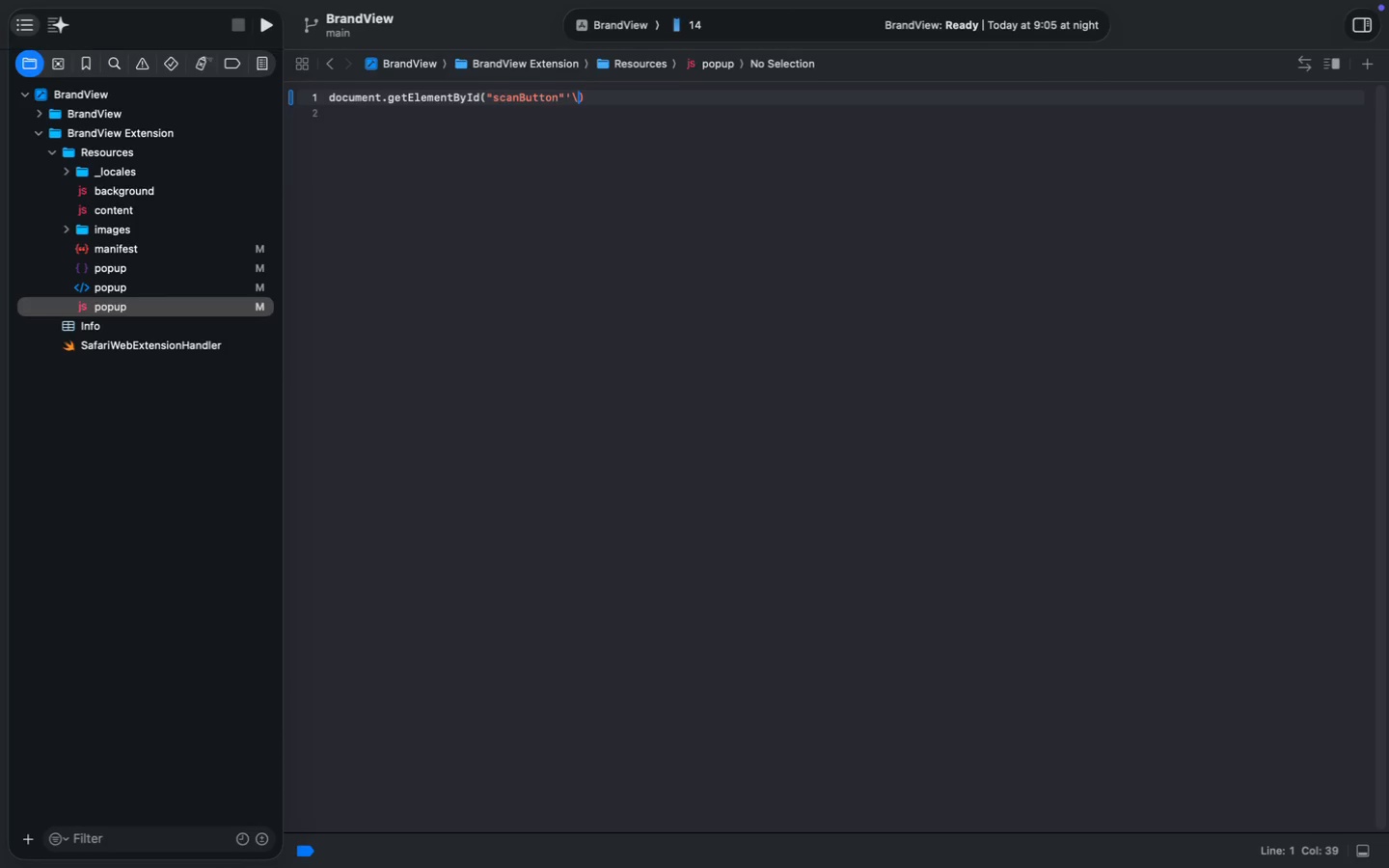 
key(Backspace)
 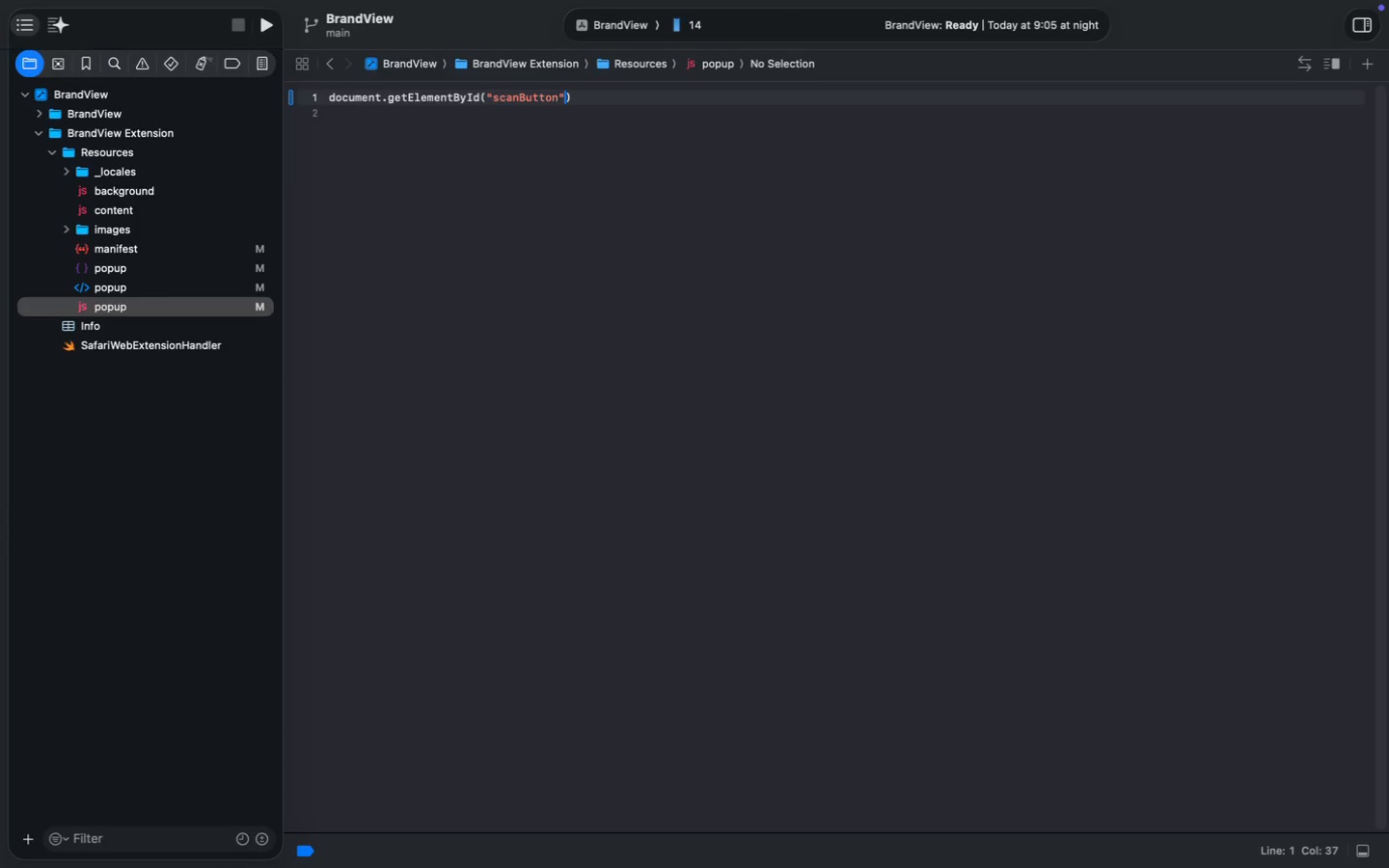 
key(Backspace)
 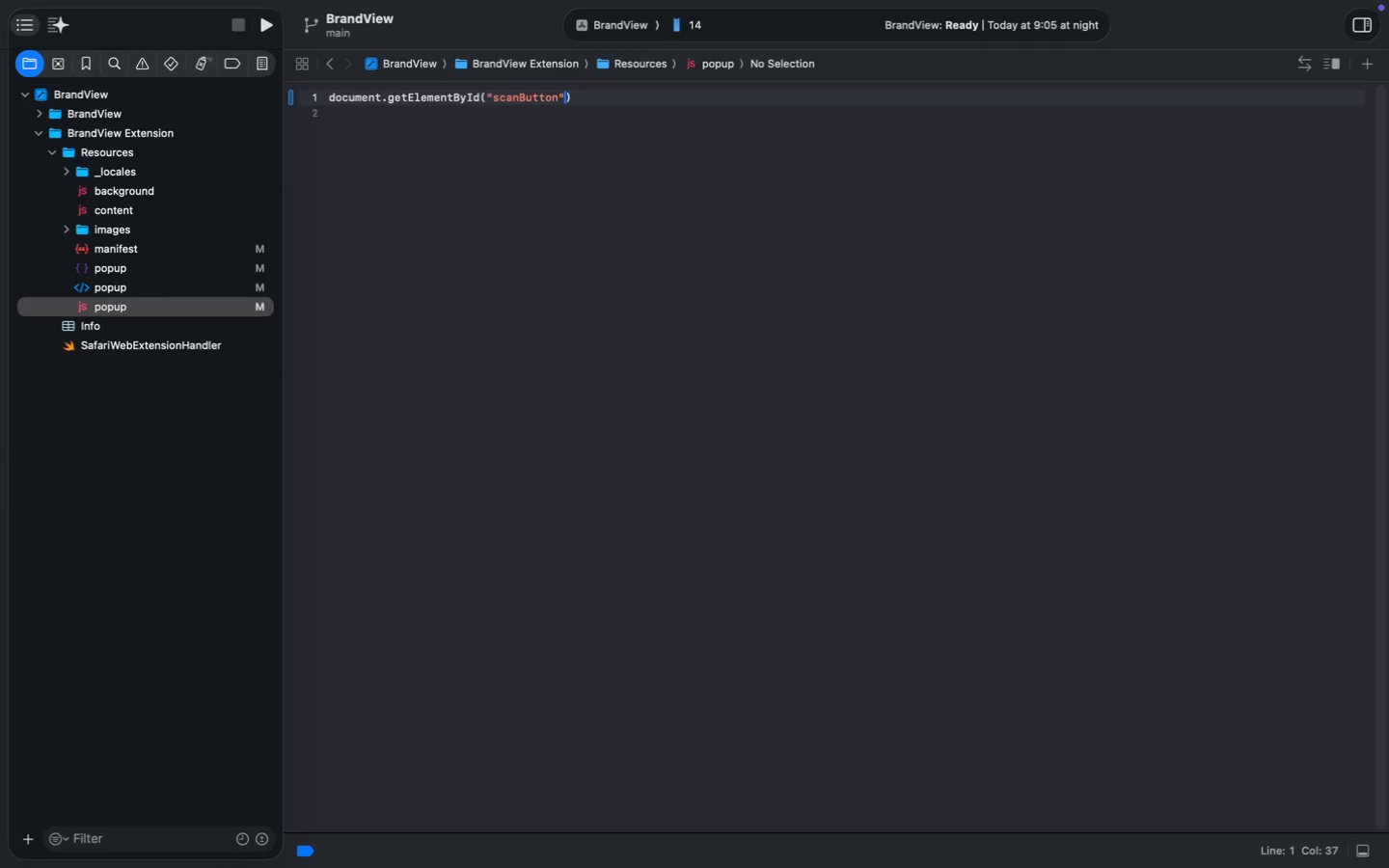 
key(ArrowRight)
 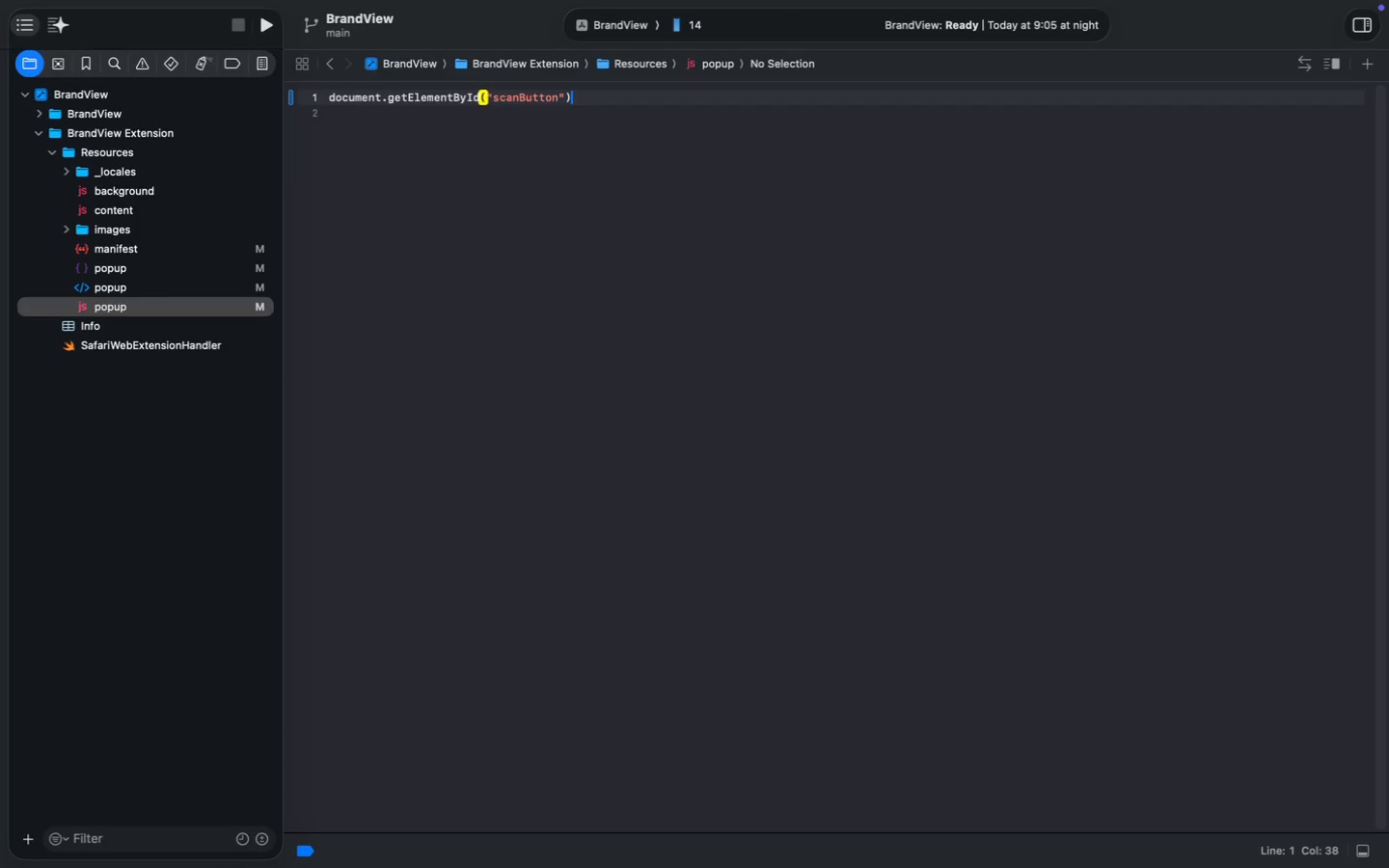 
type(.addEventListener("click)
 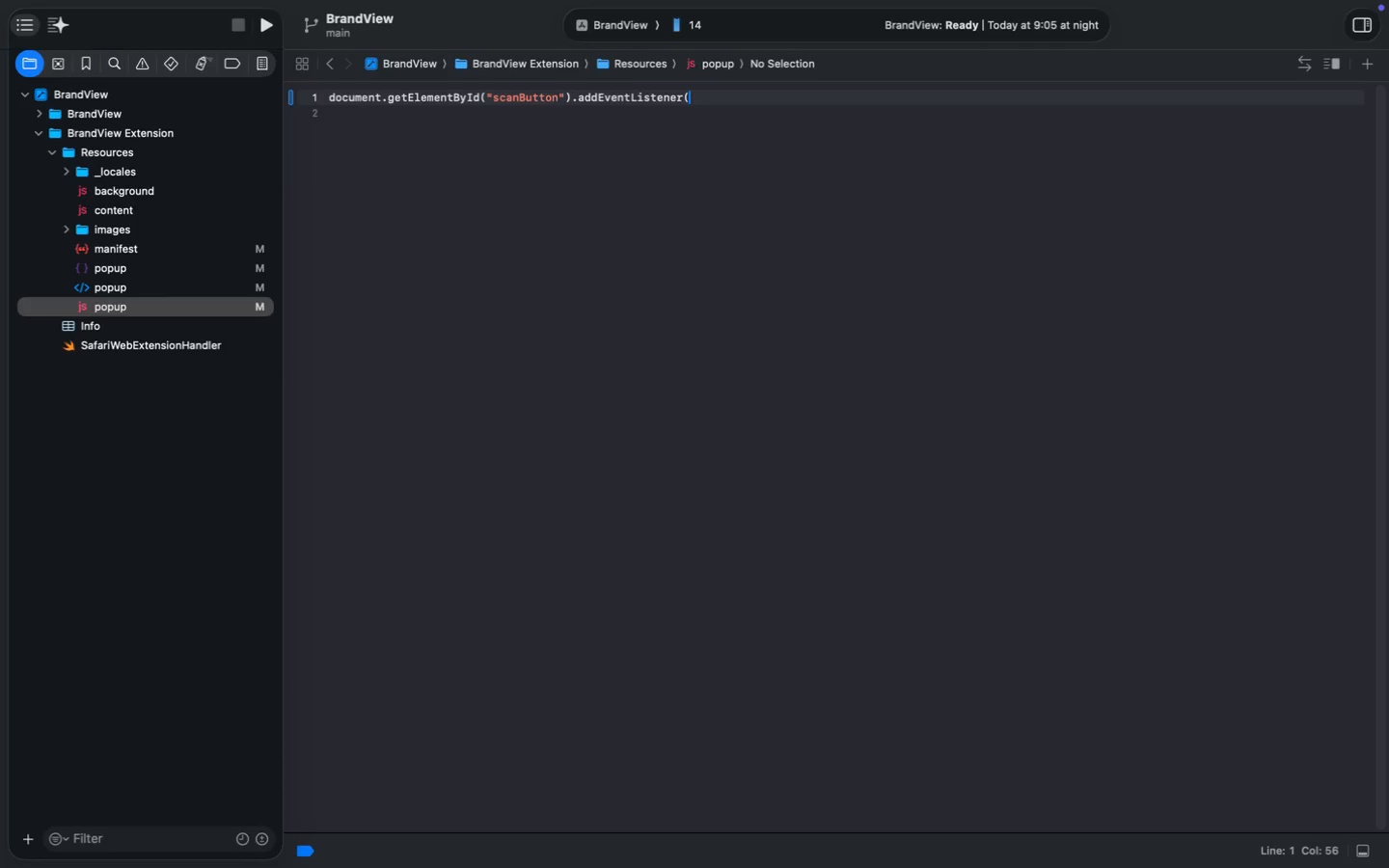 
key(ArrowRight)
 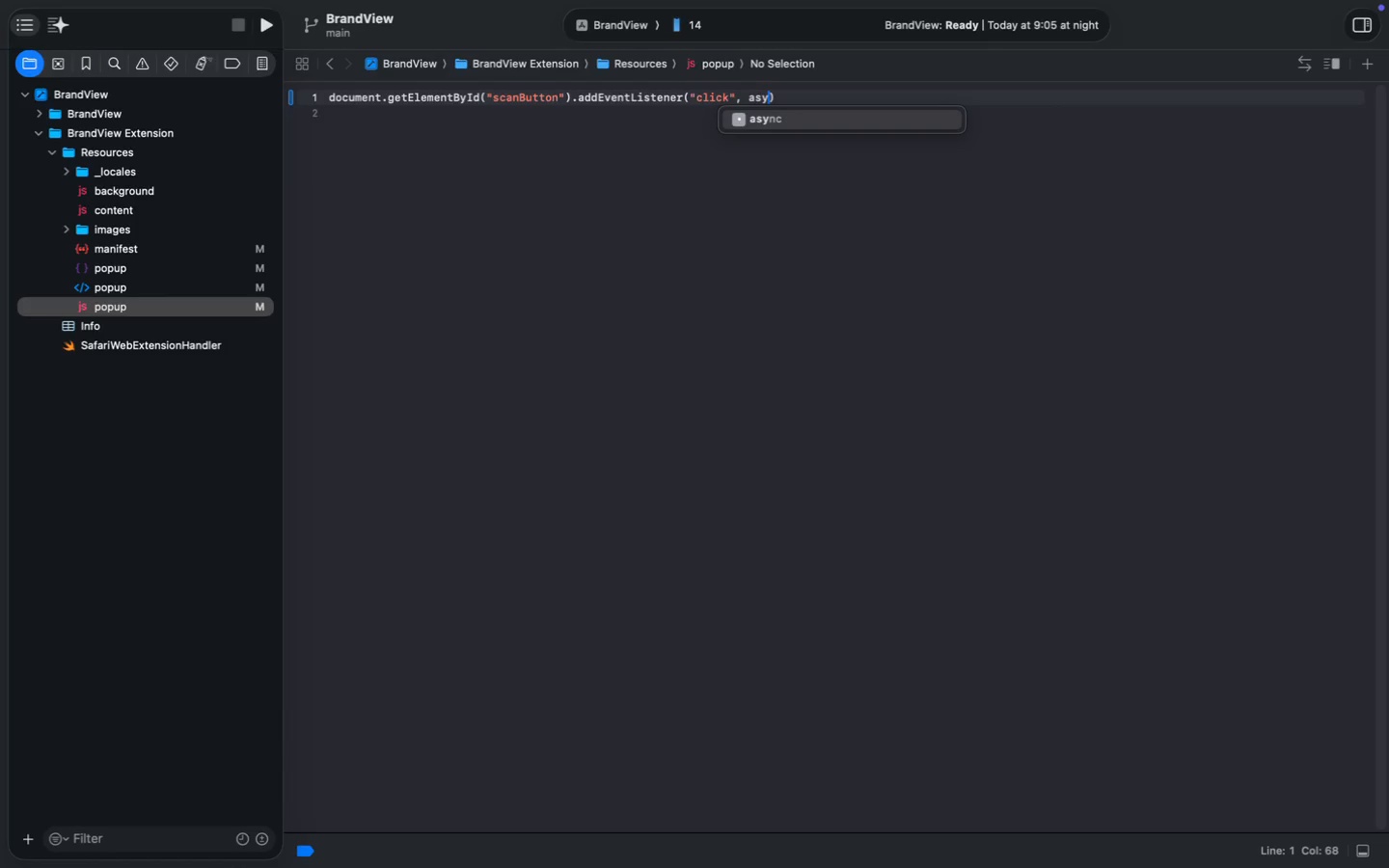 
type(, asy)
key(Tab)
type( () => {)
 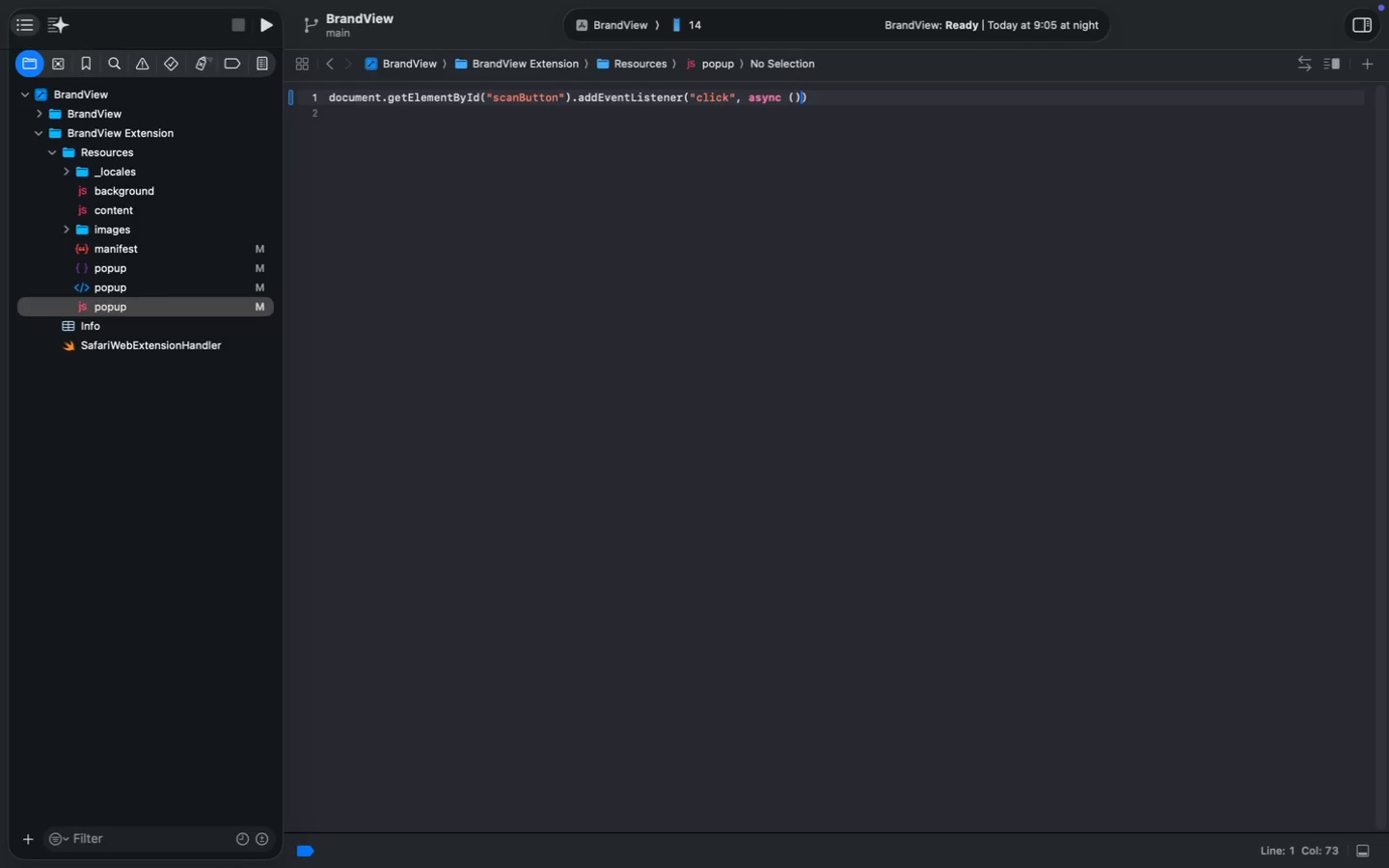 
 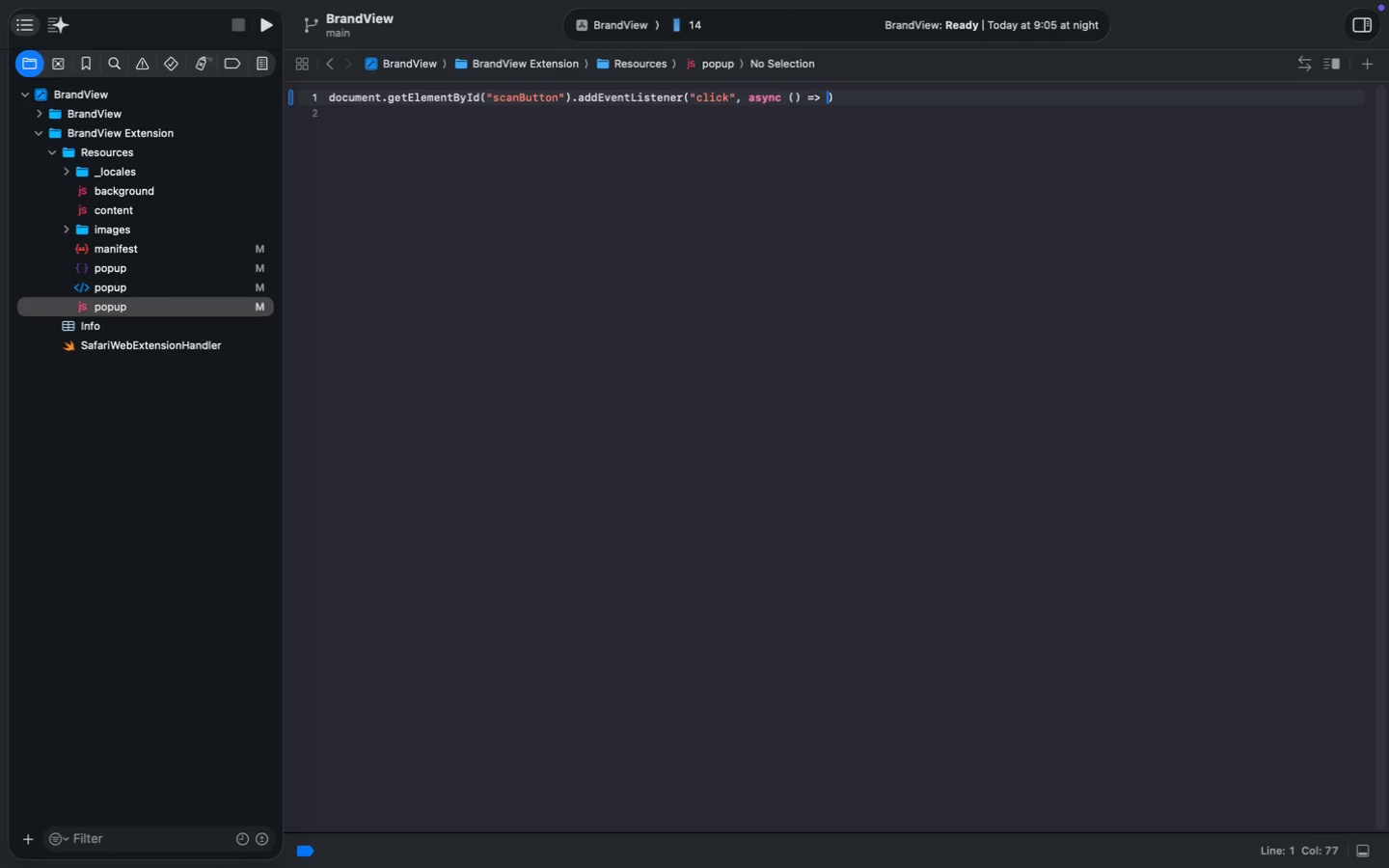 
key(Enter)
 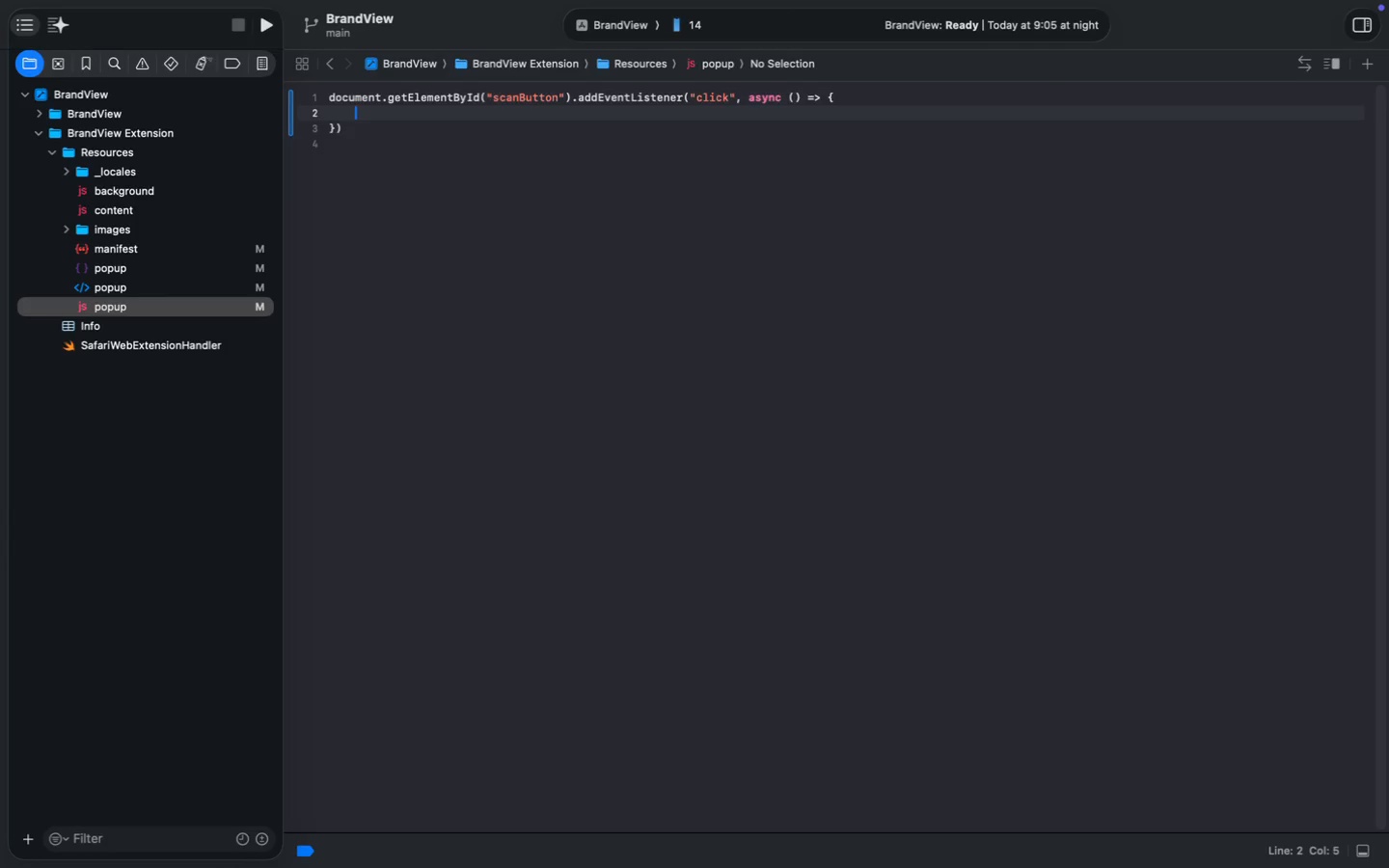 
key(ArrowDown)
 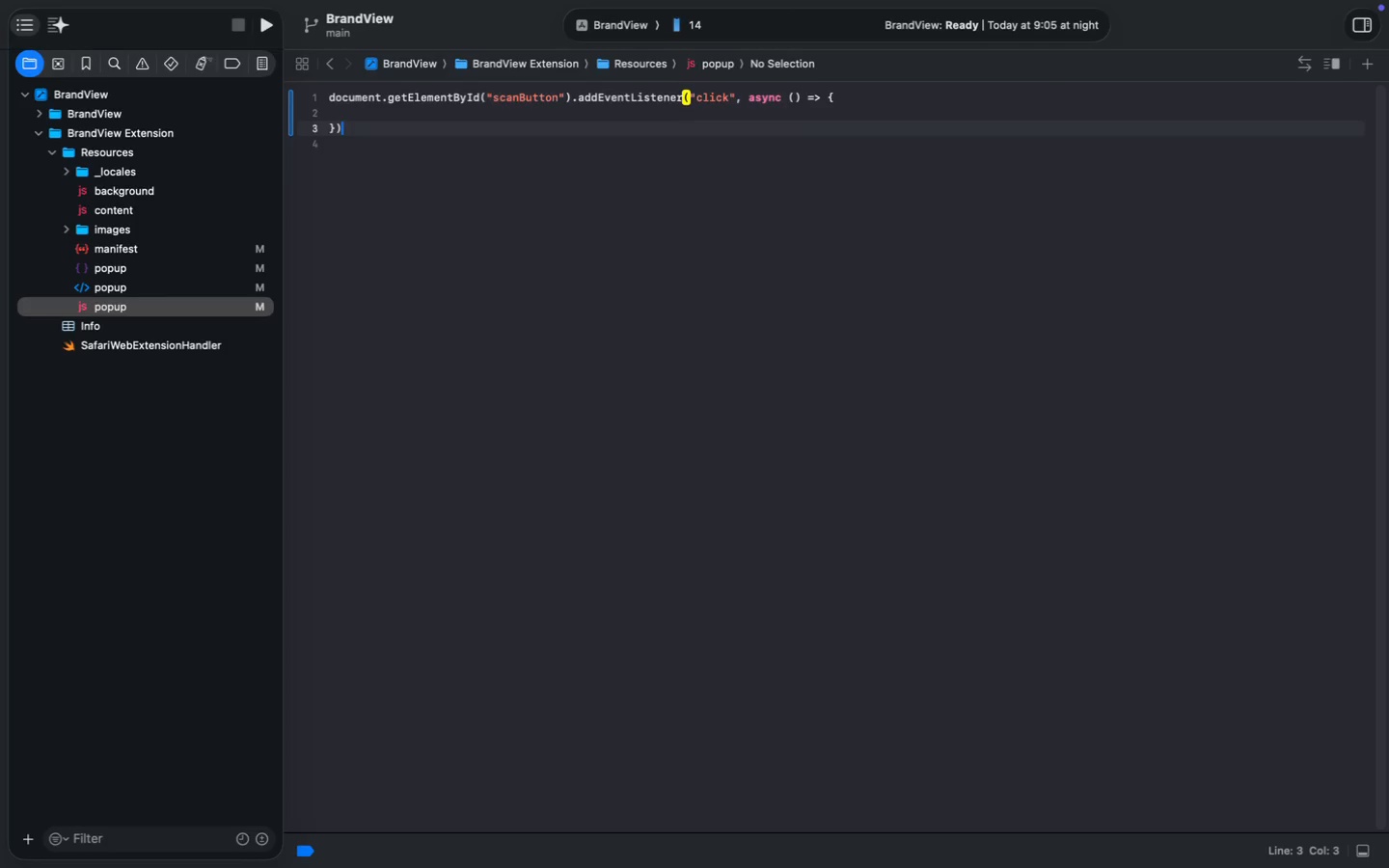 
key(Semicolon)
 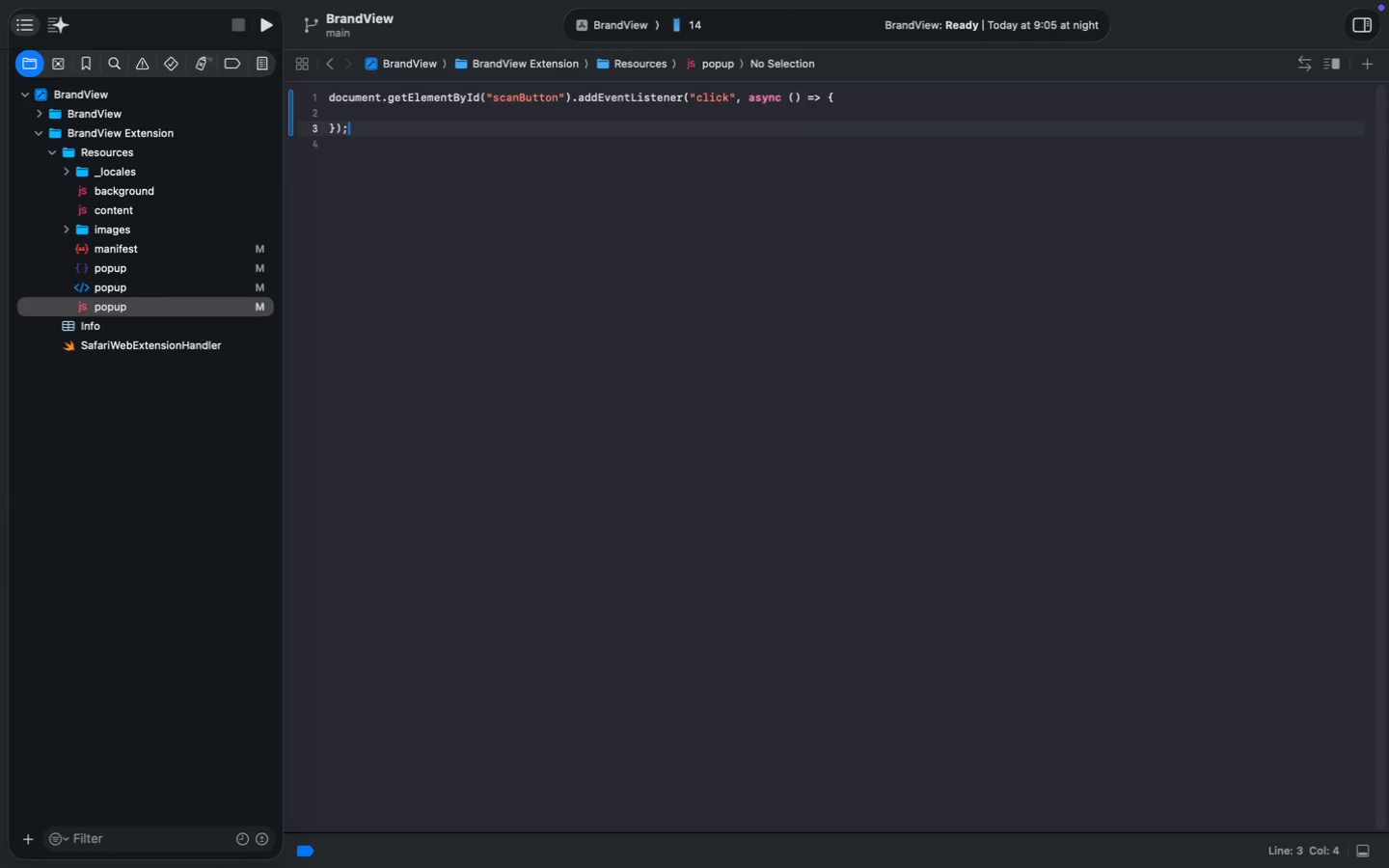 
key(ArrowUp)
 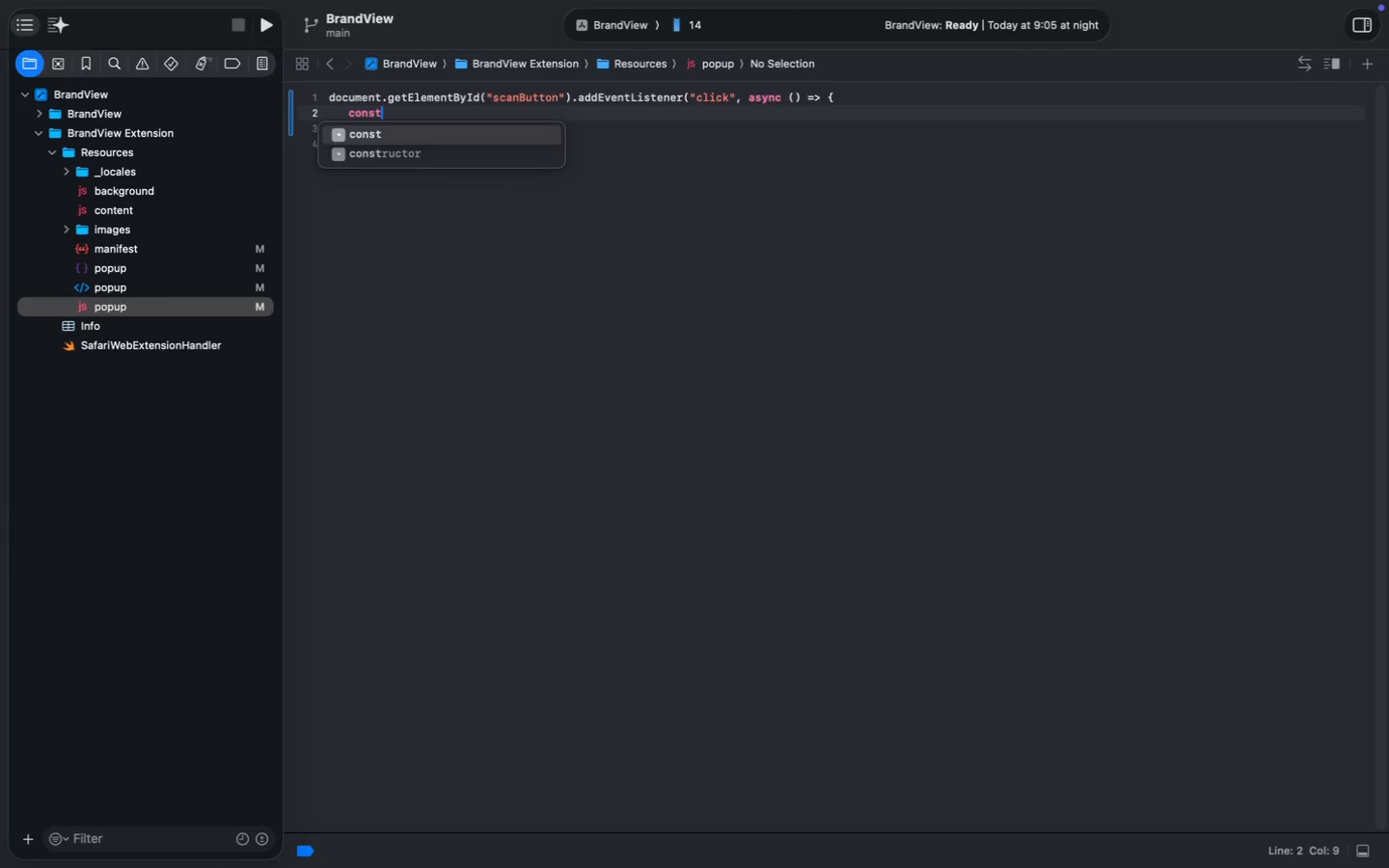 
type(const [tab)
 